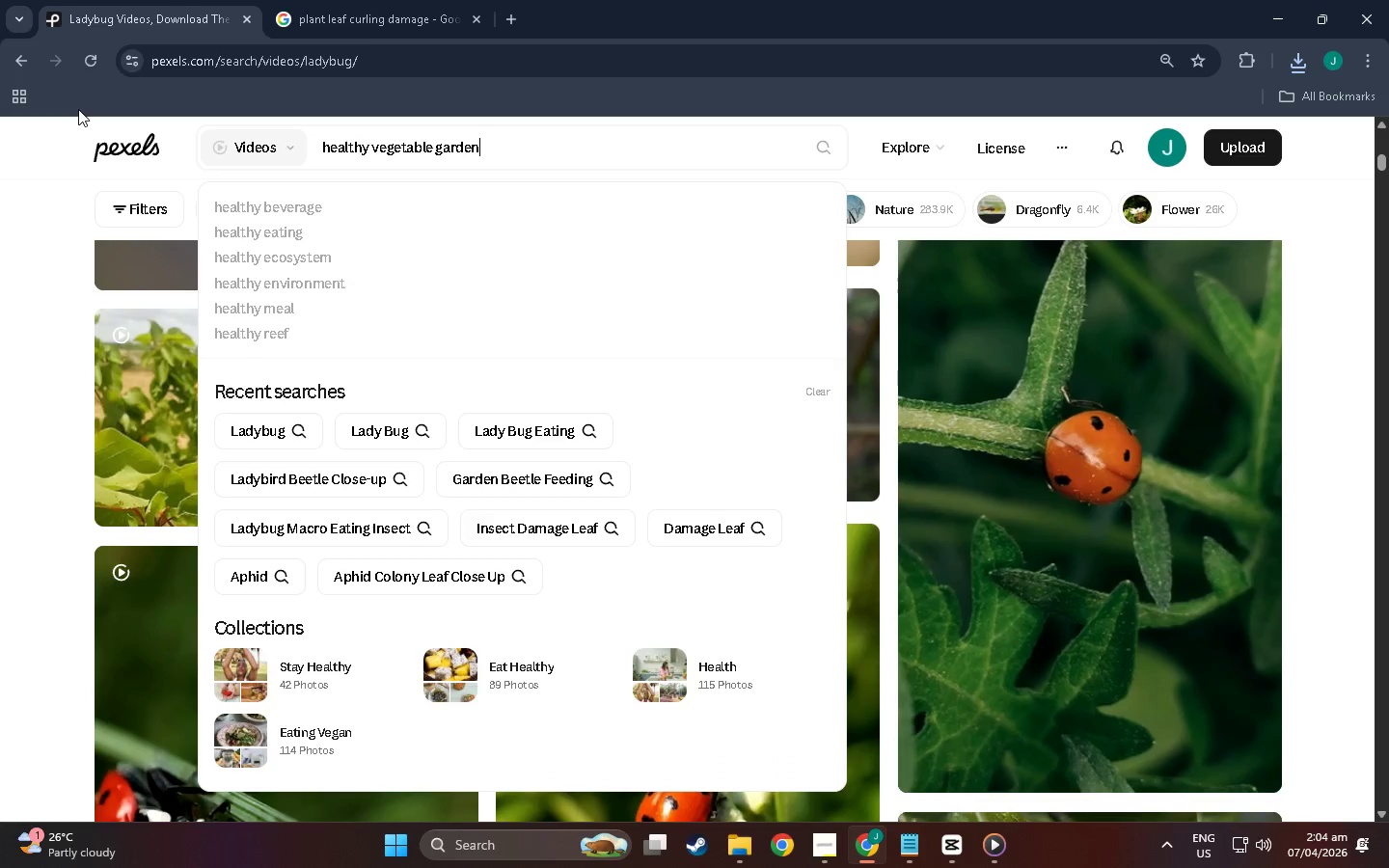 
key(Enter)
 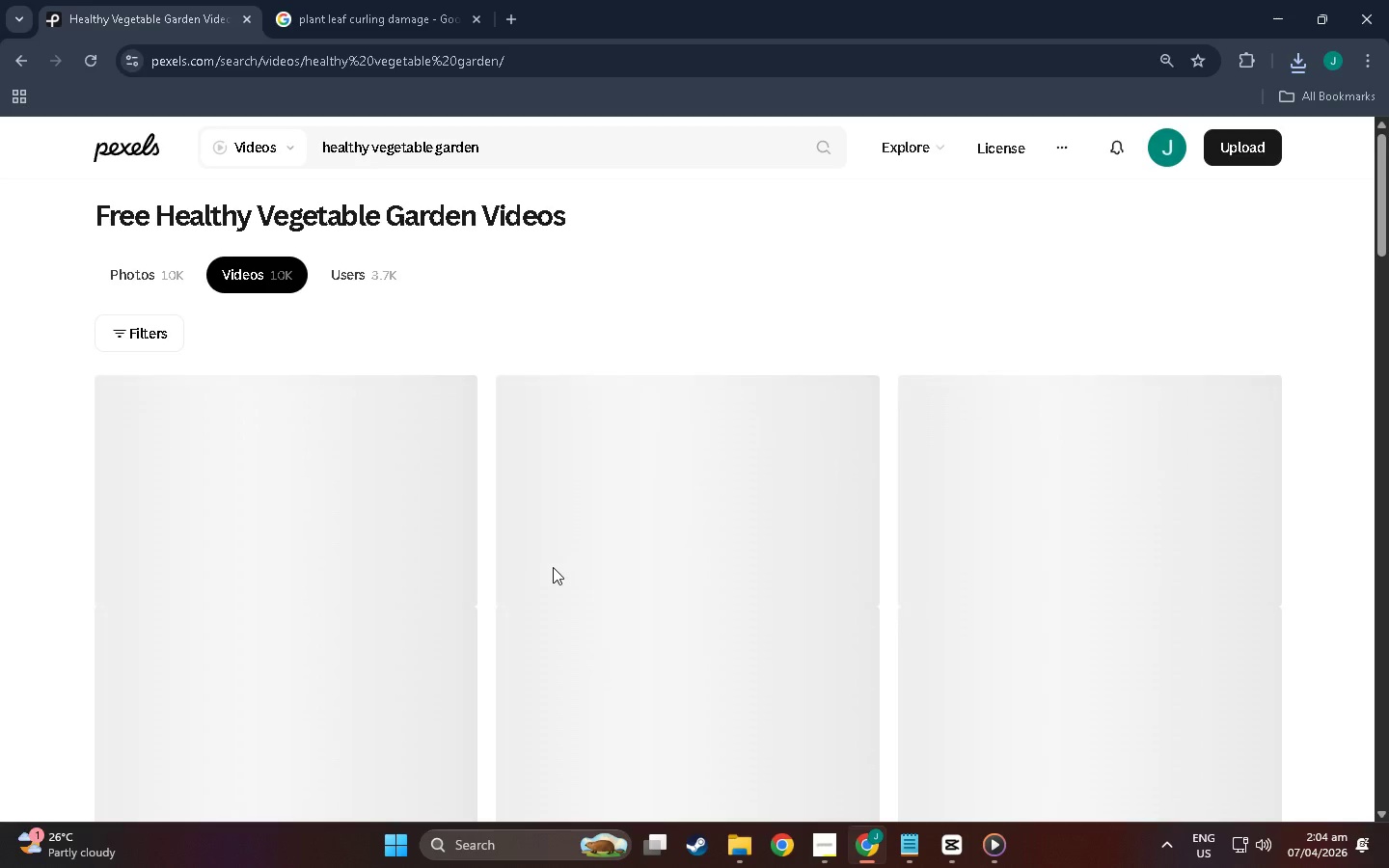 
scroll: coordinate [553, 456], scroll_direction: down, amount: 16.0
 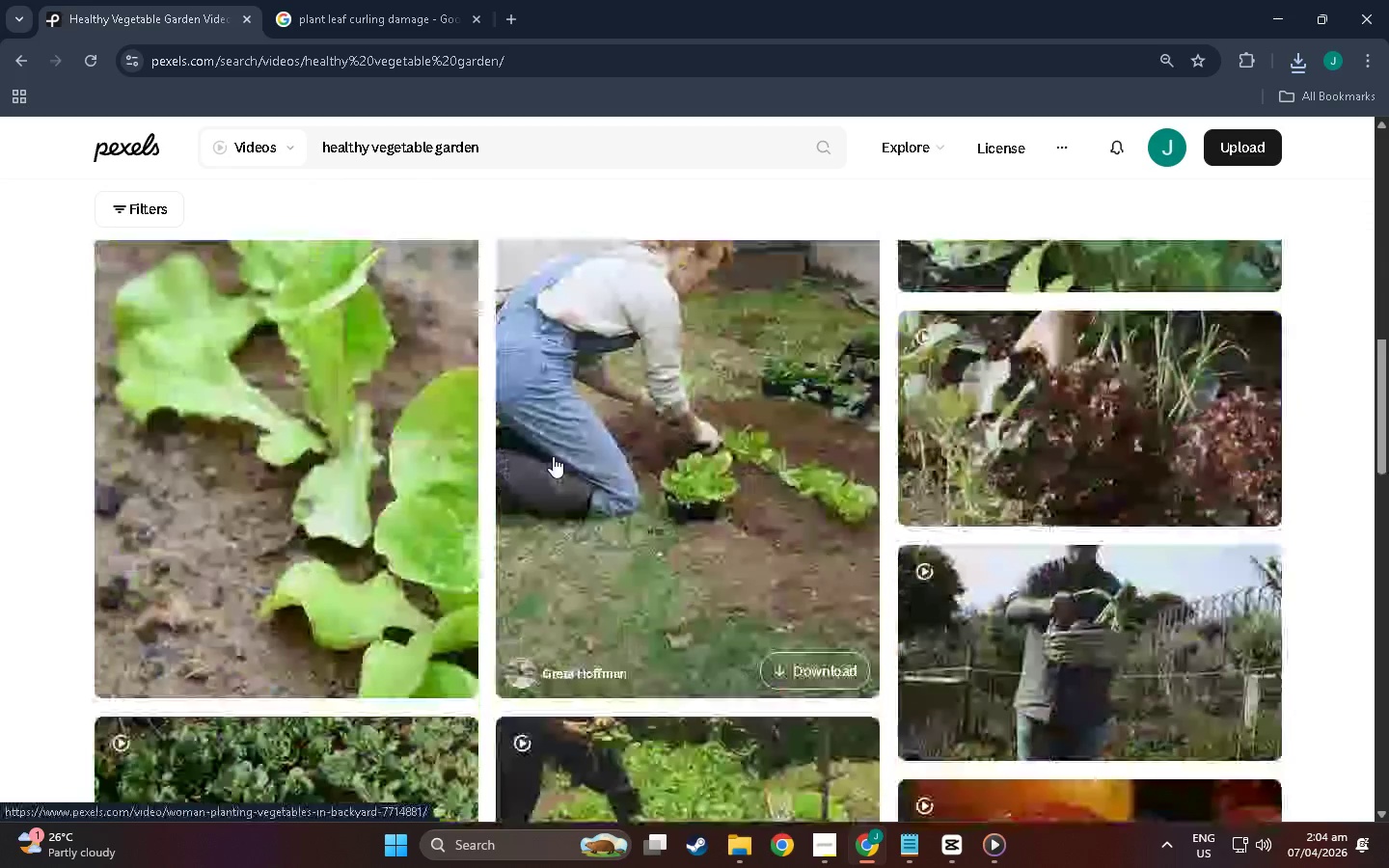 
scroll: coordinate [418, 448], scroll_direction: up, amount: 4.0
 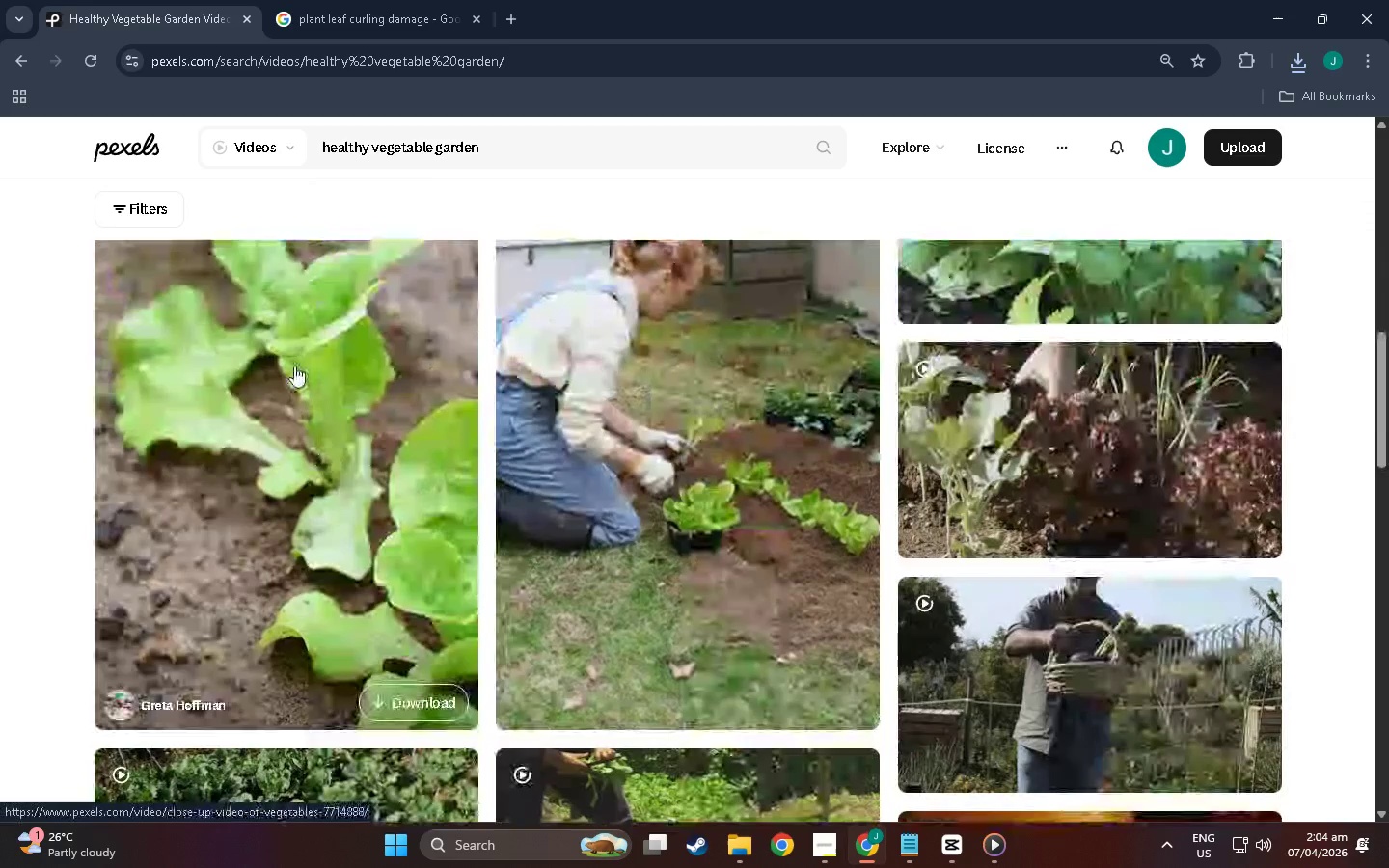 
scroll: coordinate [710, 509], scroll_direction: down, amount: 54.0
 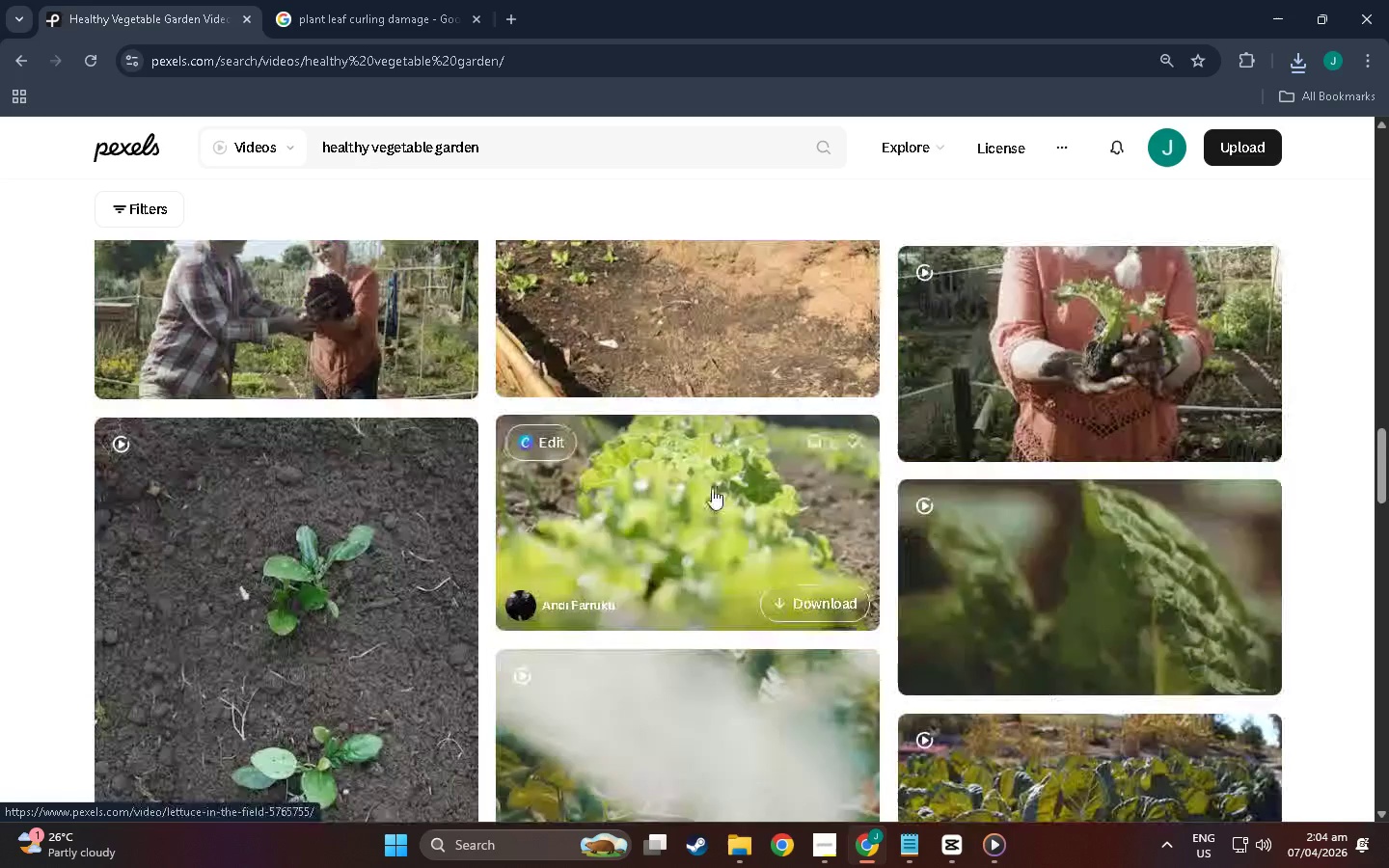 
scroll: coordinate [758, 400], scroll_direction: down, amount: 113.0
 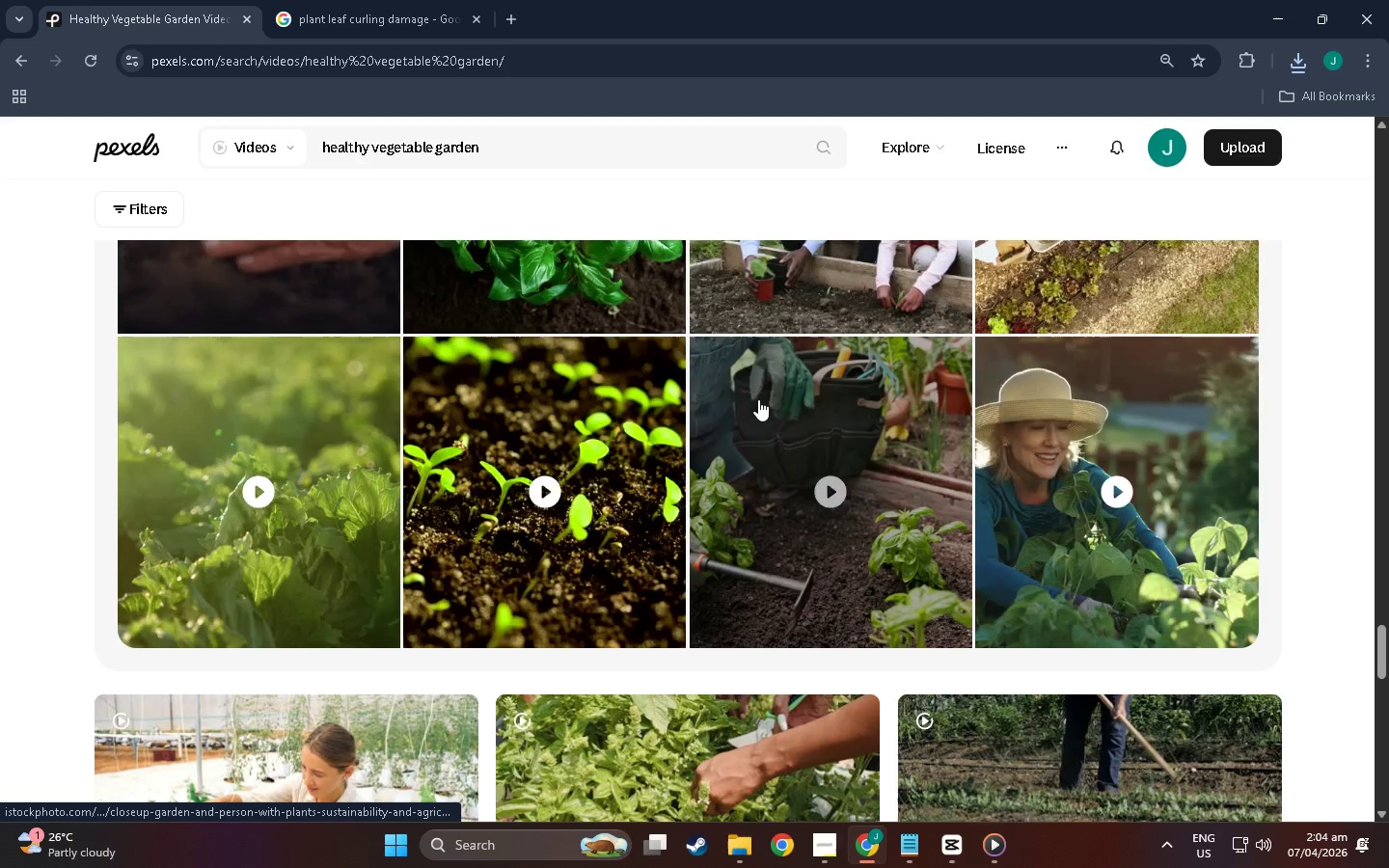 
scroll: coordinate [803, 602], scroll_direction: down, amount: 238.0
 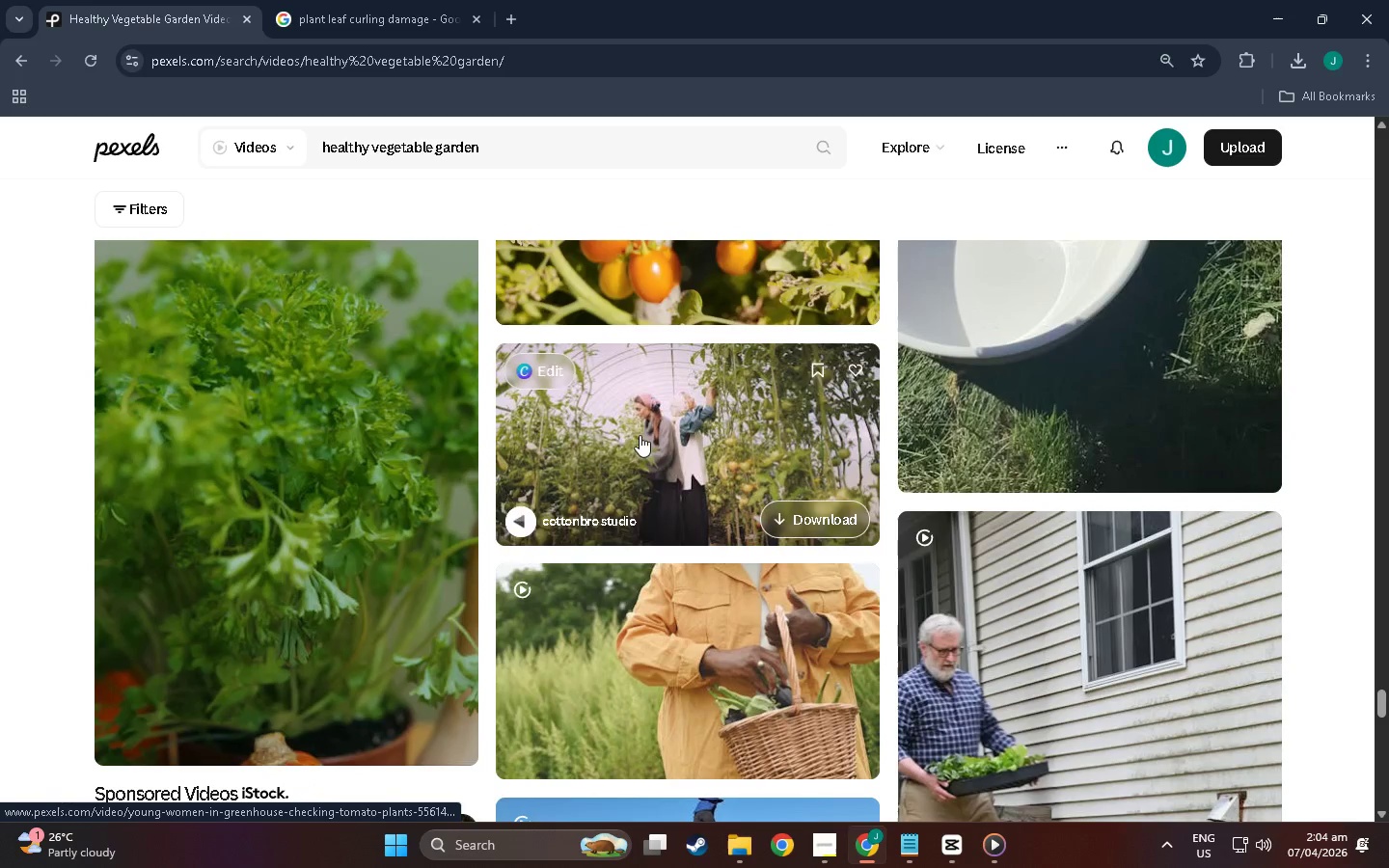 
scroll: coordinate [318, 492], scroll_direction: down, amount: 255.0
 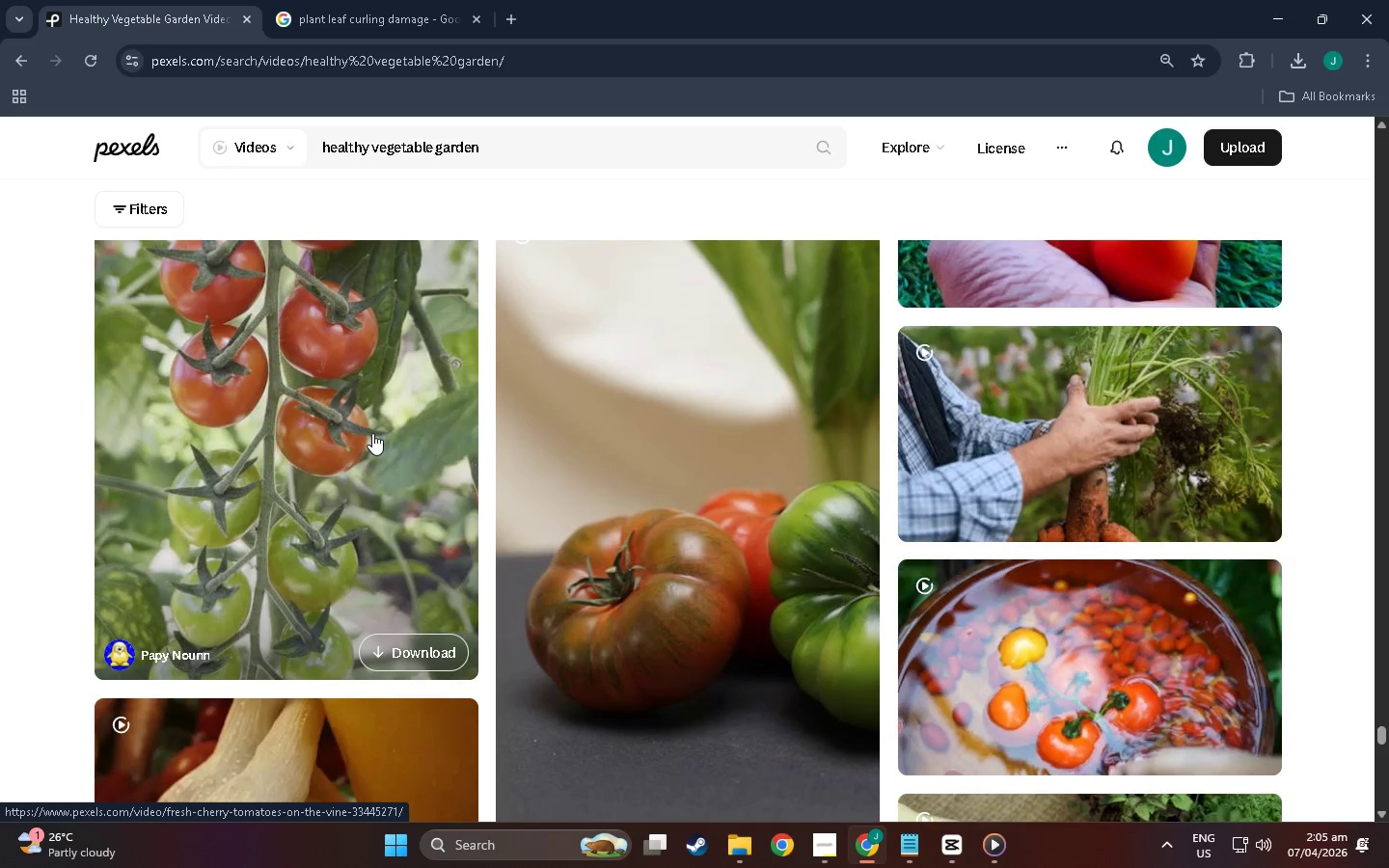 
scroll: coordinate [1142, 618], scroll_direction: down, amount: 468.0
 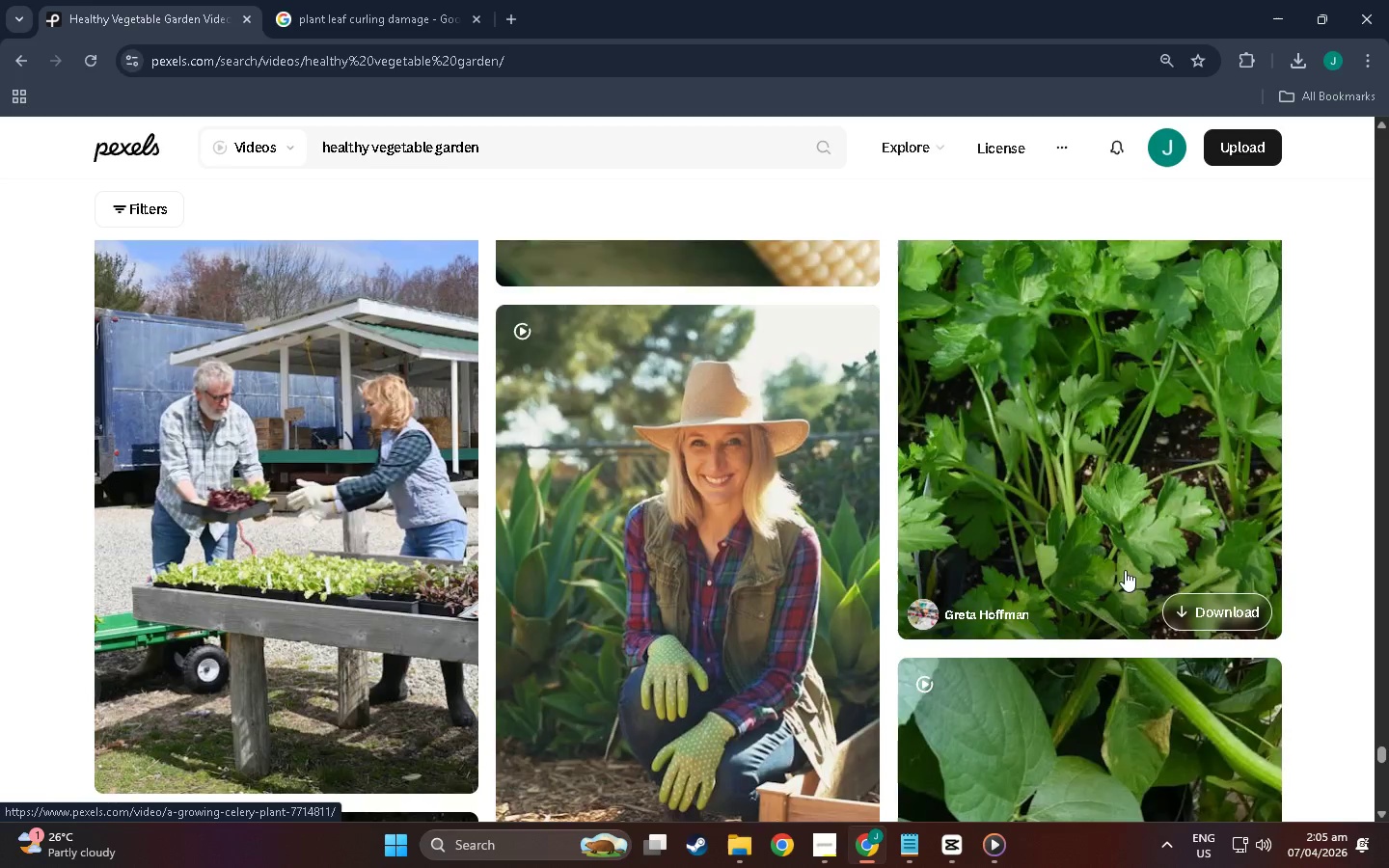 
scroll: coordinate [1124, 570], scroll_direction: down, amount: 8.0
 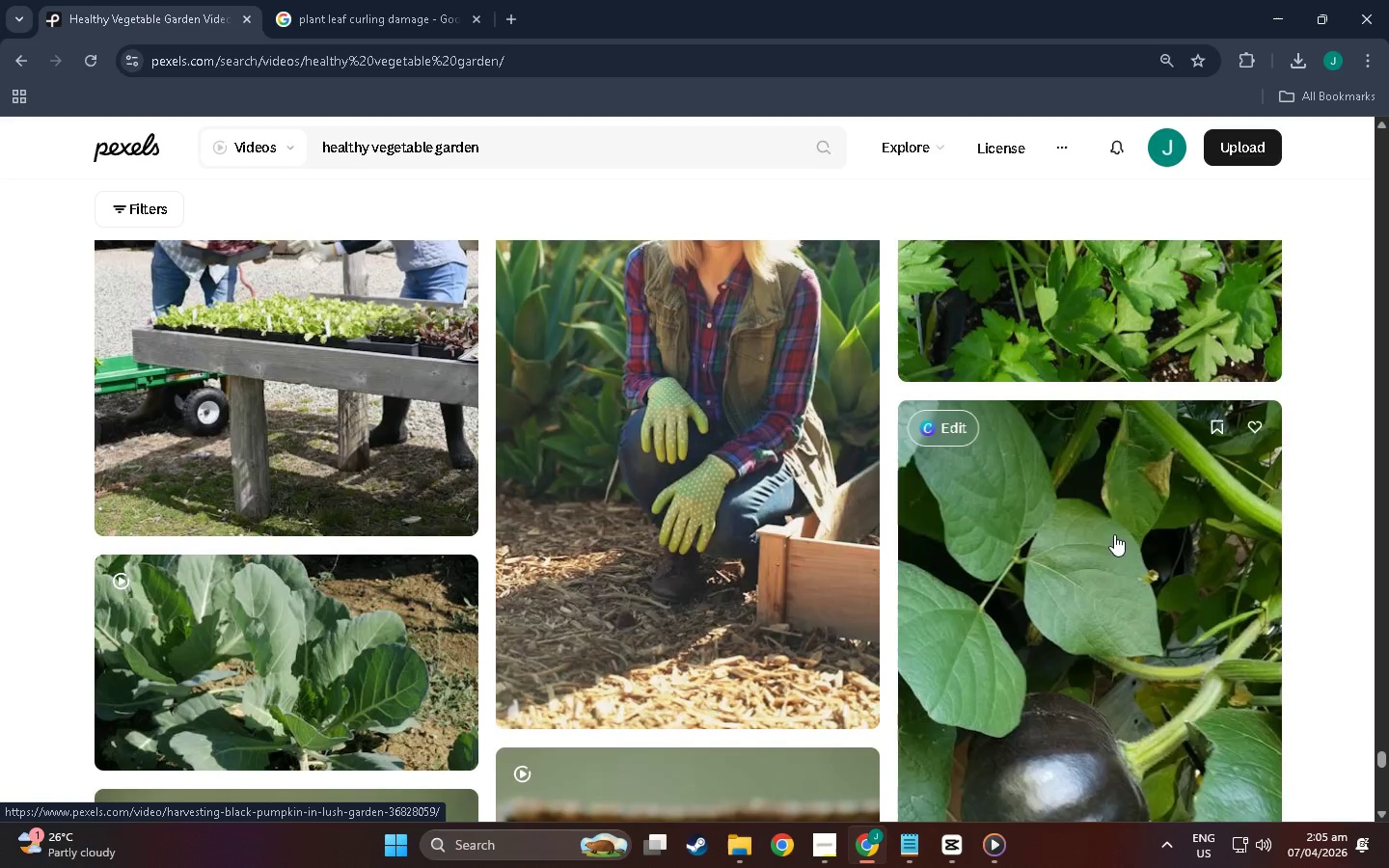 
scroll: coordinate [1110, 531], scroll_direction: up, amount: 19.0
 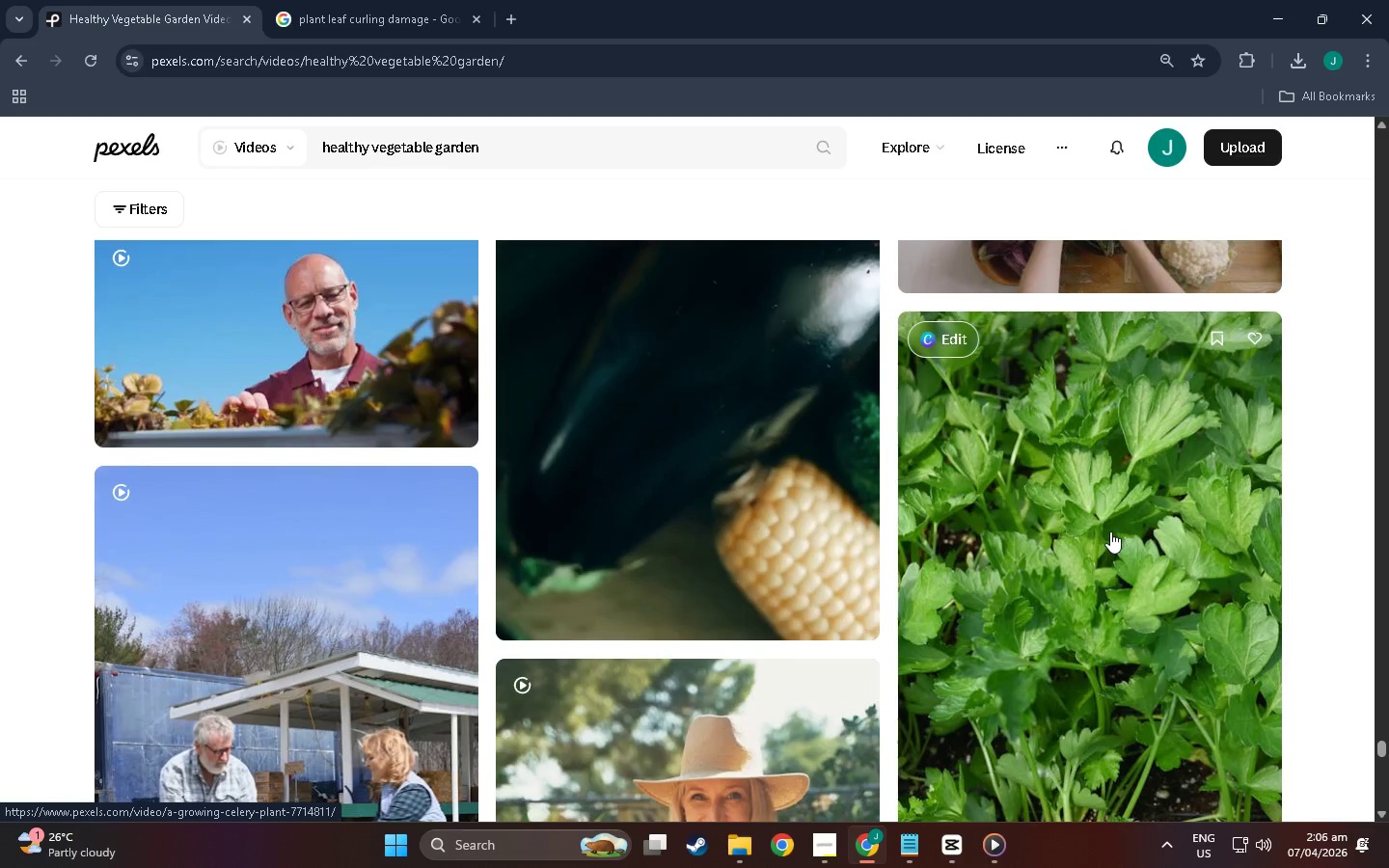 
scroll: coordinate [1110, 531], scroll_direction: down, amount: 1.0
 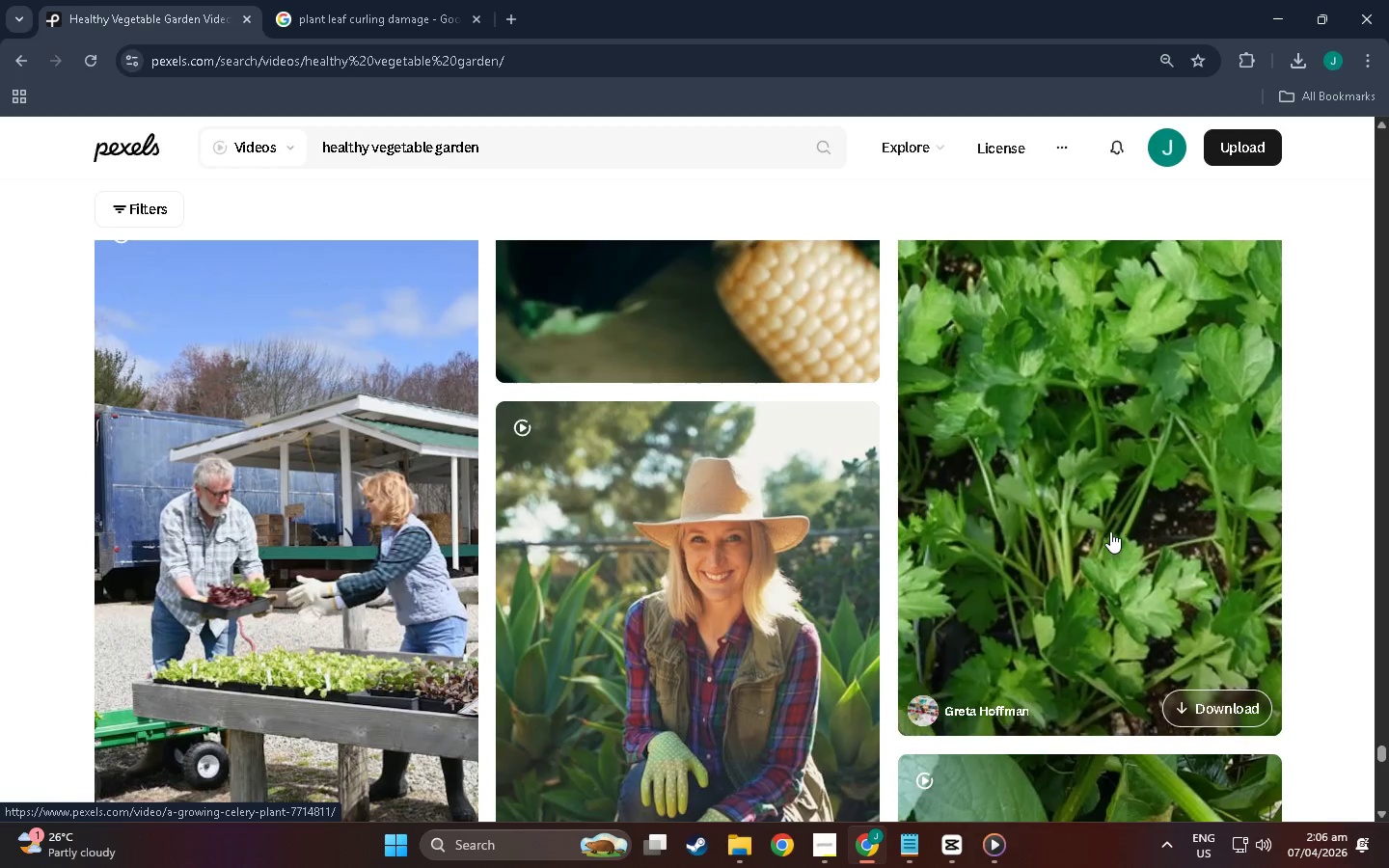 
scroll: coordinate [1110, 531], scroll_direction: up, amount: 9.0
 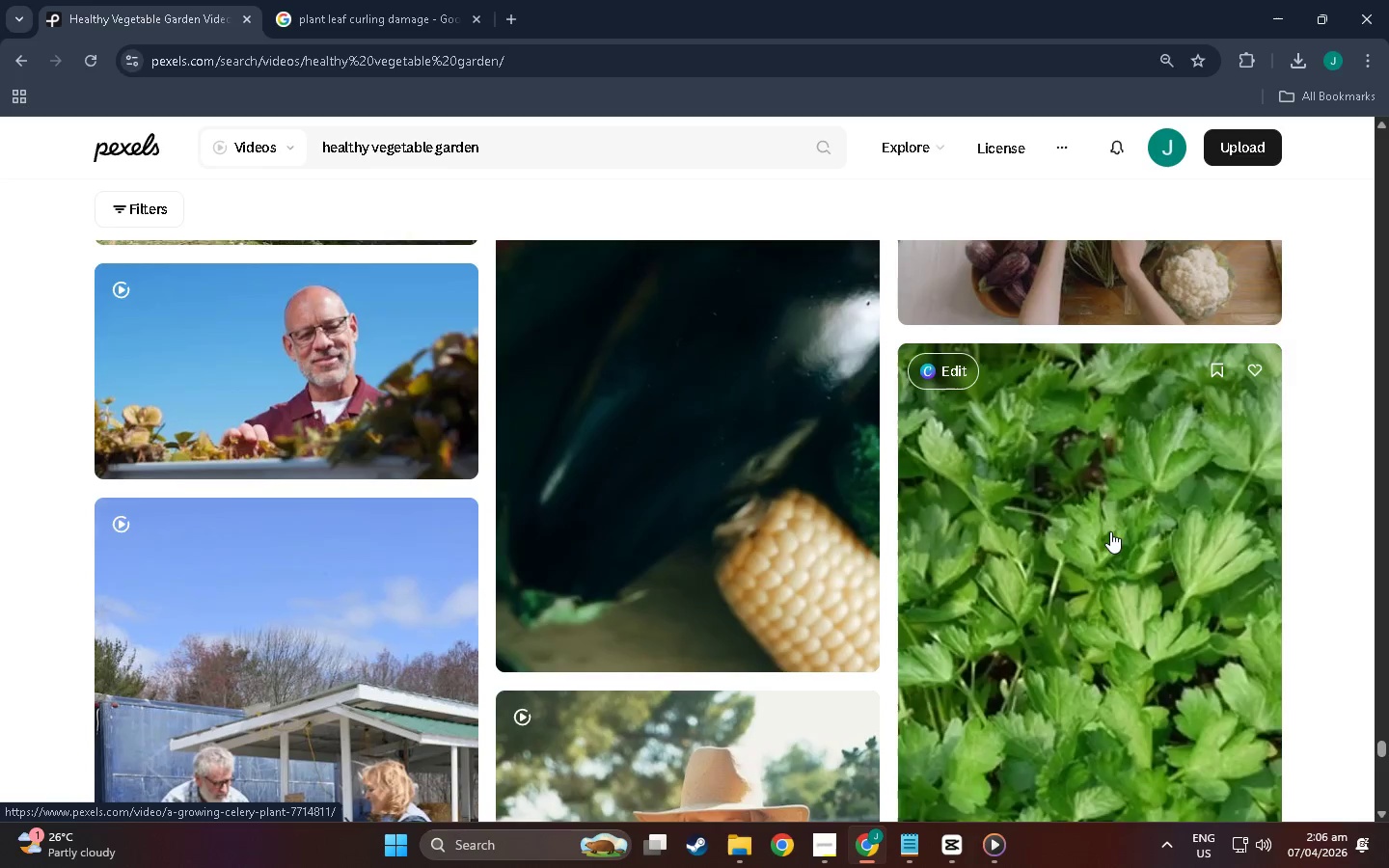 
scroll: coordinate [1060, 552], scroll_direction: down, amount: 72.0
 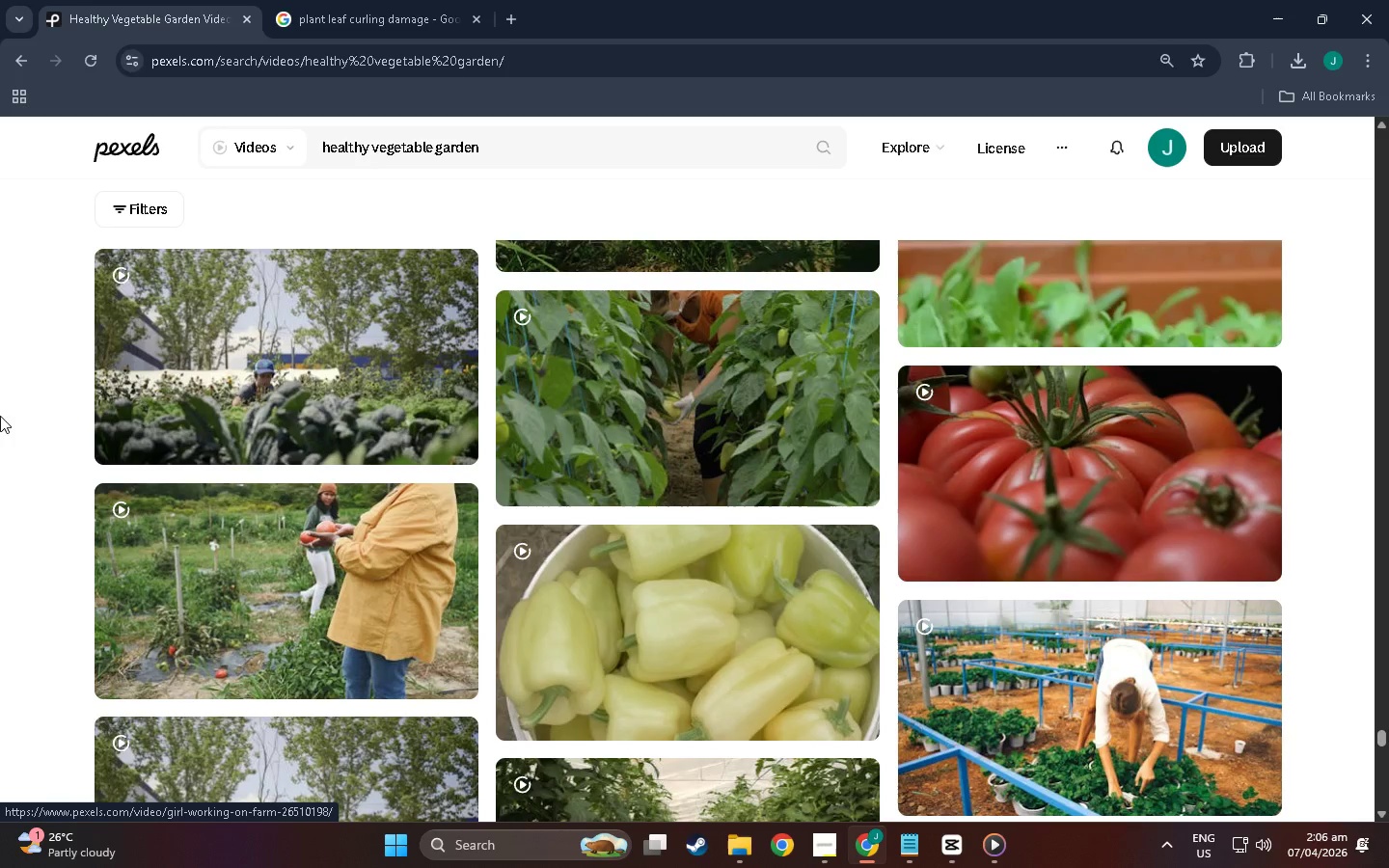 
mouse_move([275, 339])
 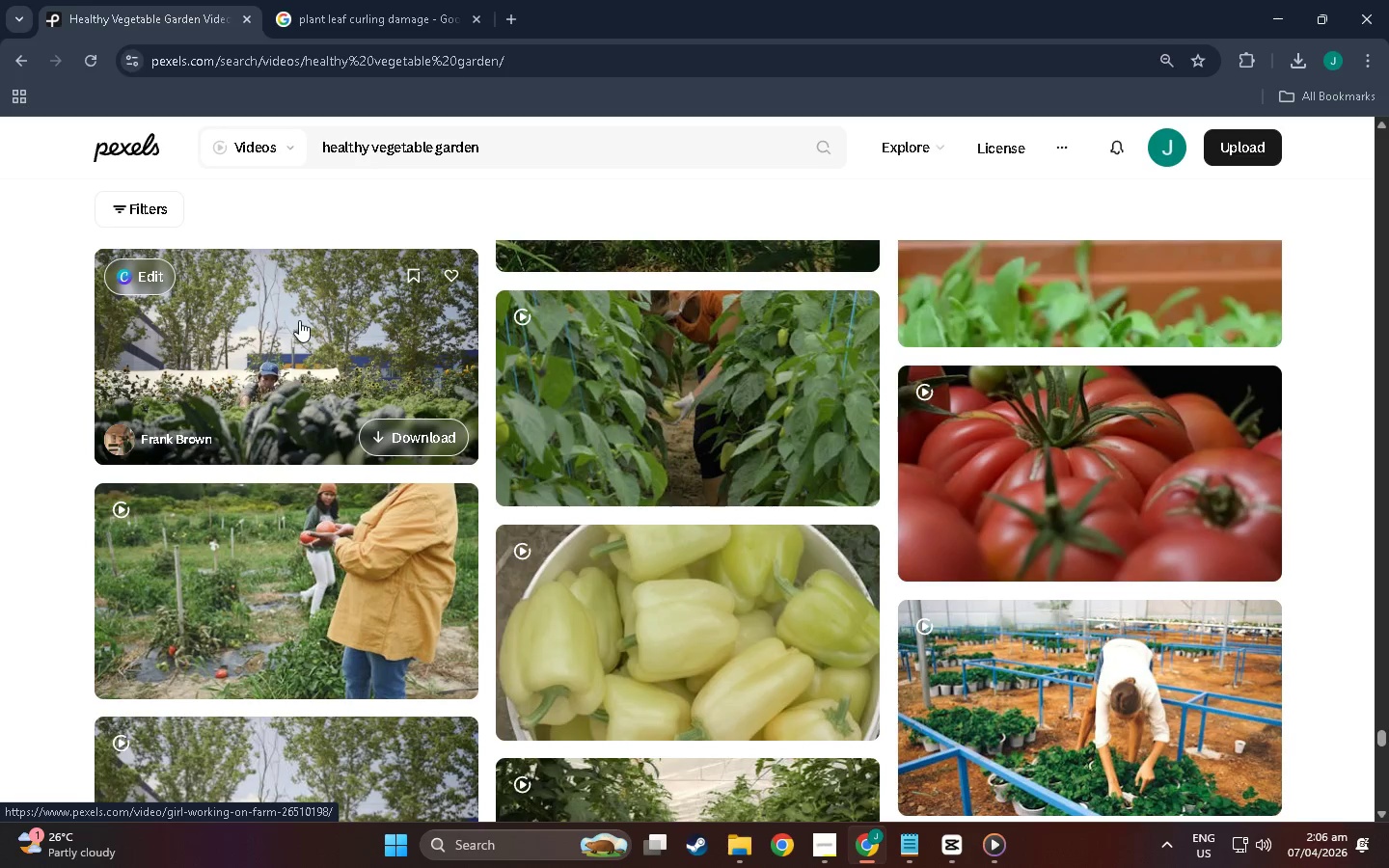 
scroll: coordinate [299, 319], scroll_direction: down, amount: 16.0
 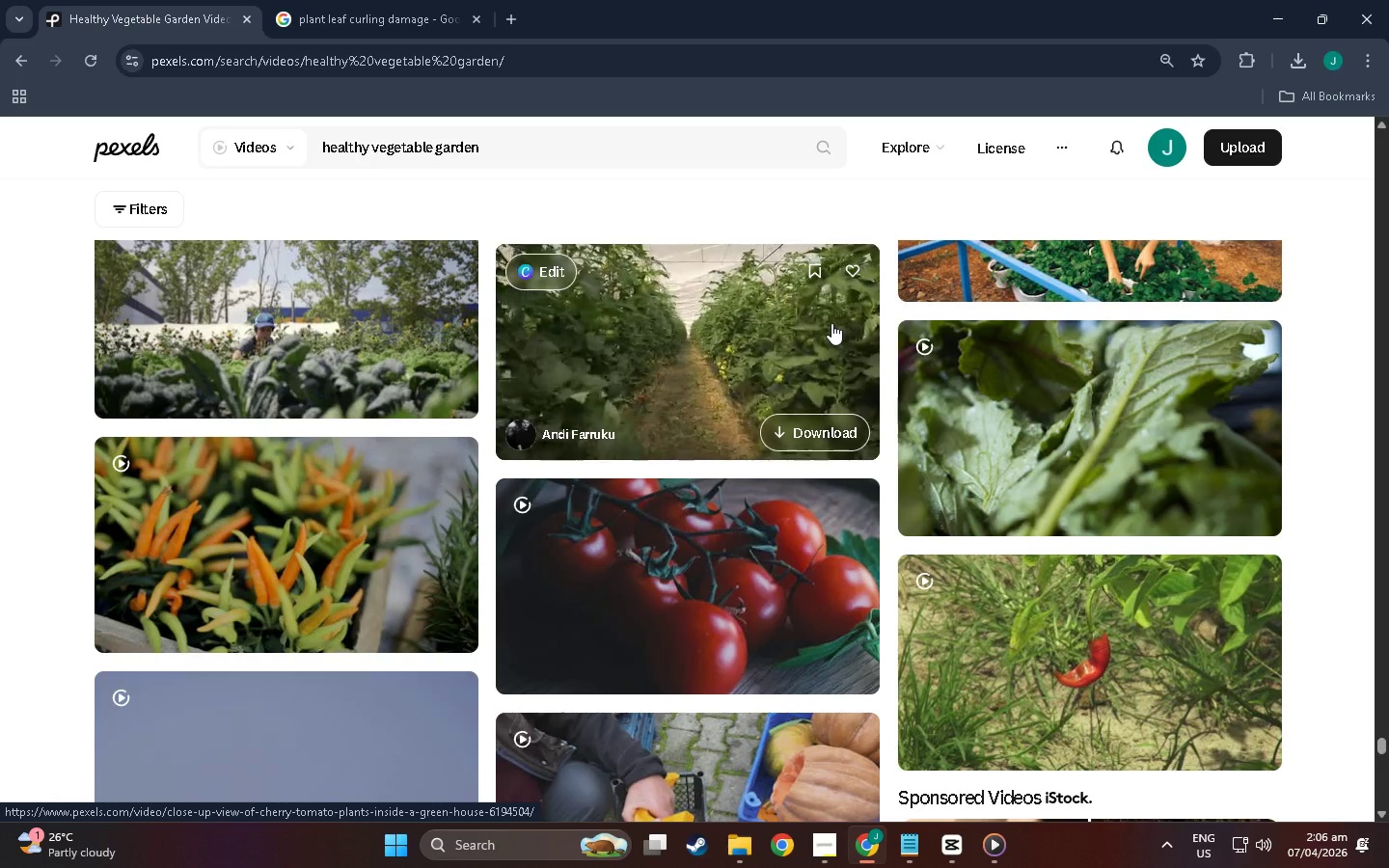 
wait(5.5)
 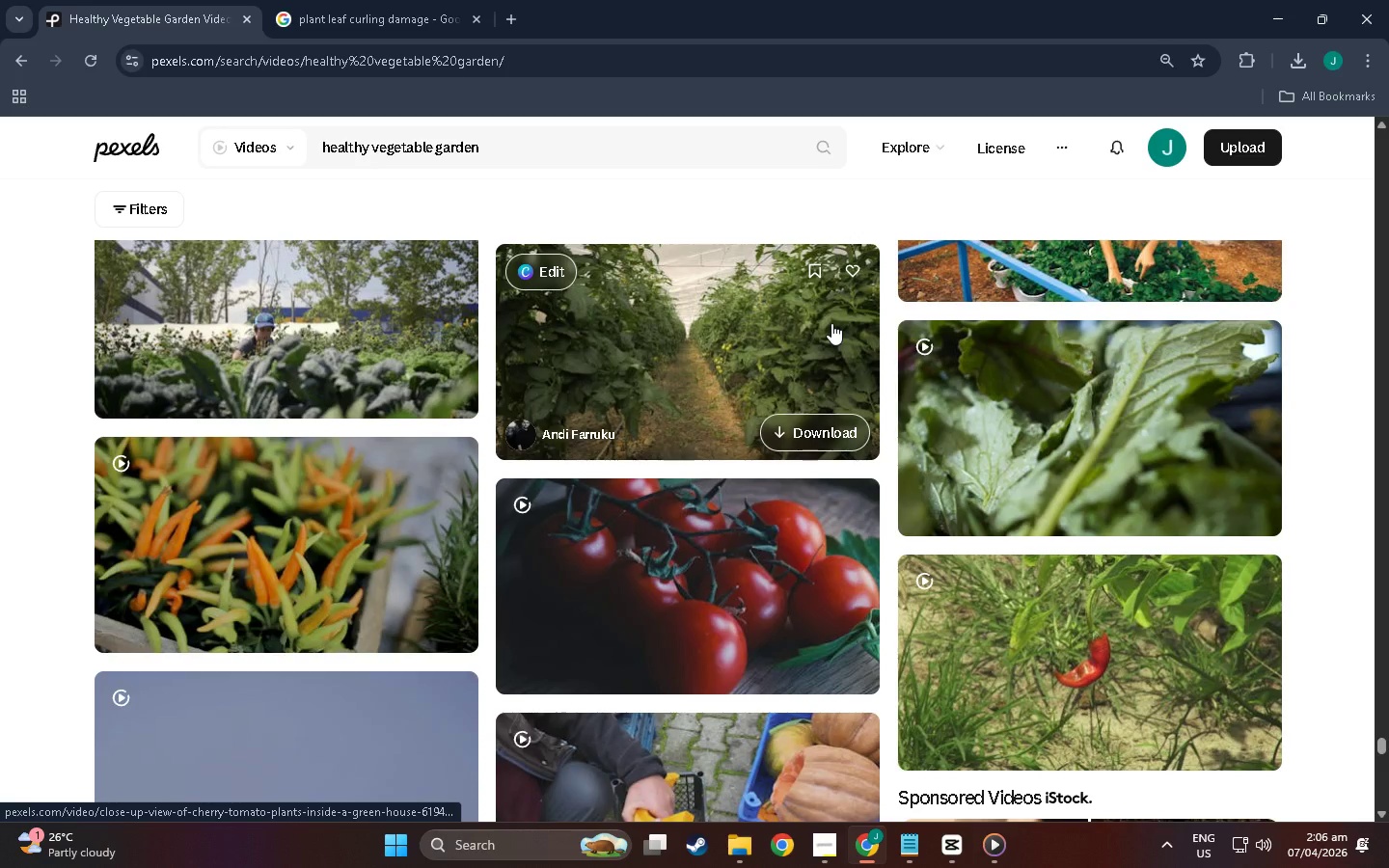 
scroll: coordinate [727, 466], scroll_direction: down, amount: 239.0
 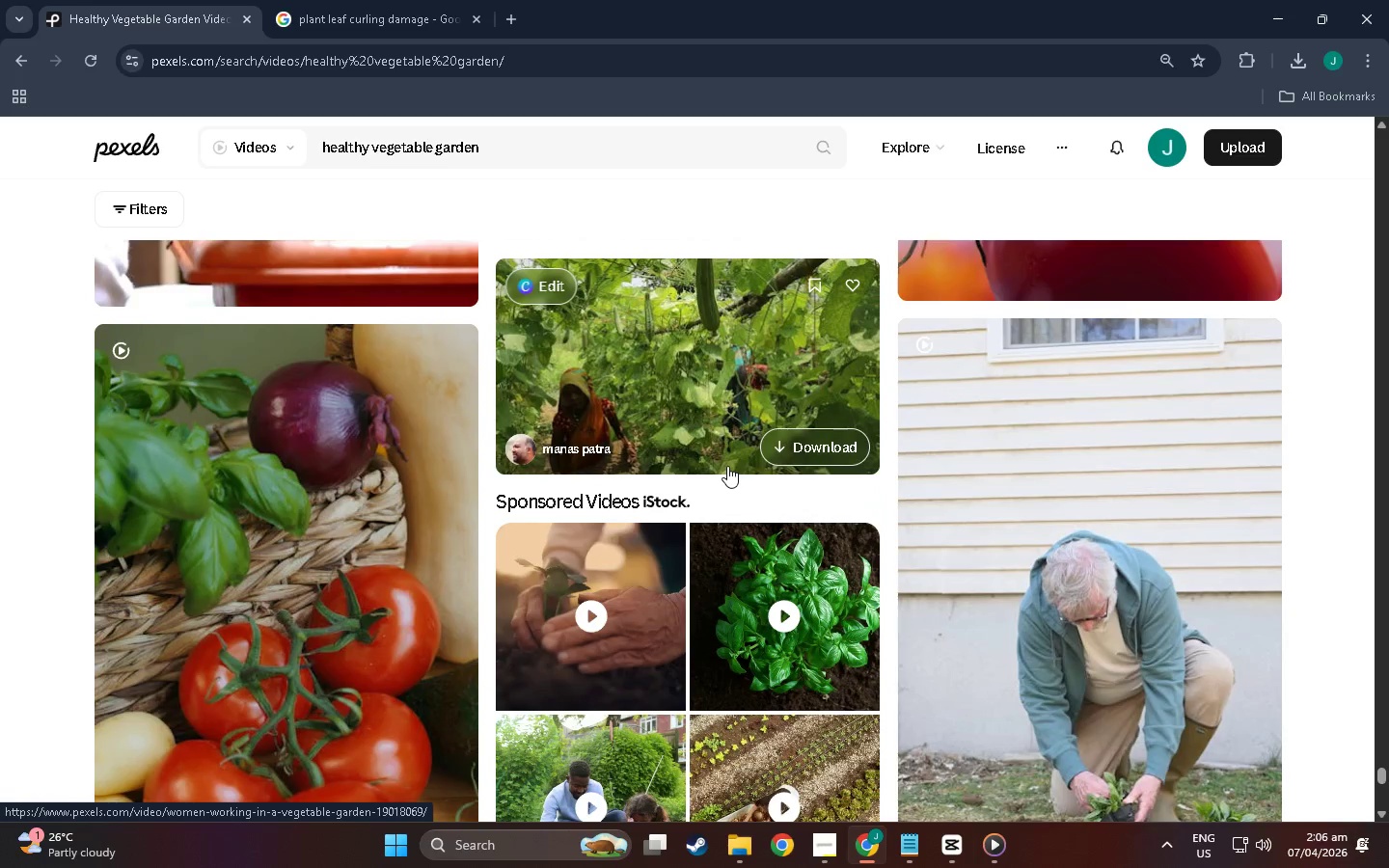 
scroll: coordinate [601, 394], scroll_direction: up, amount: 19.0
 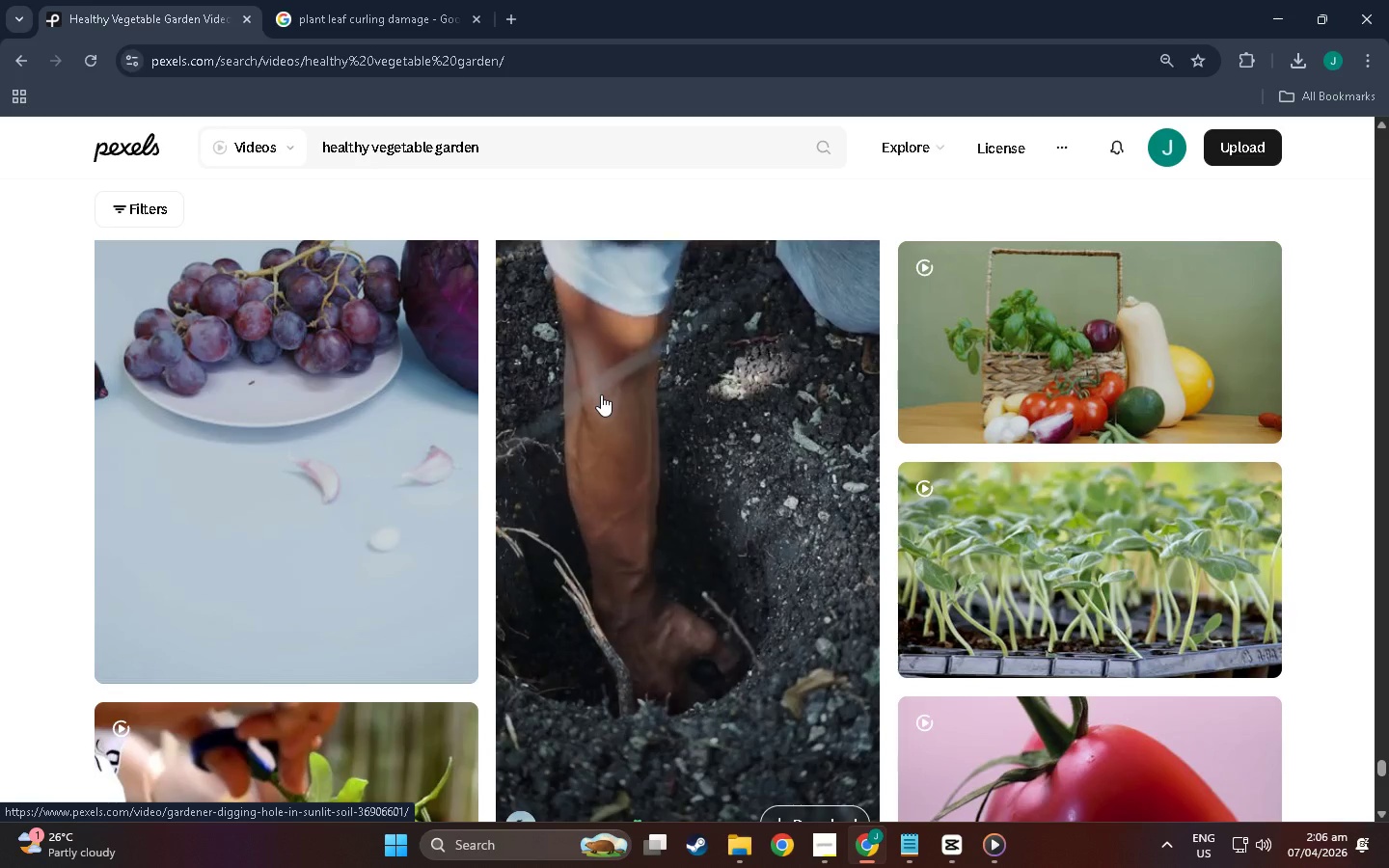 
scroll: coordinate [522, 189], scroll_direction: down, amount: 65.0
 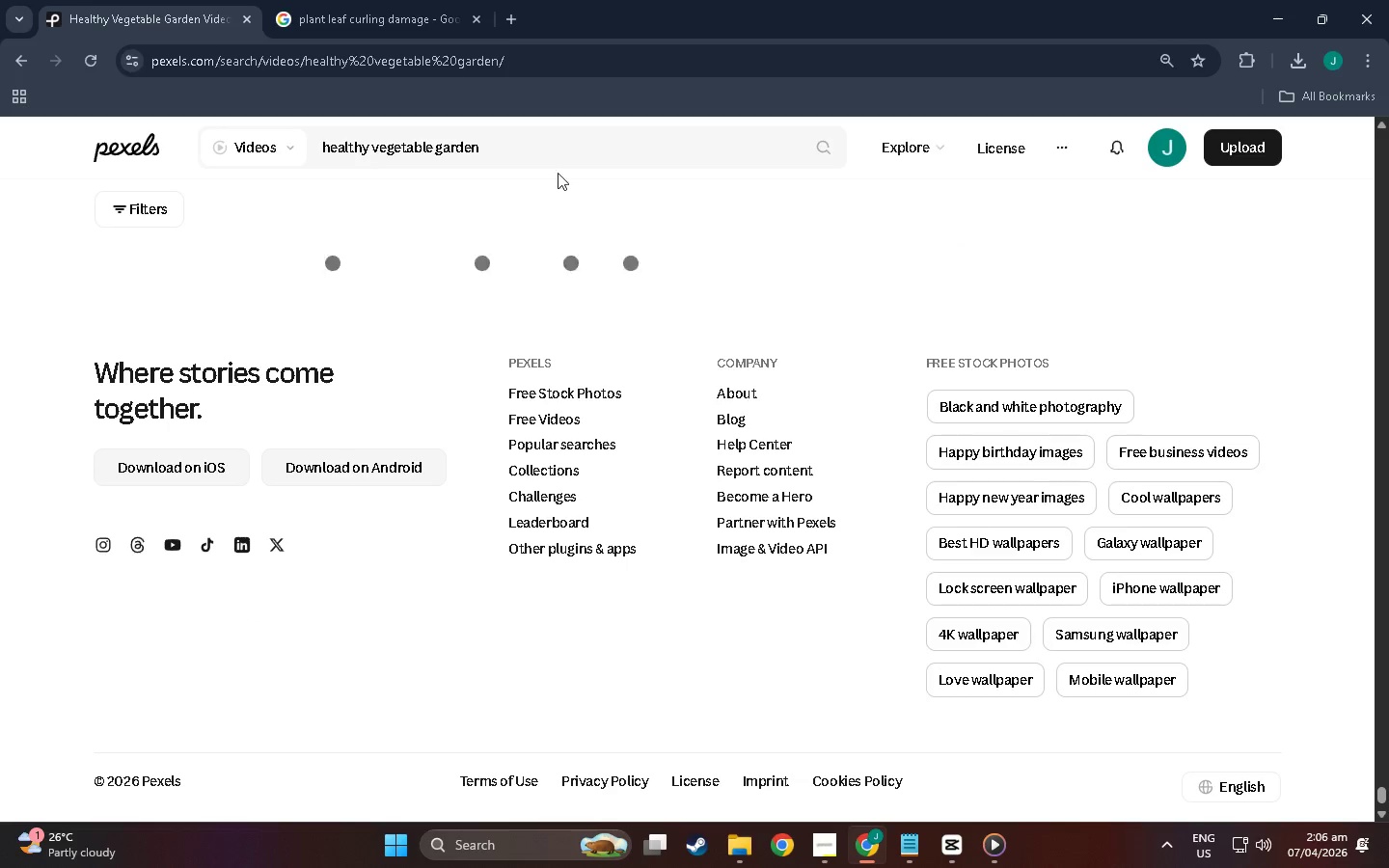 
scroll: coordinate [541, 379], scroll_direction: up, amount: 14.0
 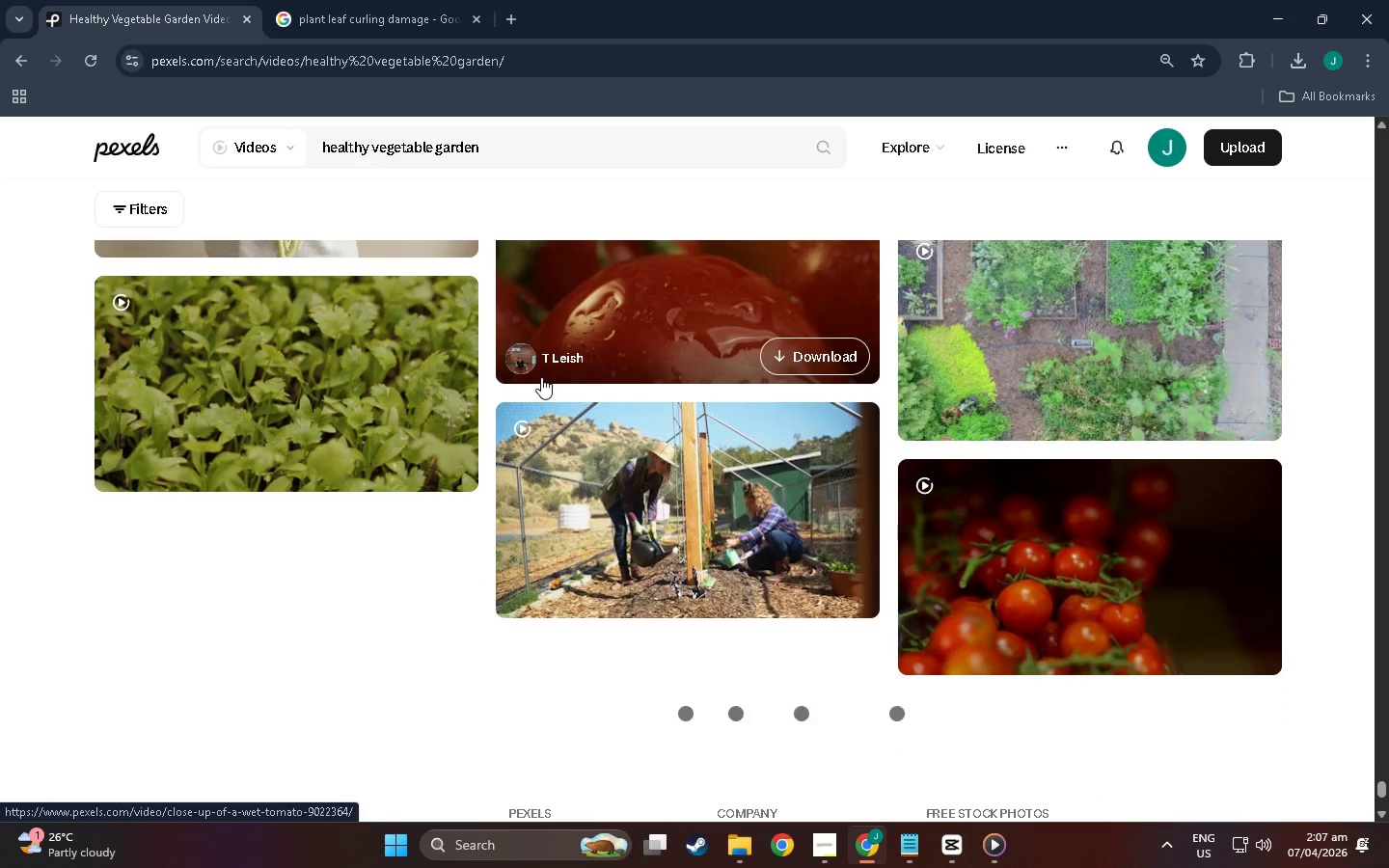 
scroll: coordinate [541, 395], scroll_direction: down, amount: 5.0
 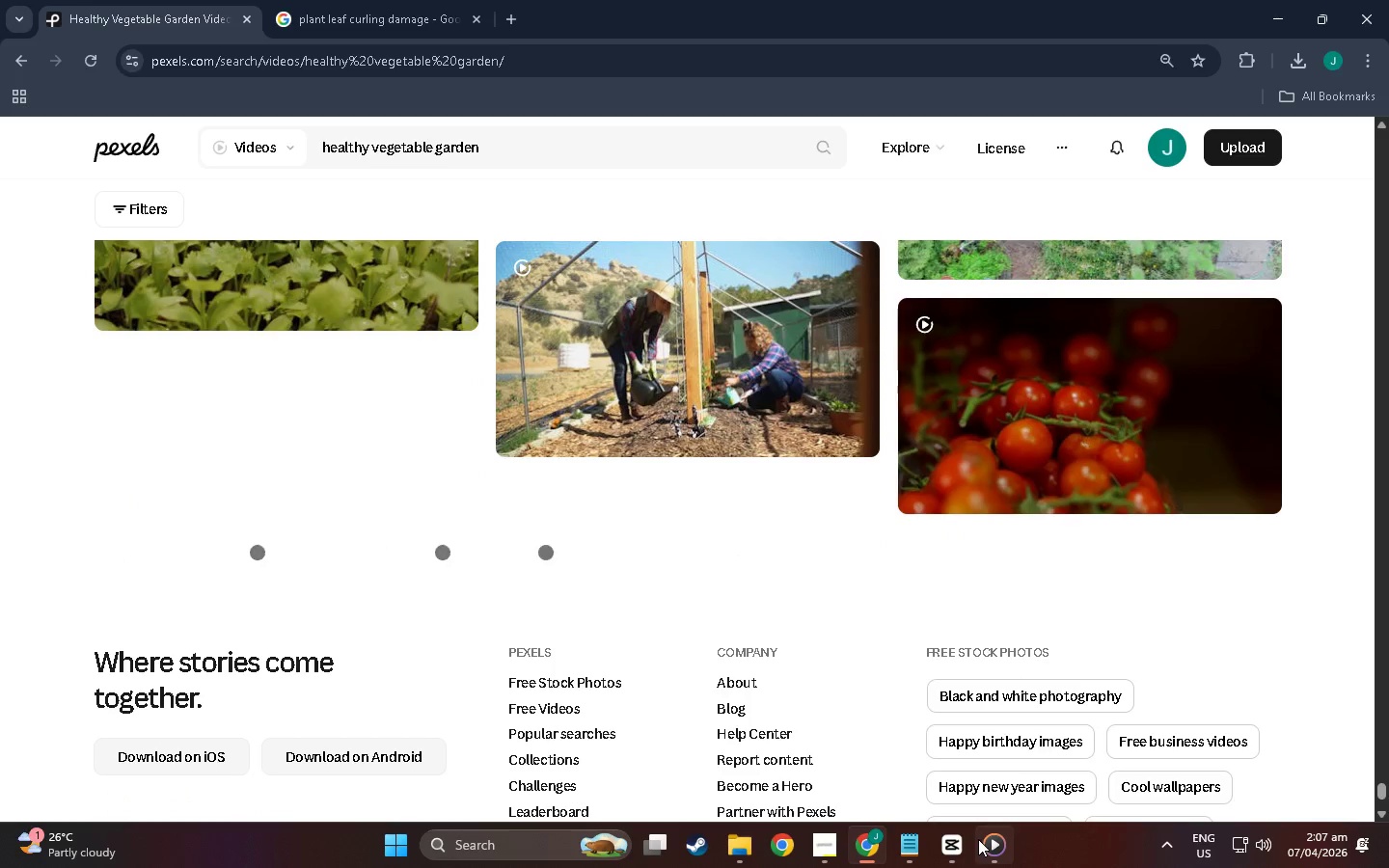 
left_click([985, 841])
 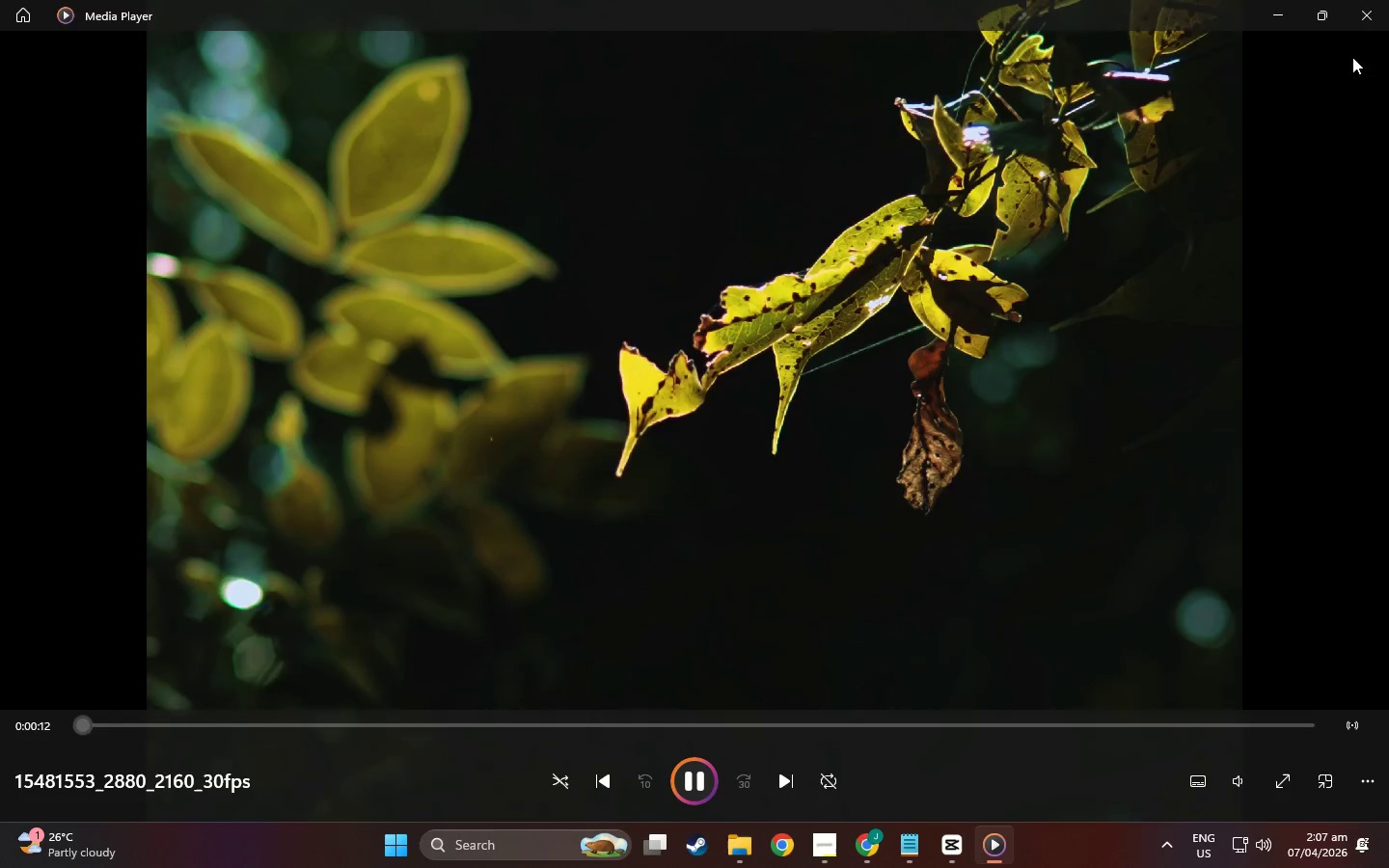 
left_click([1374, 9])
 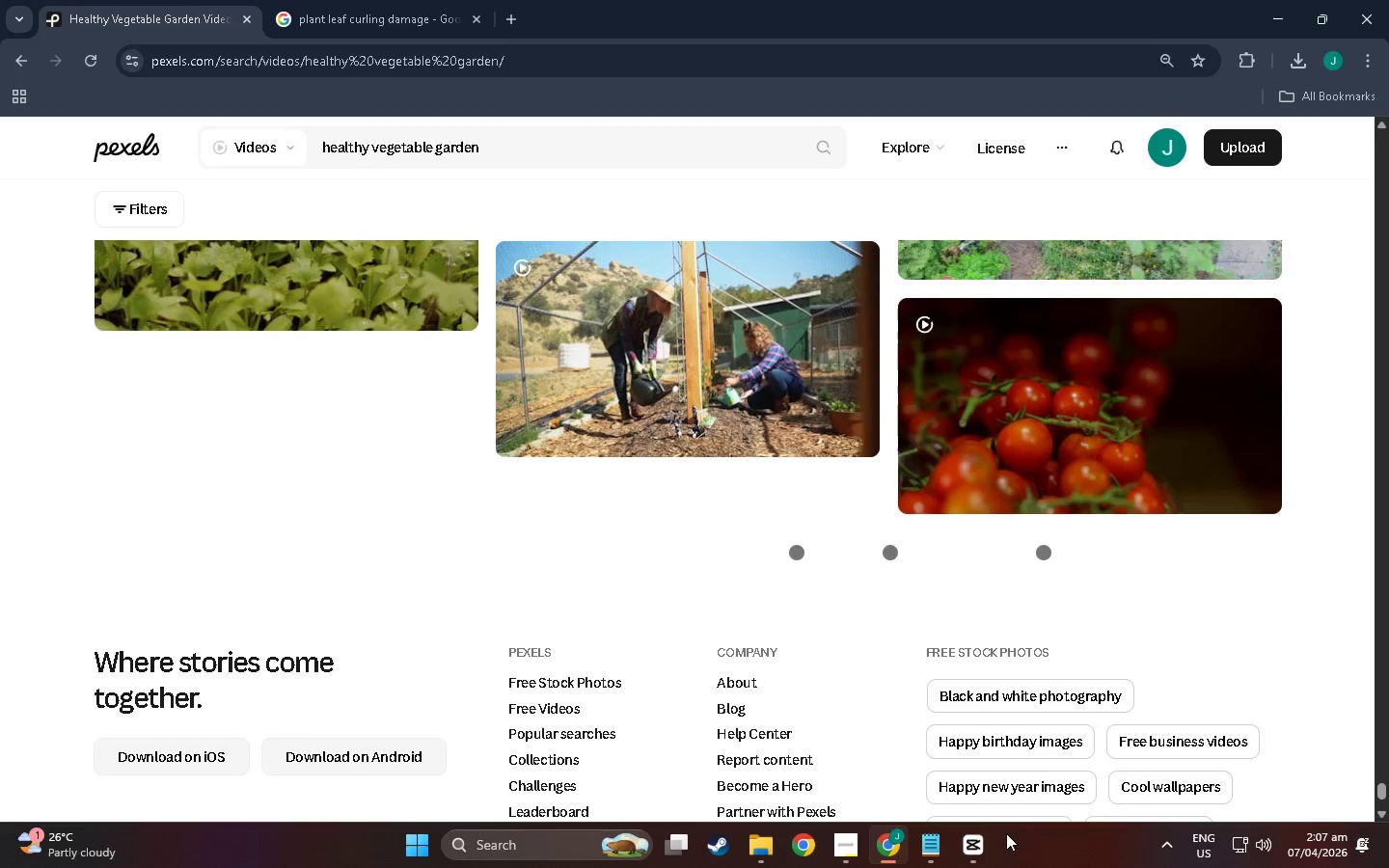 
left_click([983, 839])
 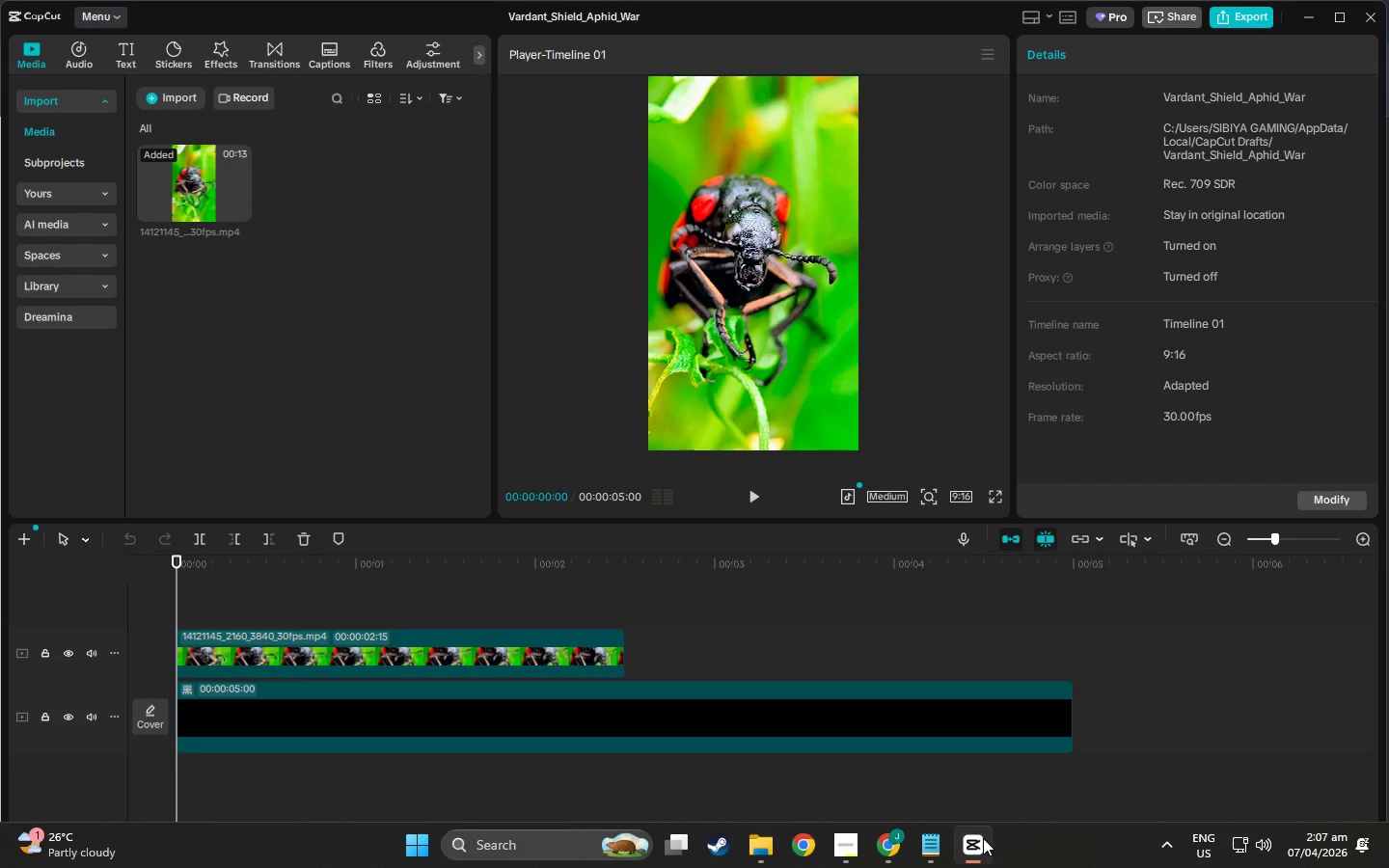 
left_click([983, 838])
 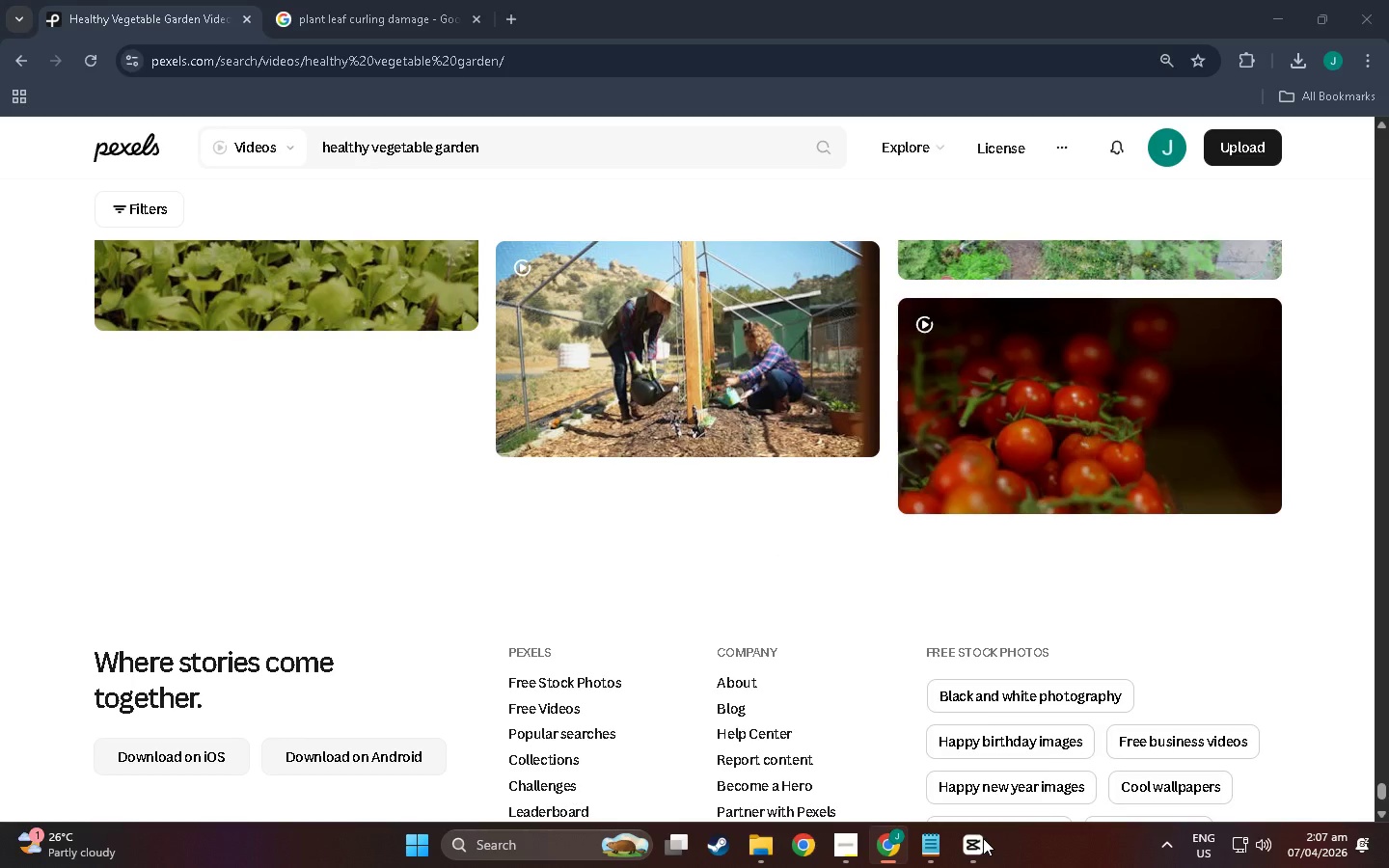 
left_click([983, 838])
 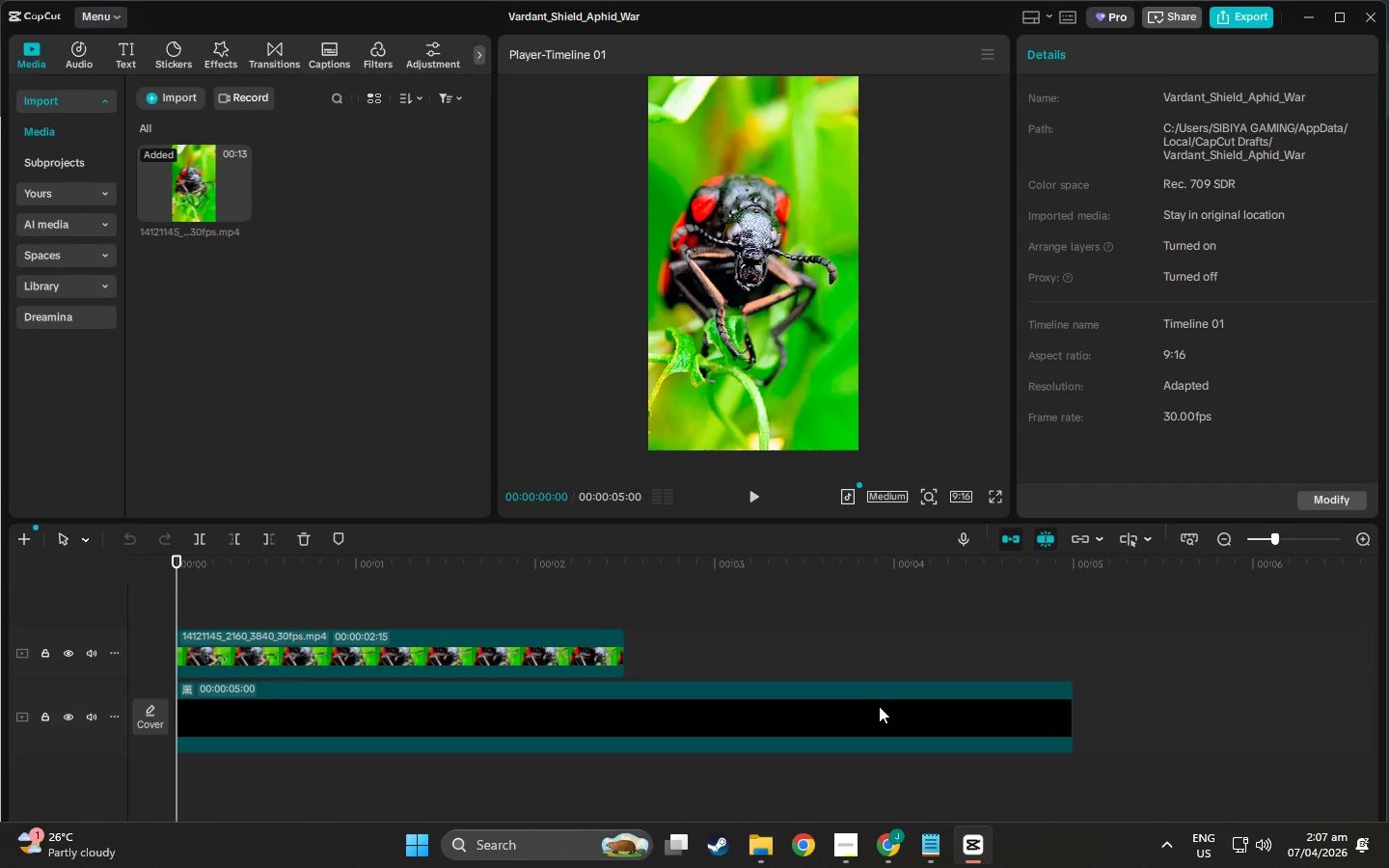 
left_click([872, 694])
 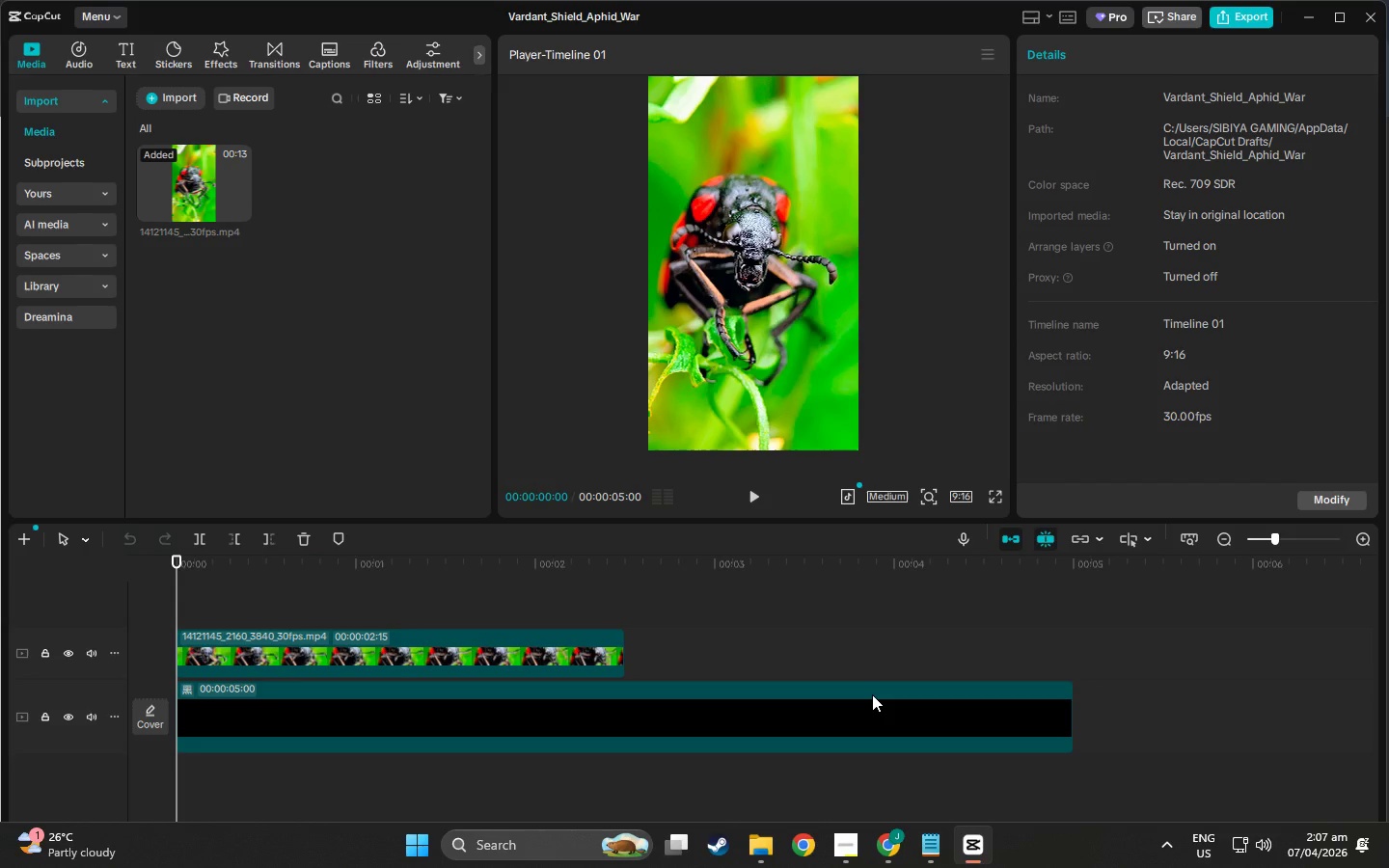 
left_click([872, 694])
 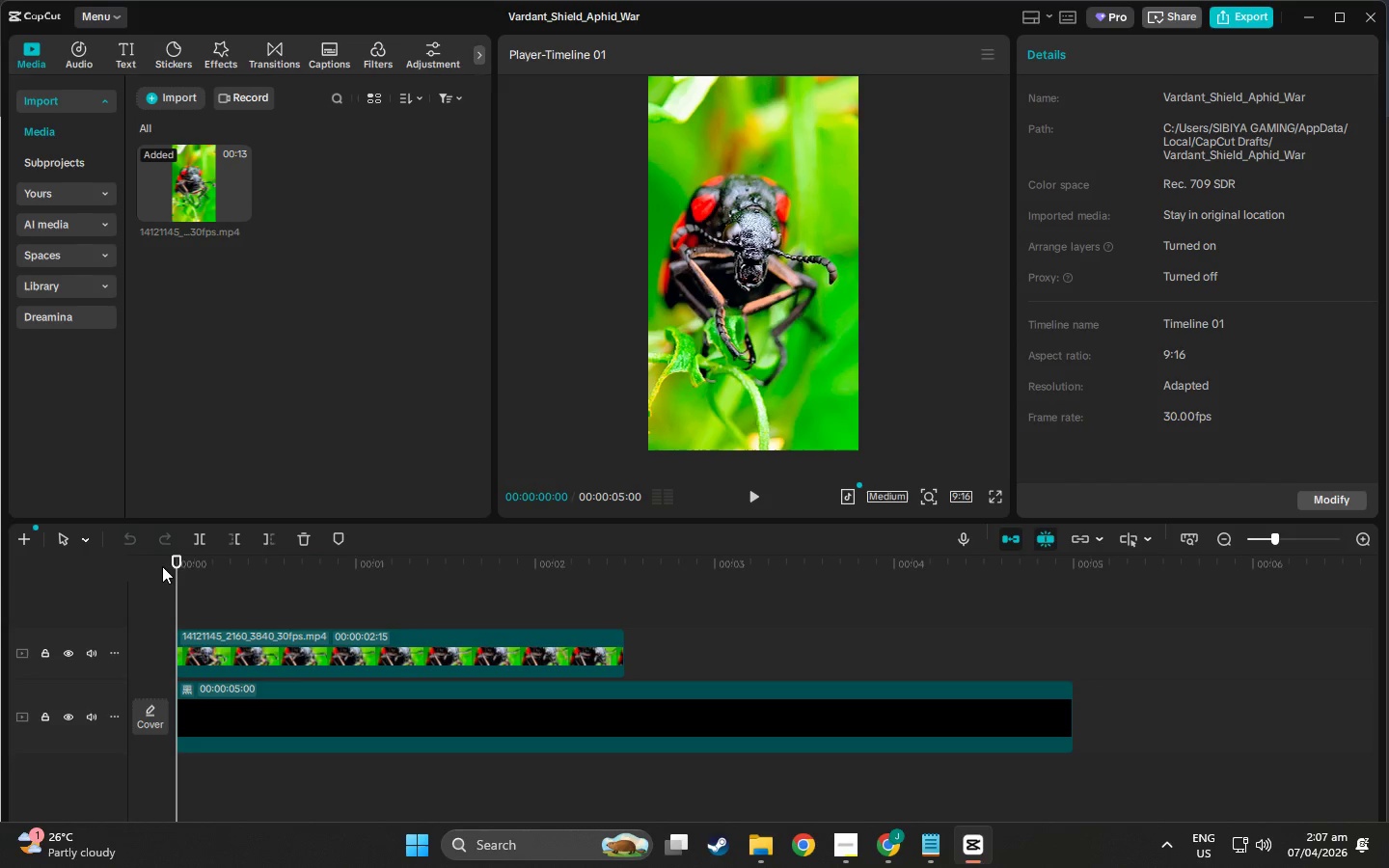 
left_click([179, 559])
 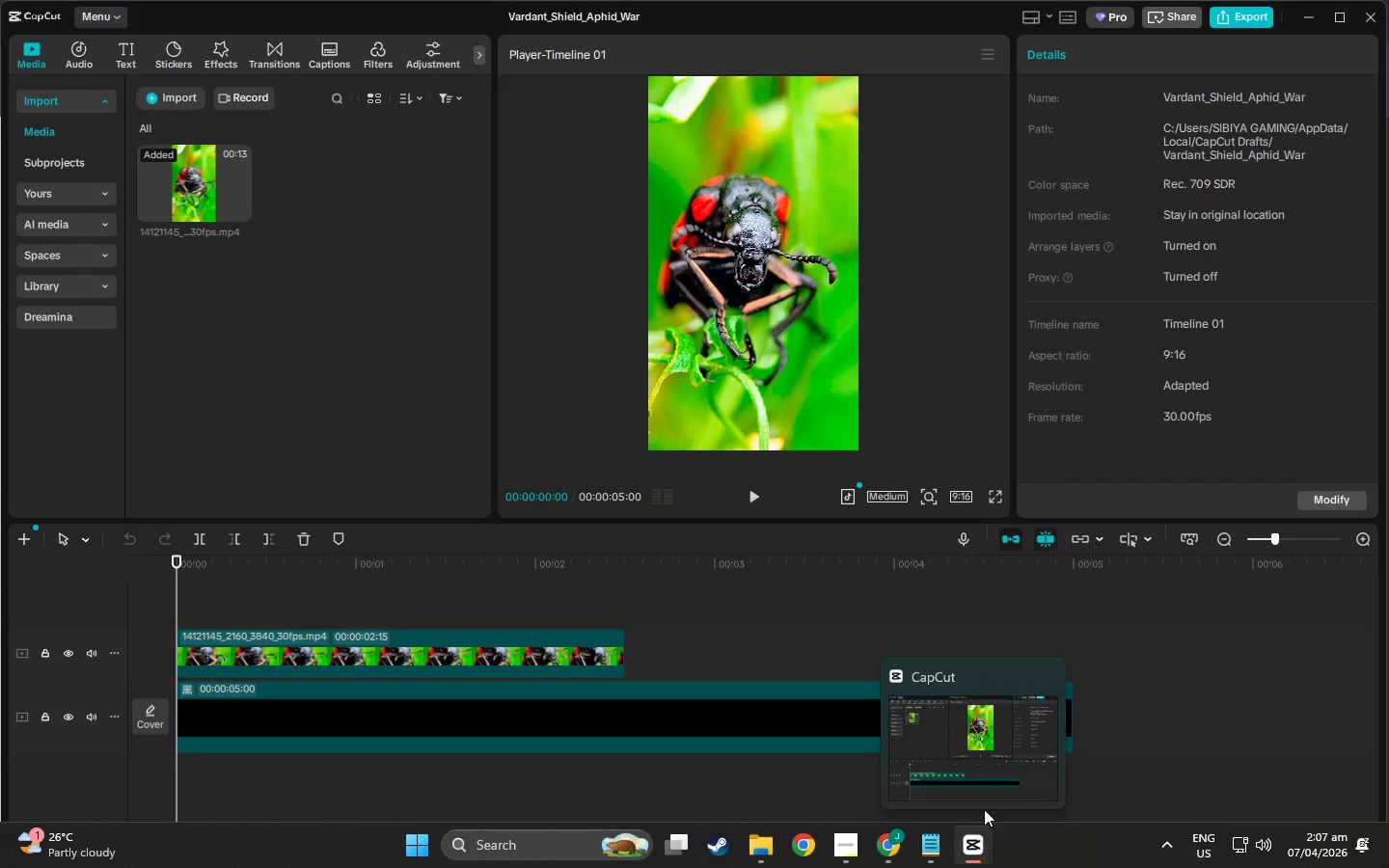 
left_click([1035, 683])
 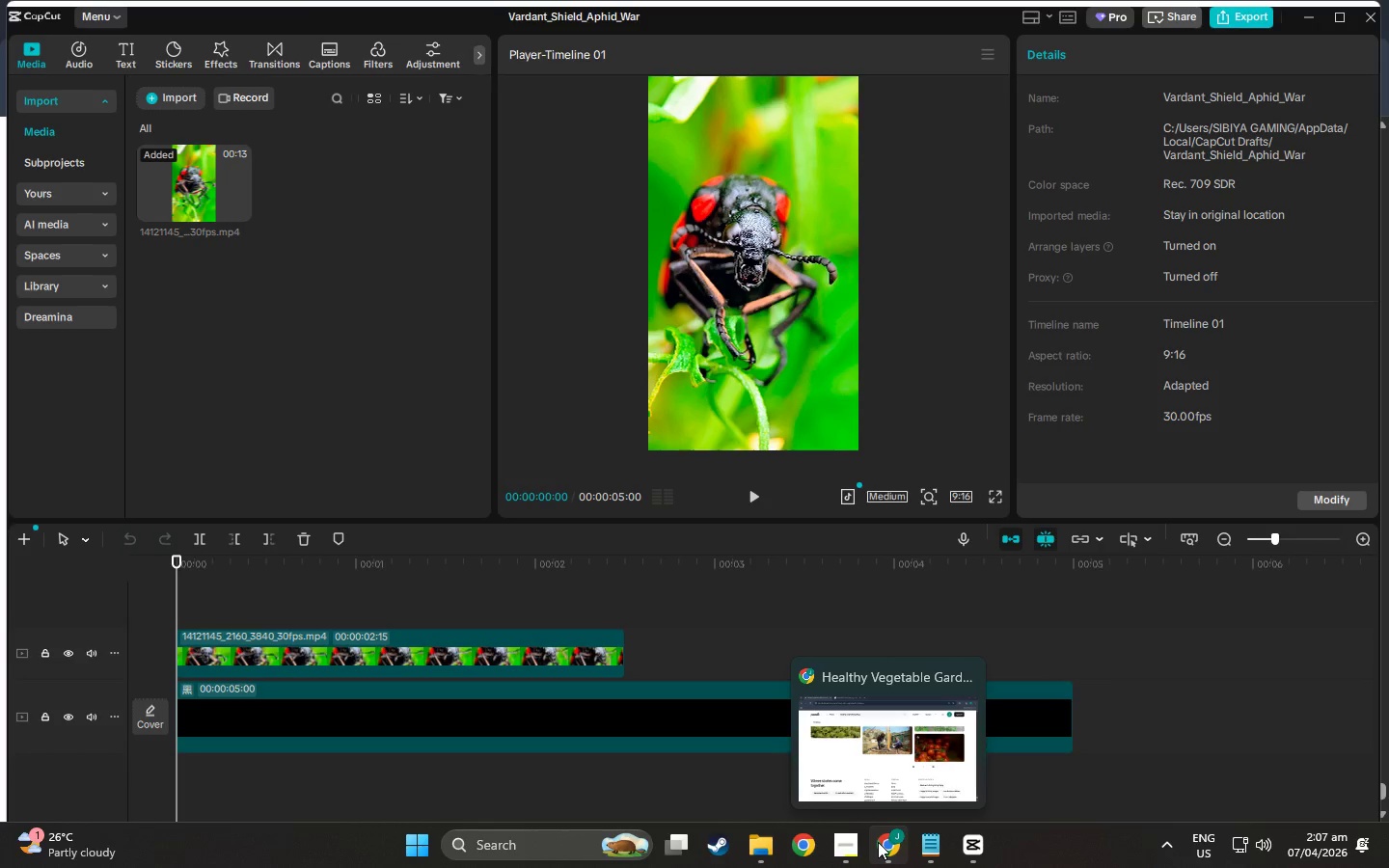 
left_click([878, 842])
 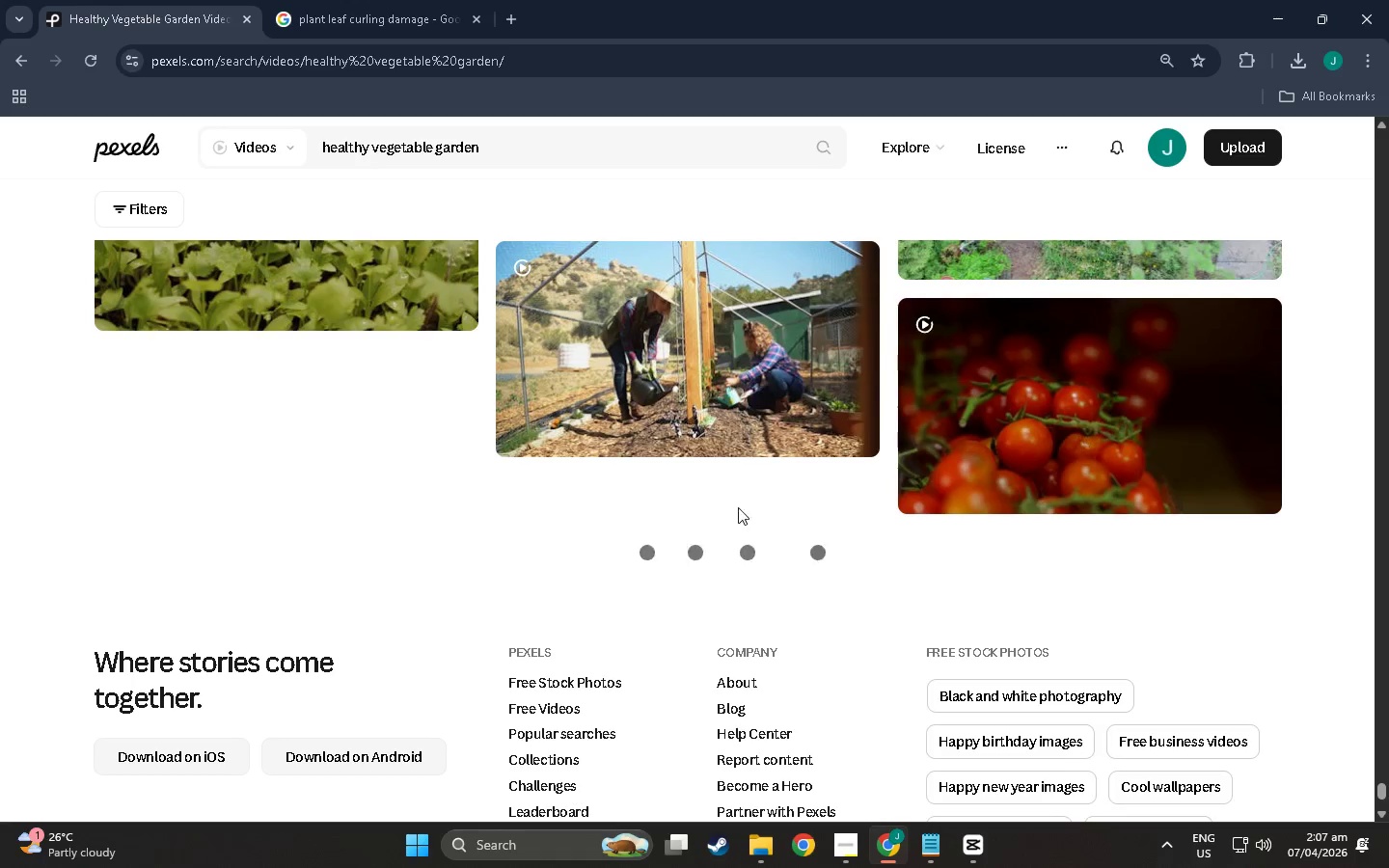 
scroll: coordinate [387, 270], scroll_direction: up, amount: 3.0
 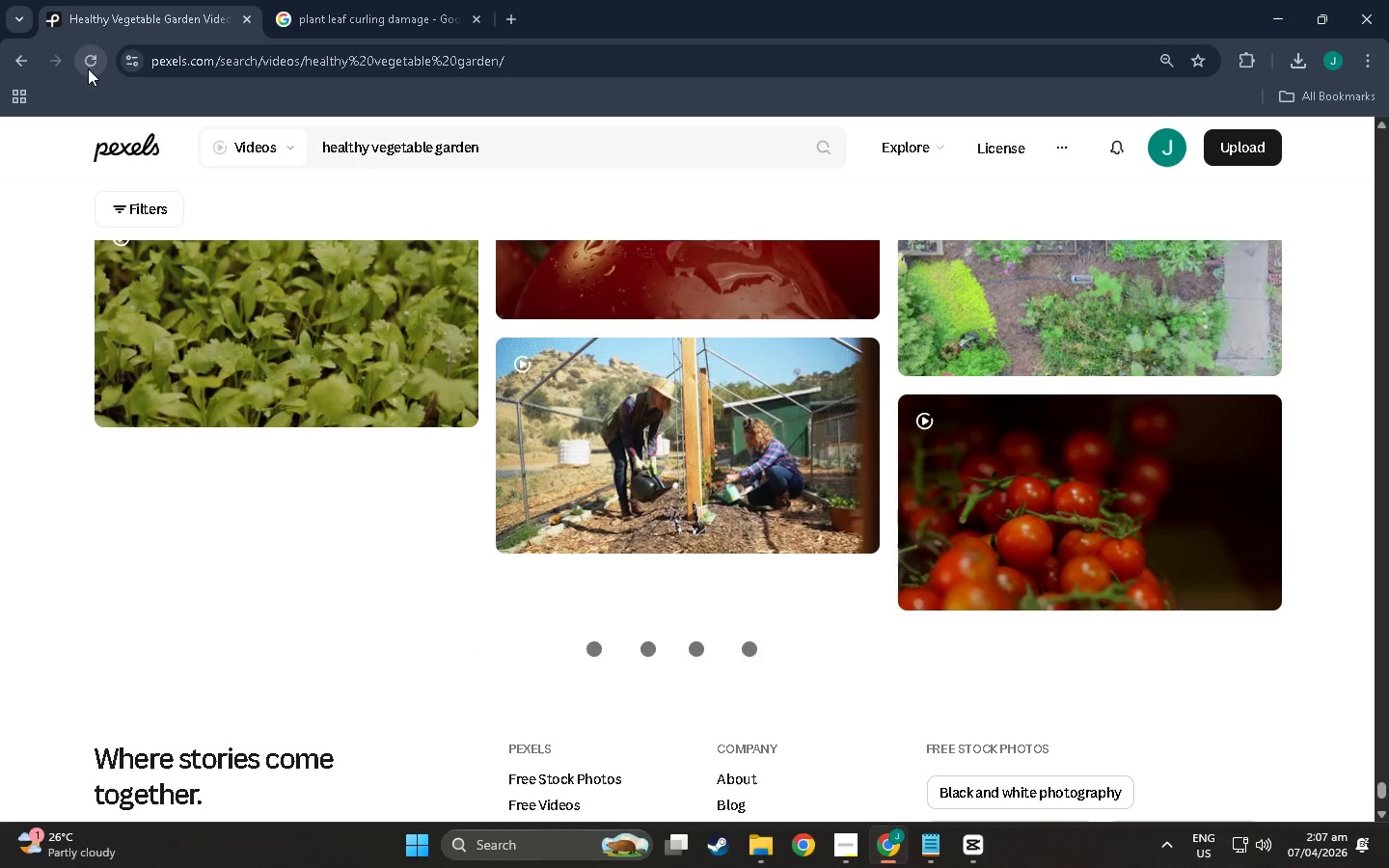 
left_click([88, 68])
 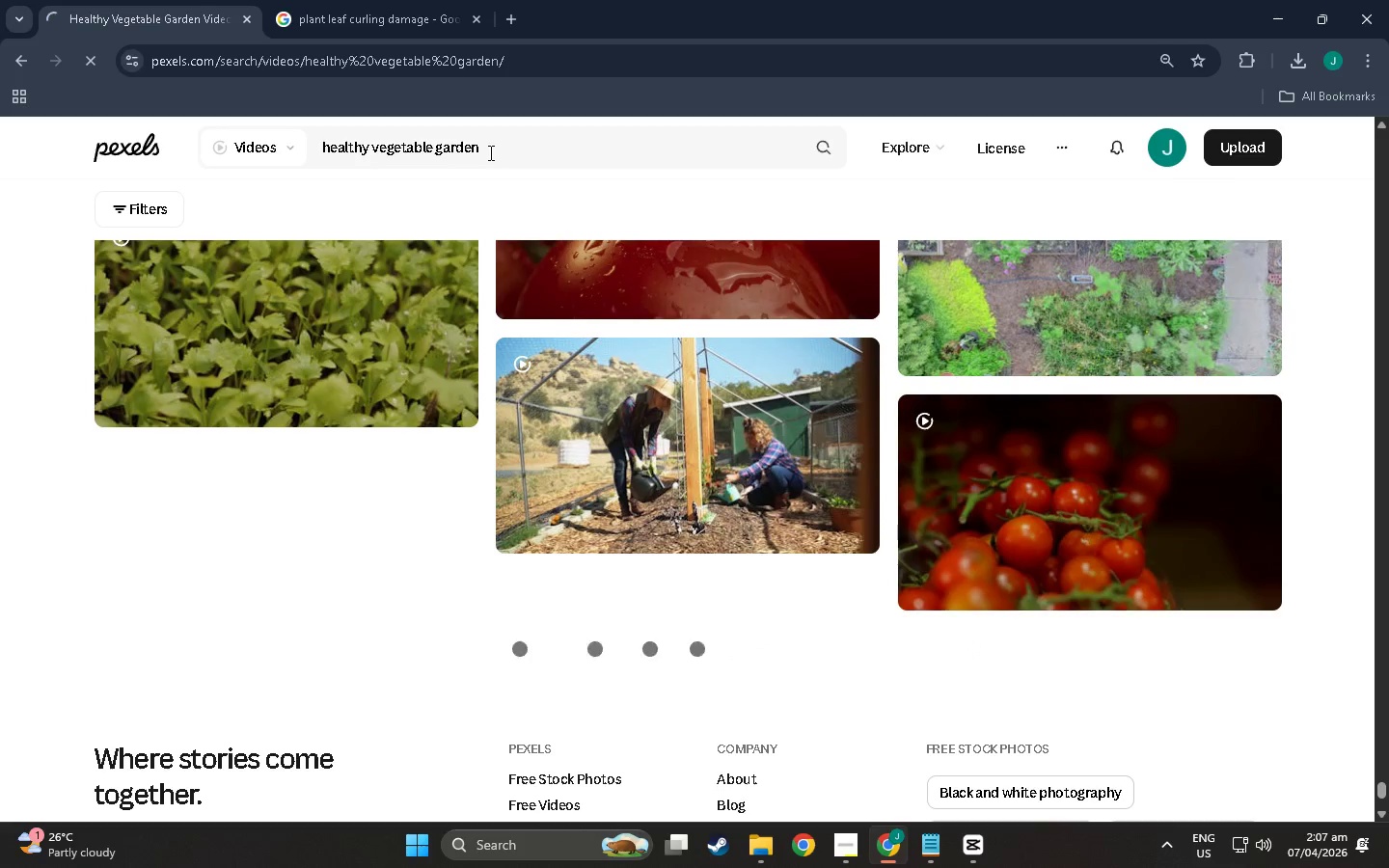 
scroll: coordinate [469, 269], scroll_direction: up, amount: 5.0
 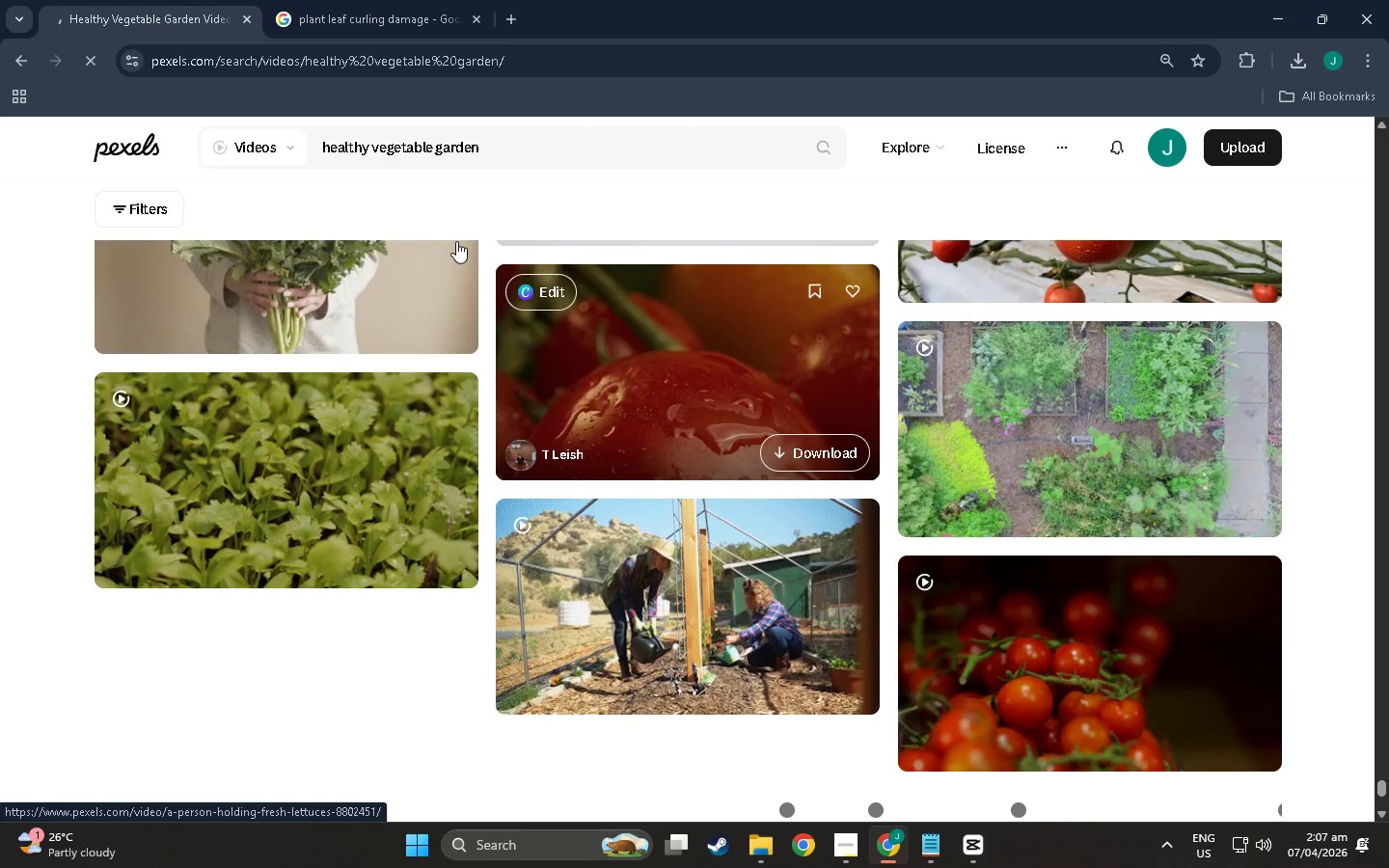 
left_click([413, 0])
 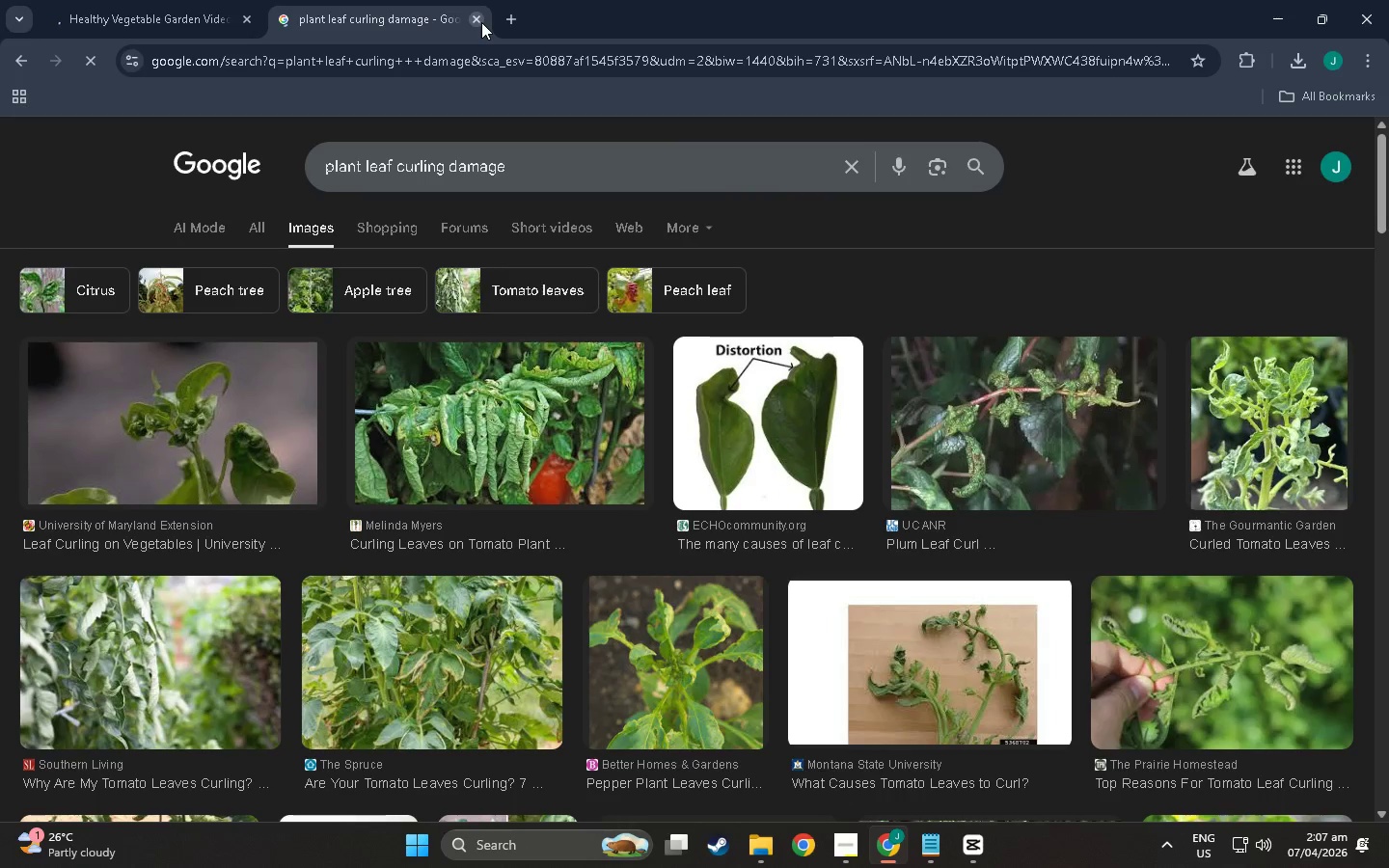 
scroll: coordinate [415, 43], scroll_direction: up, amount: 9.0
 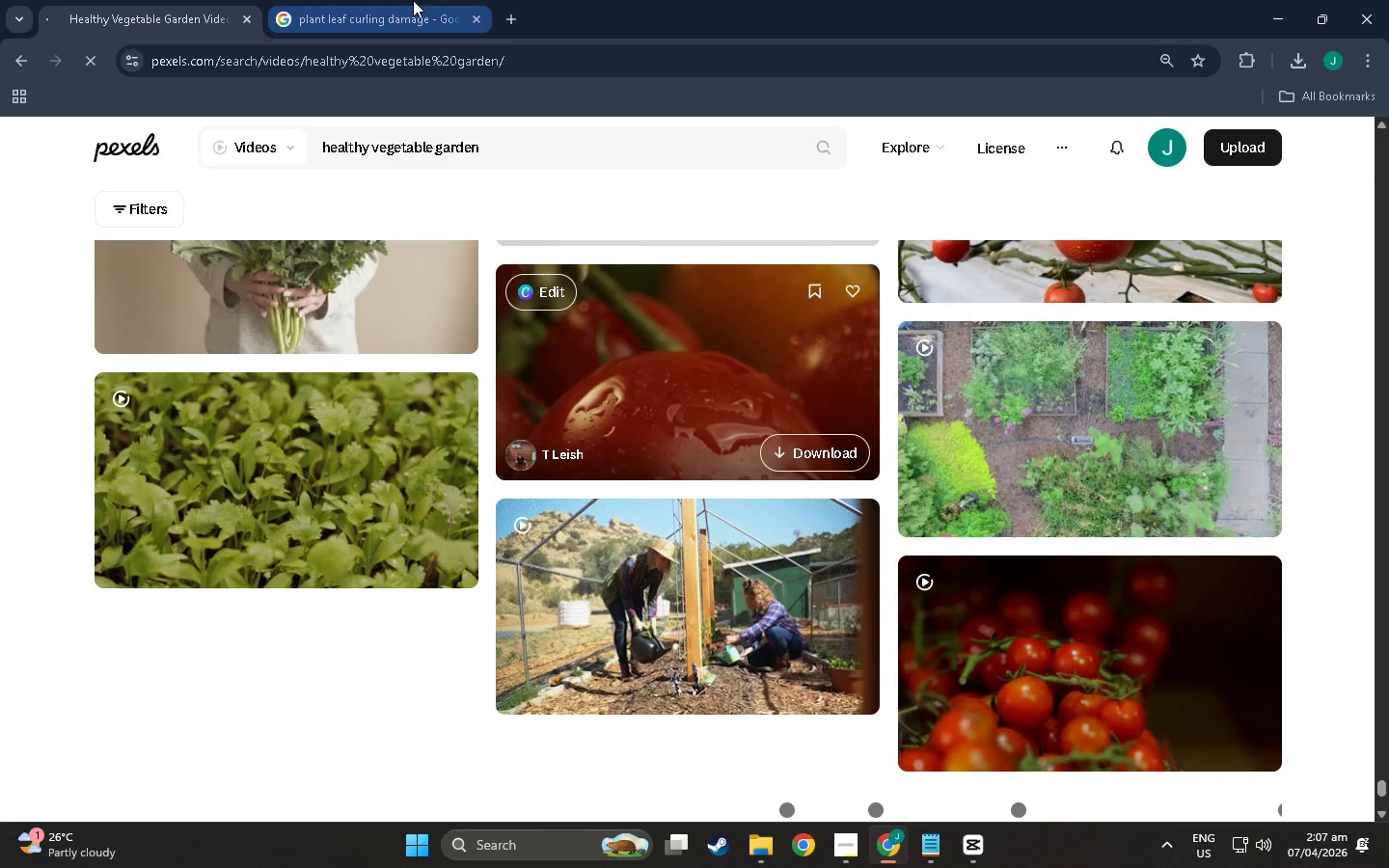 
left_click([481, 22])
 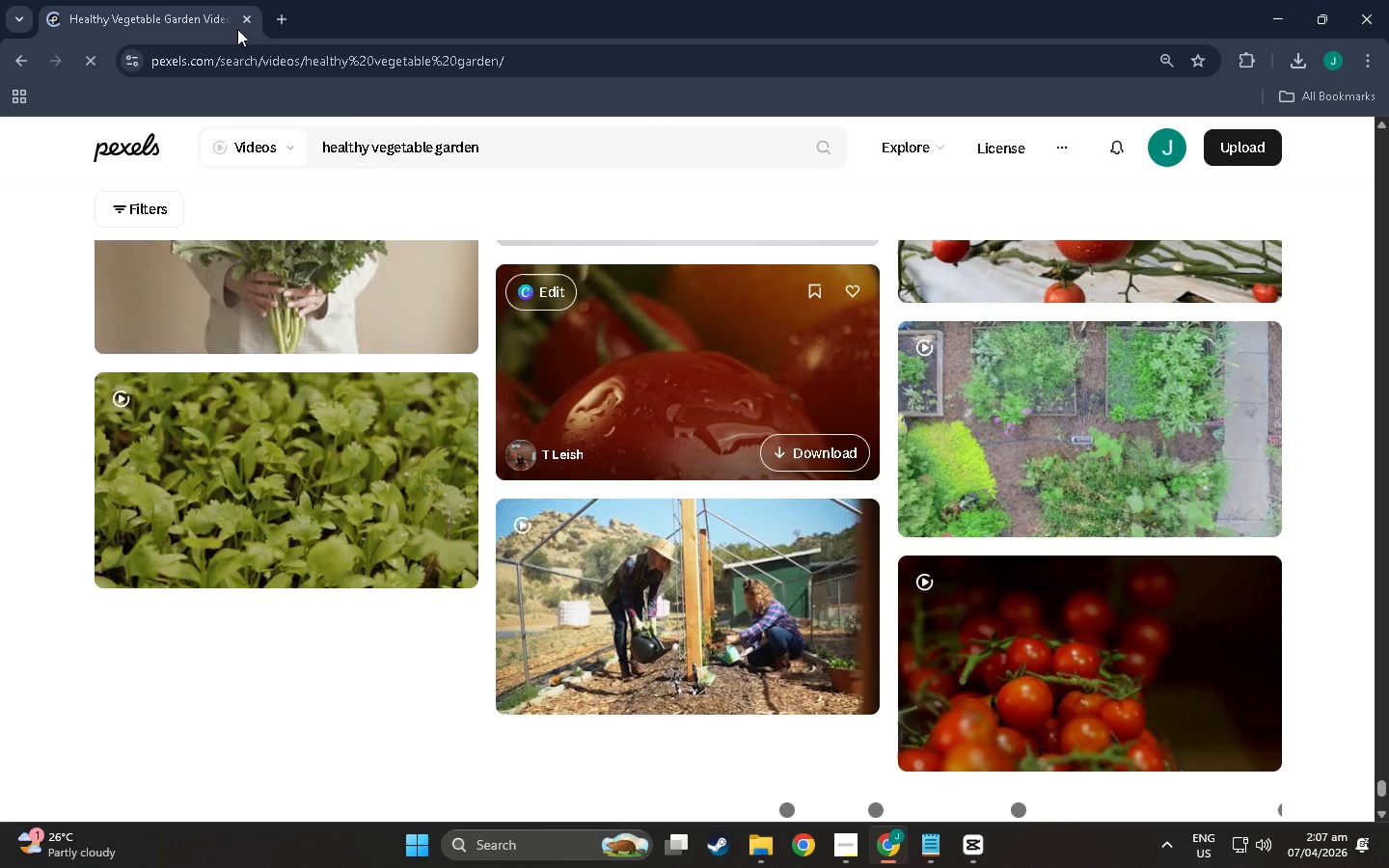 
left_click([488, 141])
 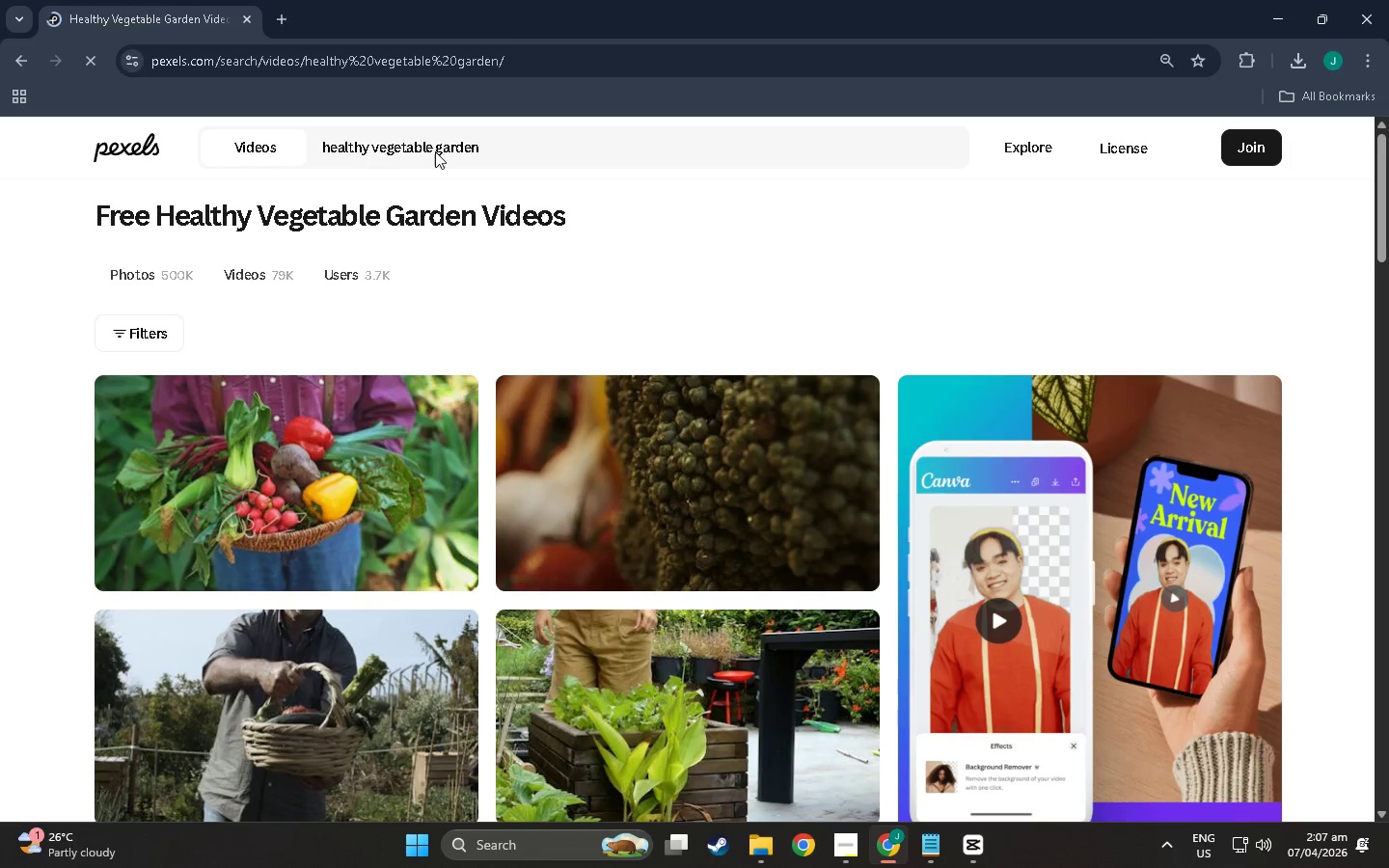 
scroll: coordinate [726, 406], scroll_direction: down, amount: 28.0
 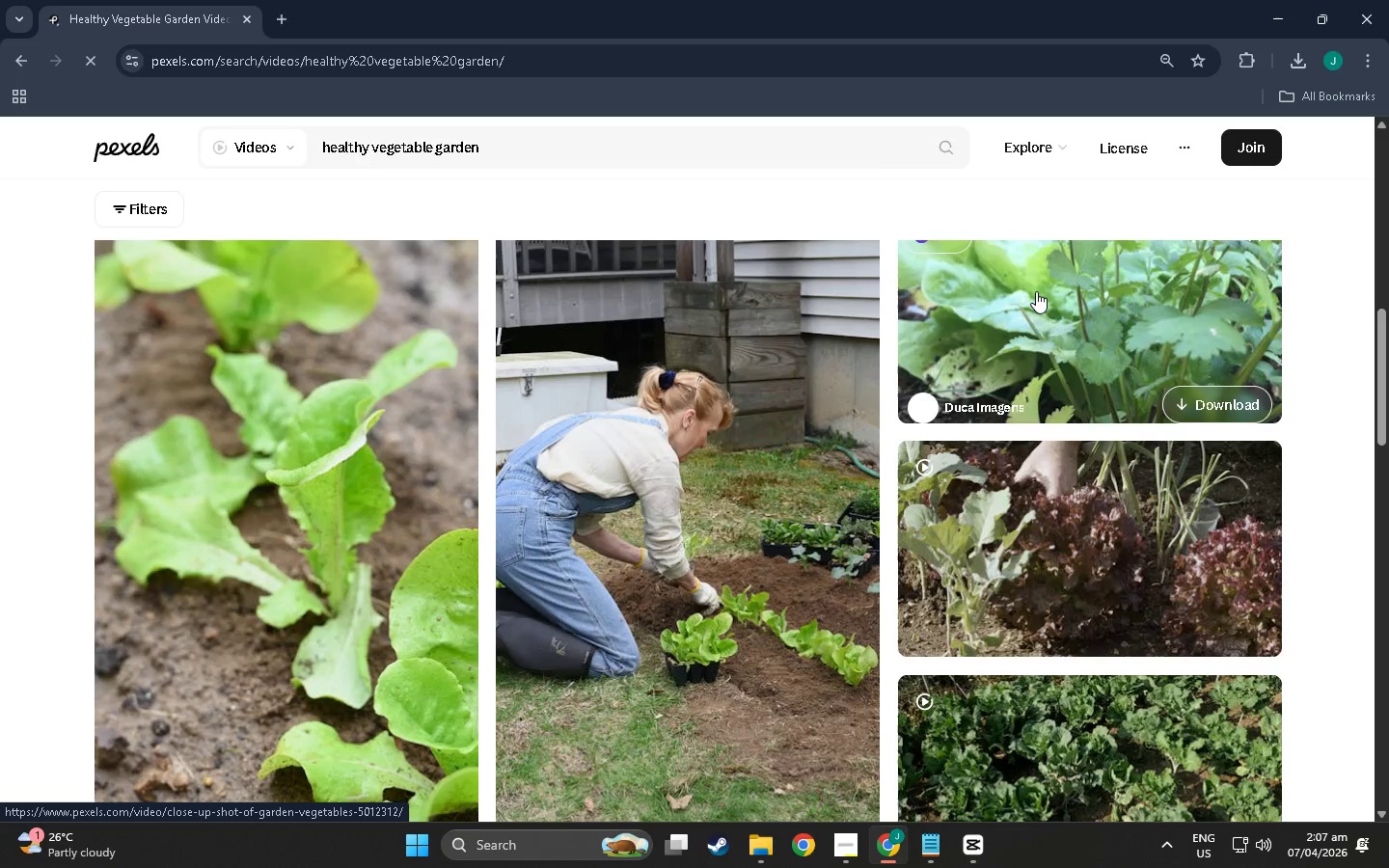 
scroll: coordinate [1036, 291], scroll_direction: up, amount: 3.0
 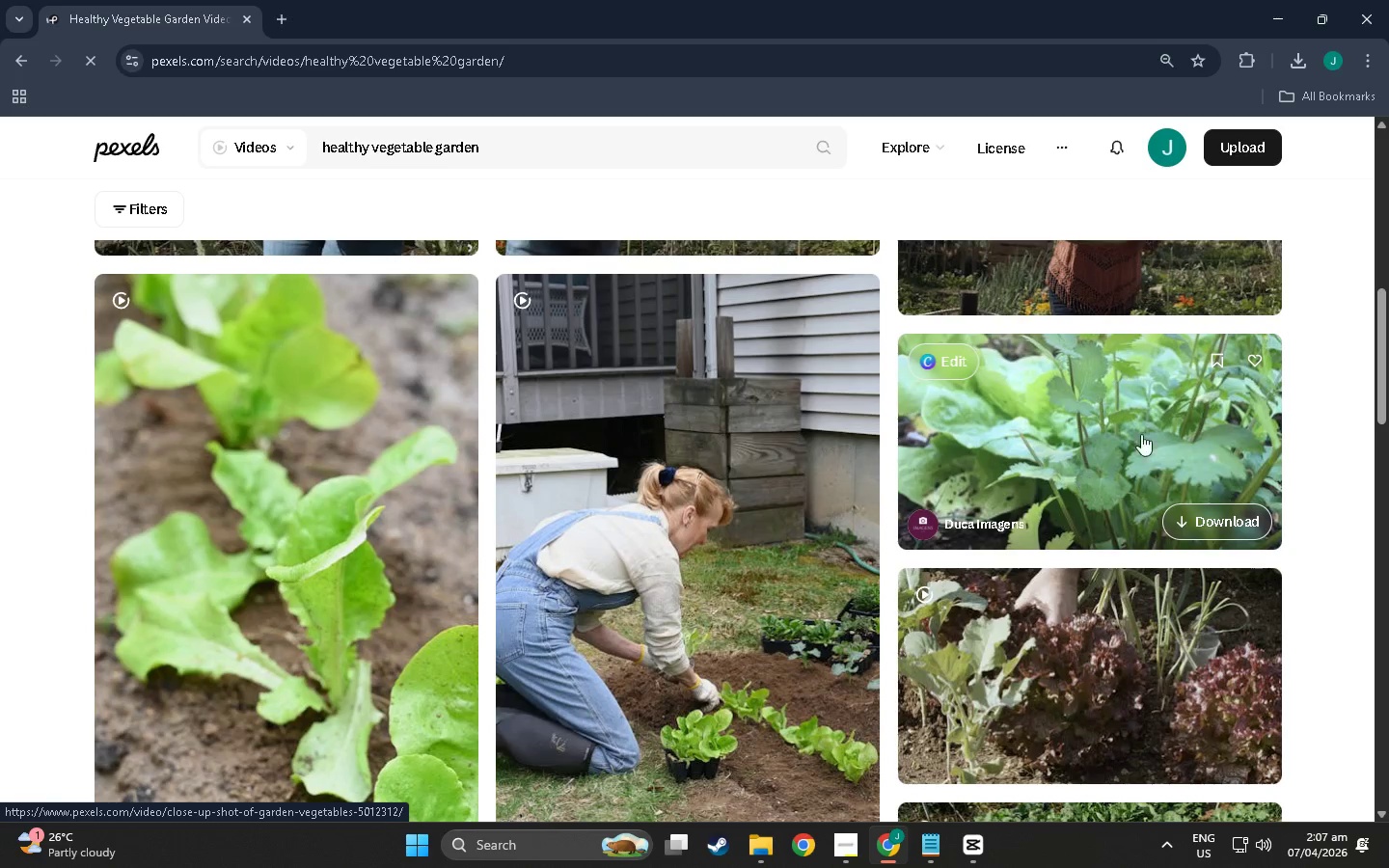 
mouse_move([1144, 430])
 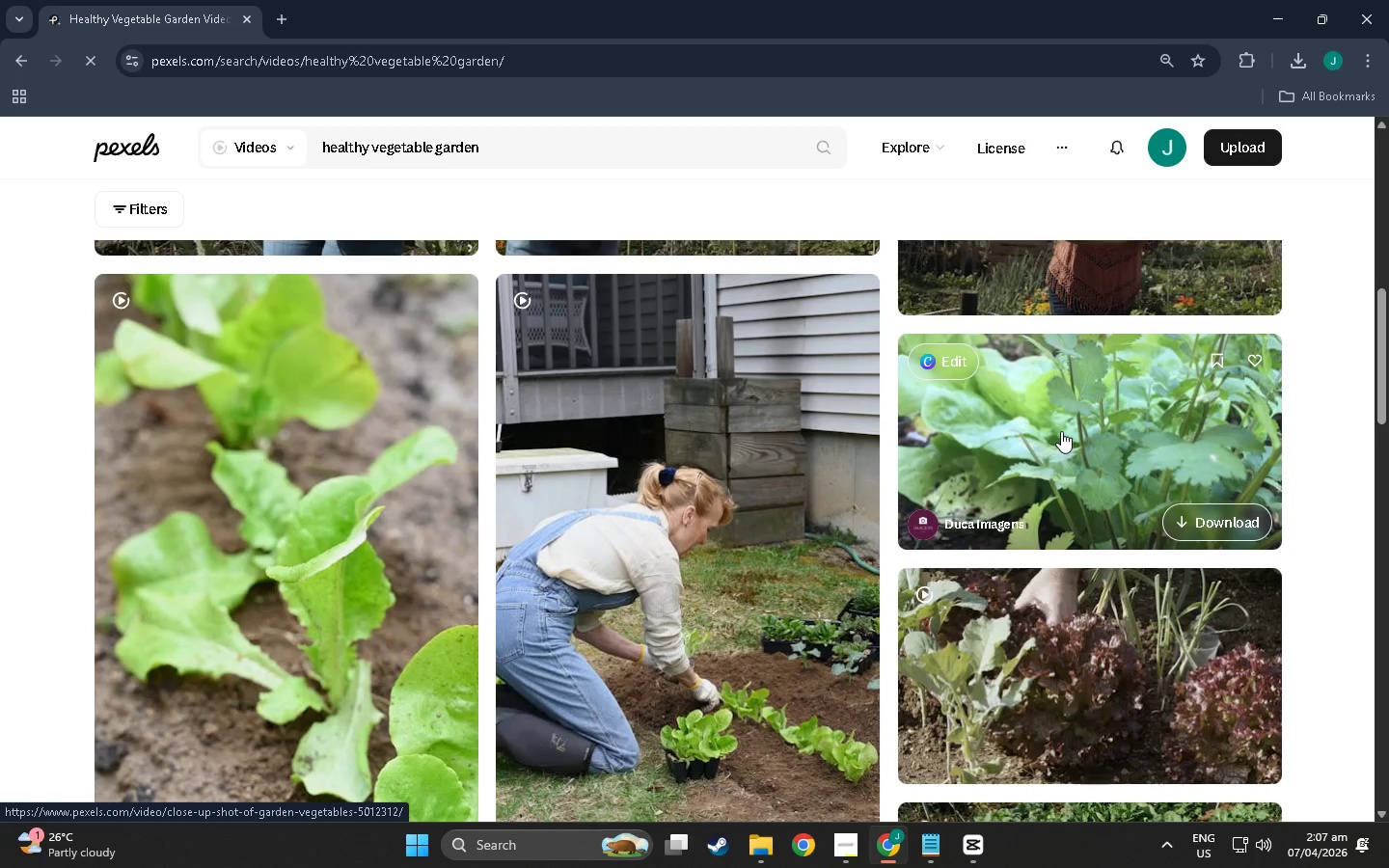 
left_click([1061, 431])
 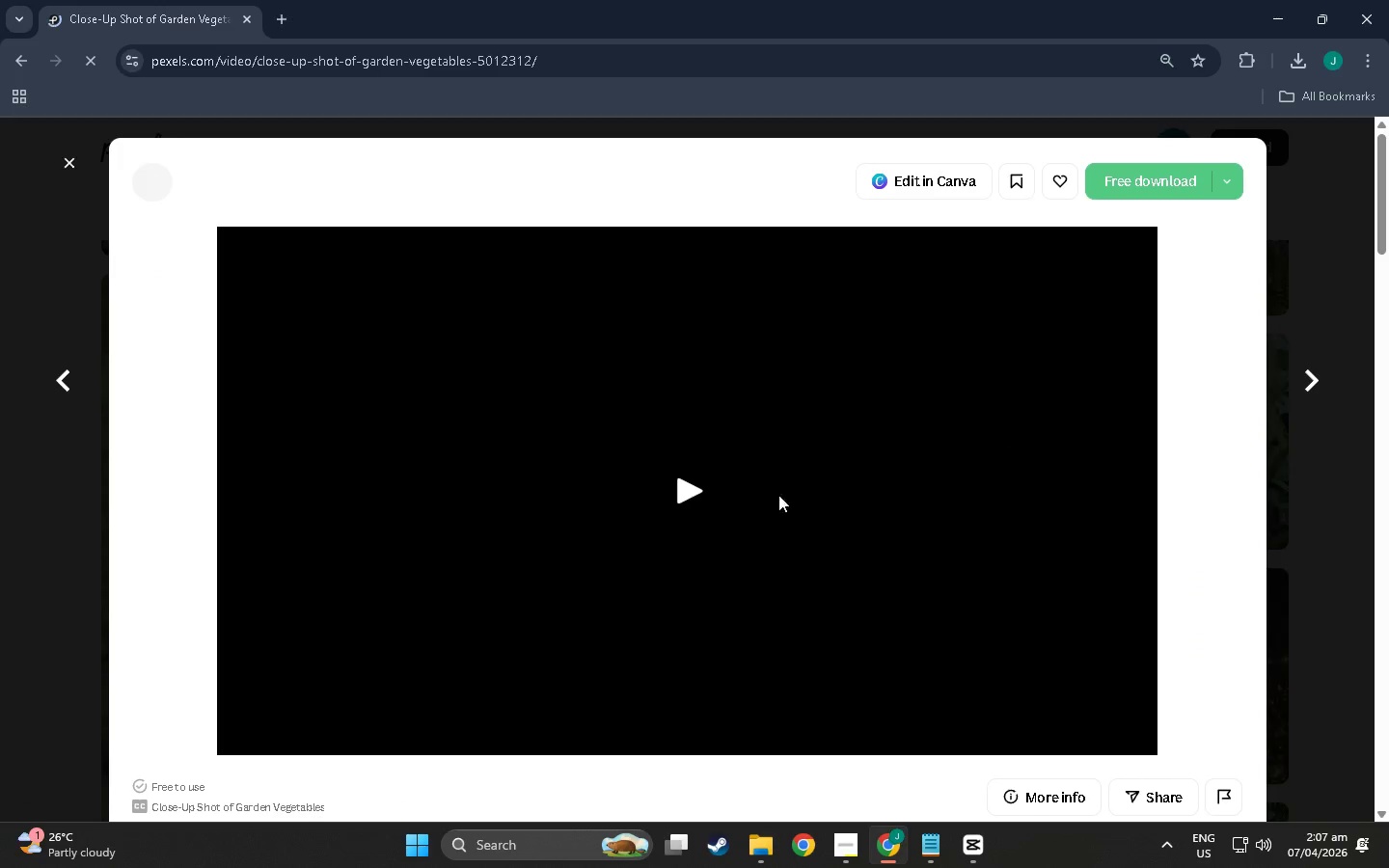 
left_click([691, 477])
 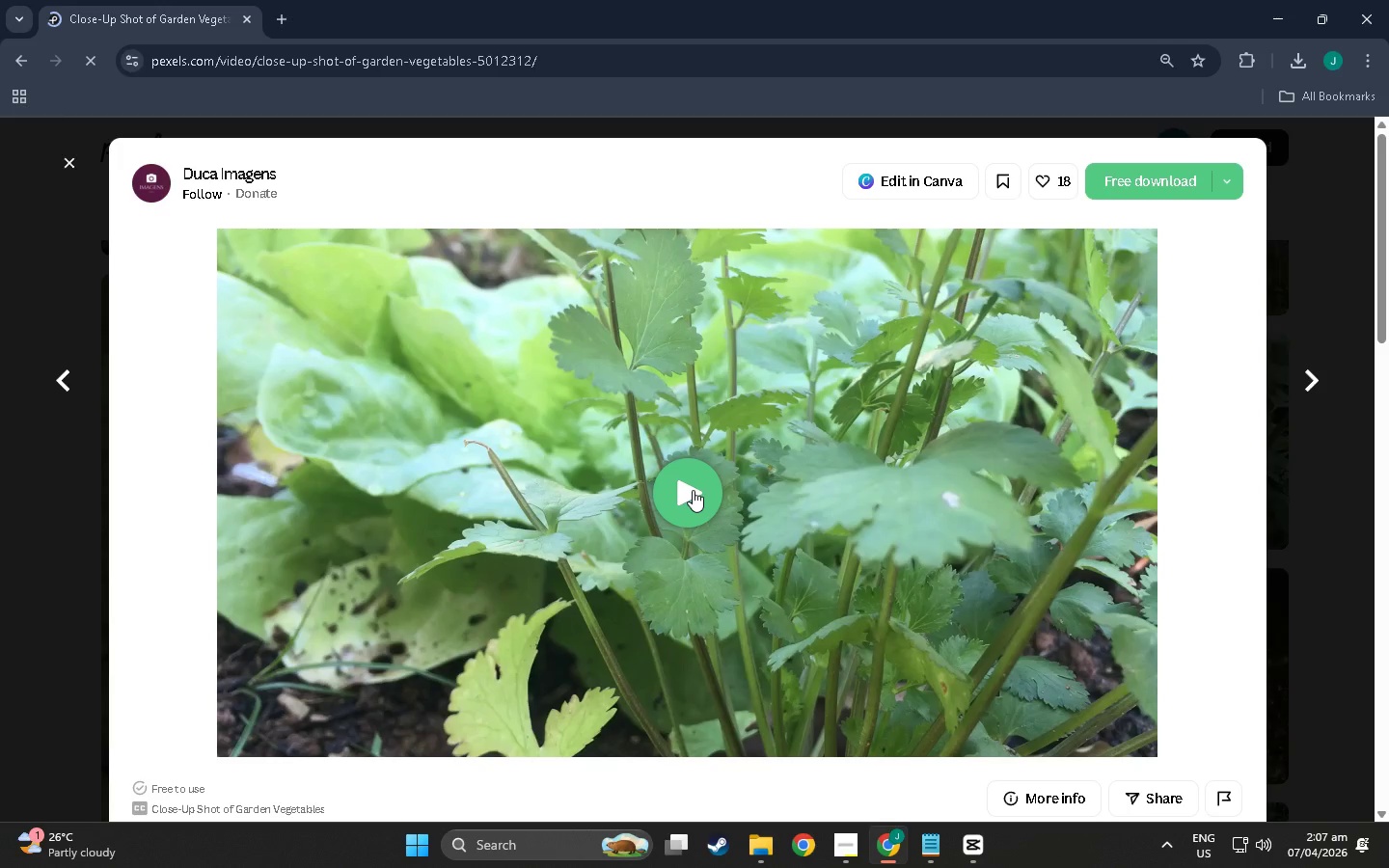 
left_click([693, 490])
 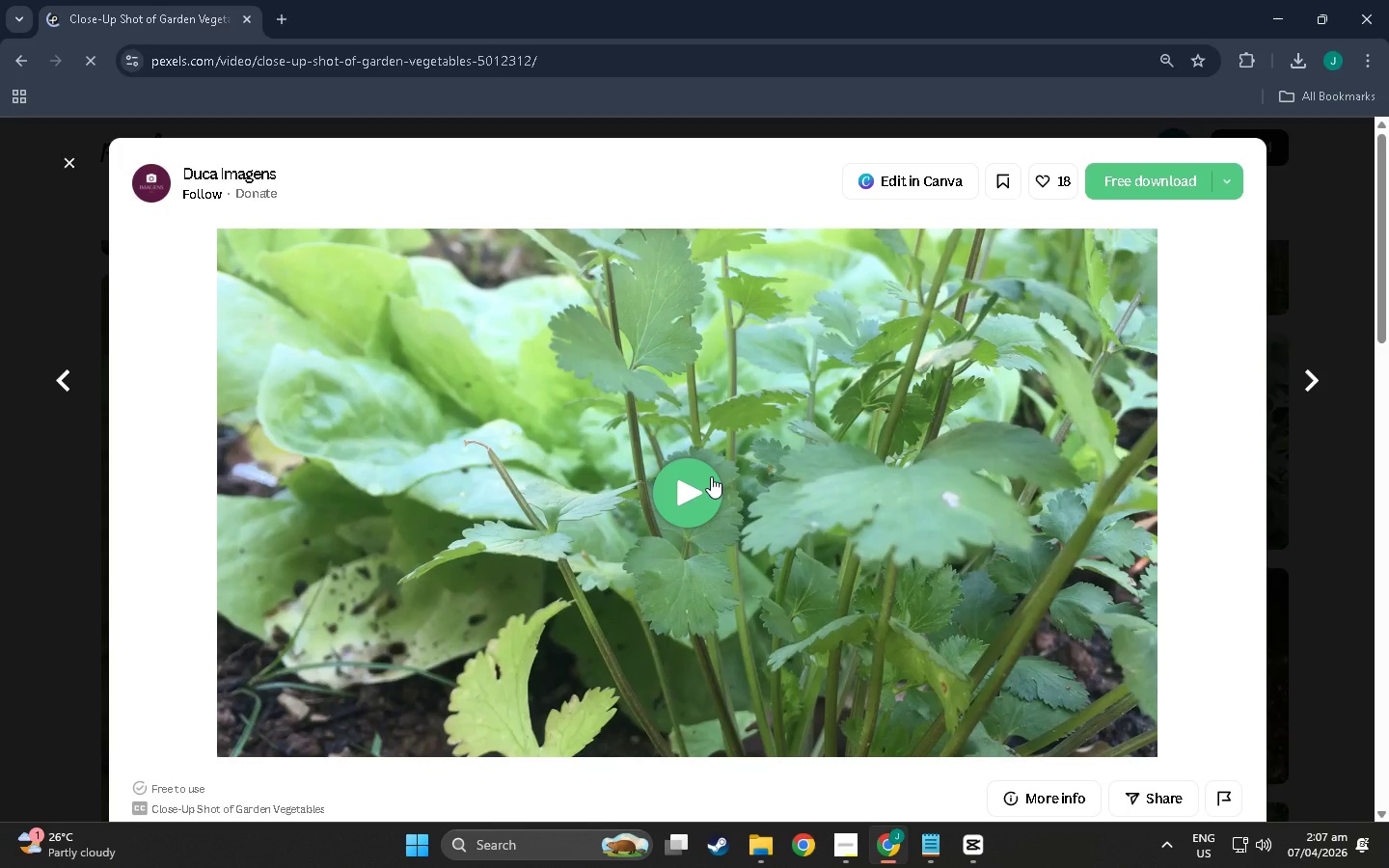 
left_click([711, 475])
 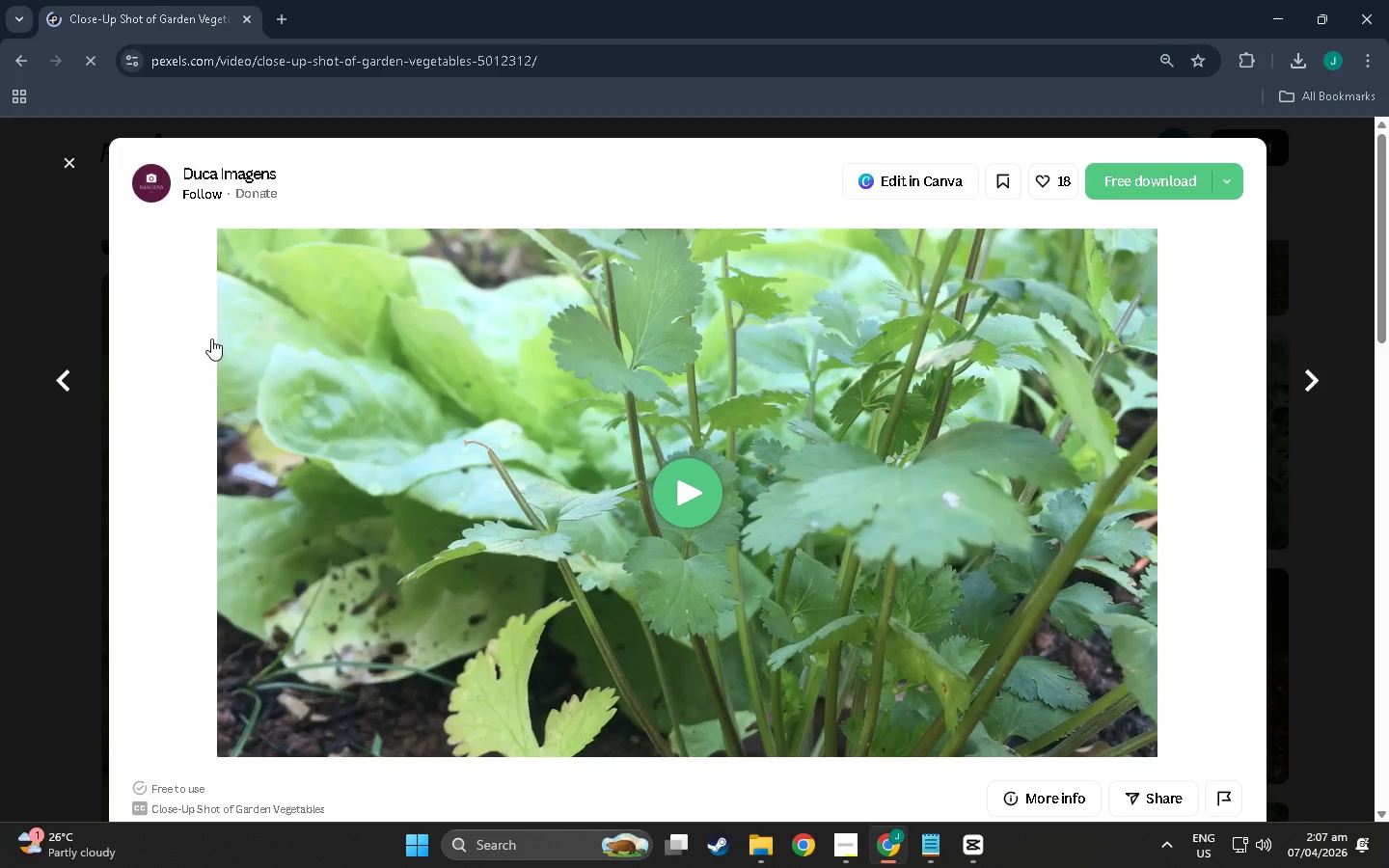 
scroll: coordinate [670, 375], scroll_direction: none, amount: 0.0
 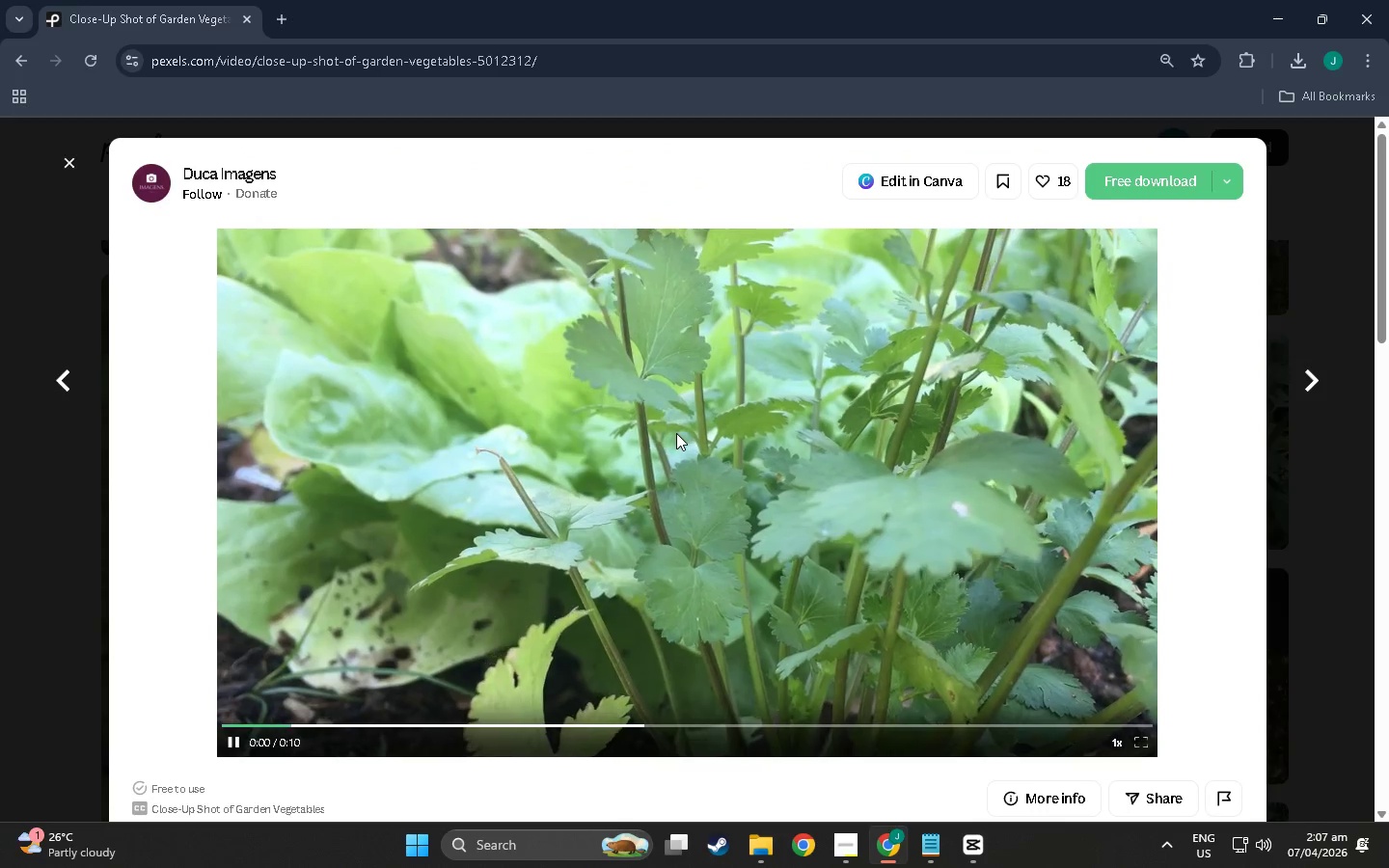 
scroll: coordinate [676, 433], scroll_direction: down, amount: 4.0
 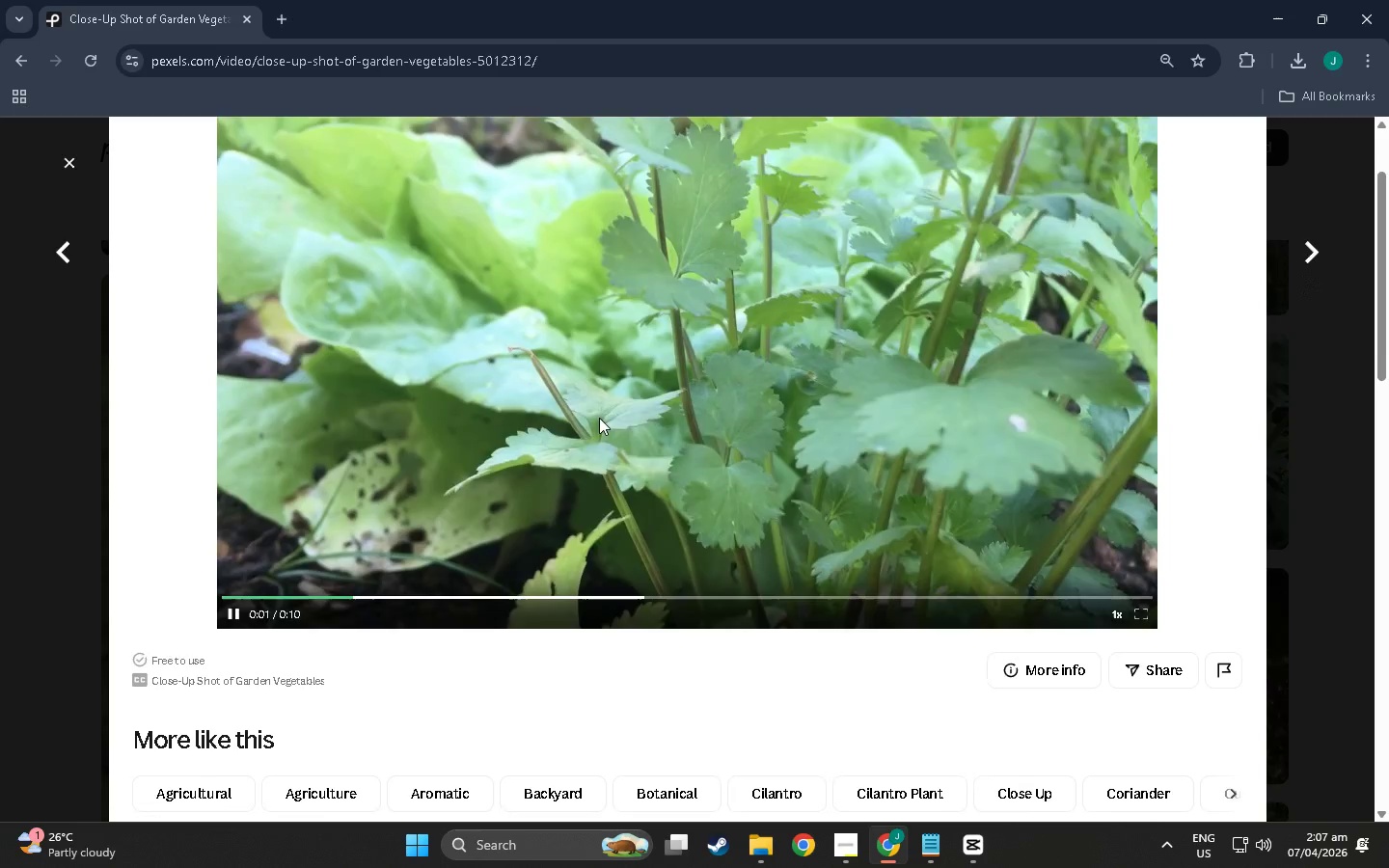 
scroll: coordinate [600, 476], scroll_direction: up, amount: 4.0
 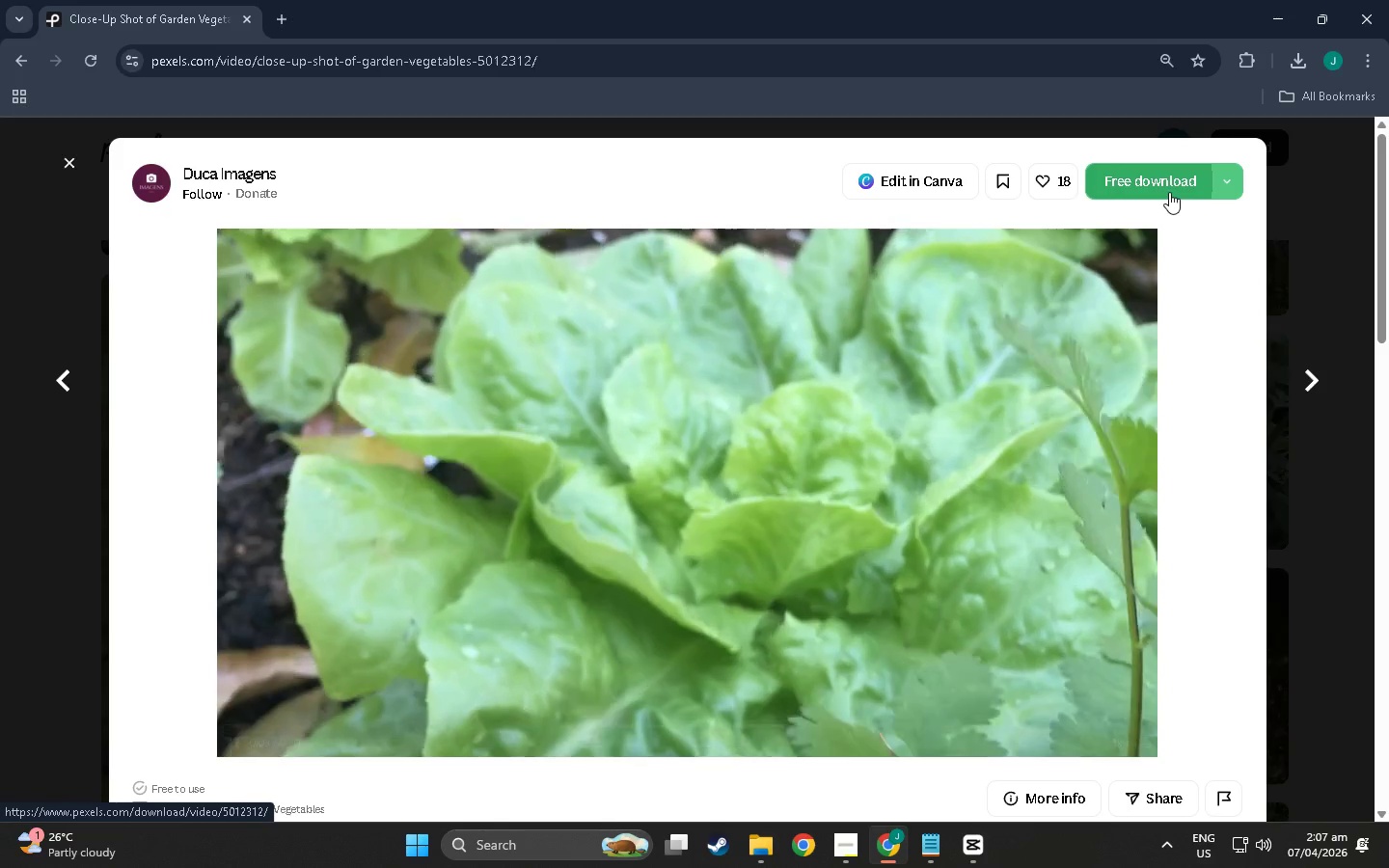 
left_click([739, 58])
 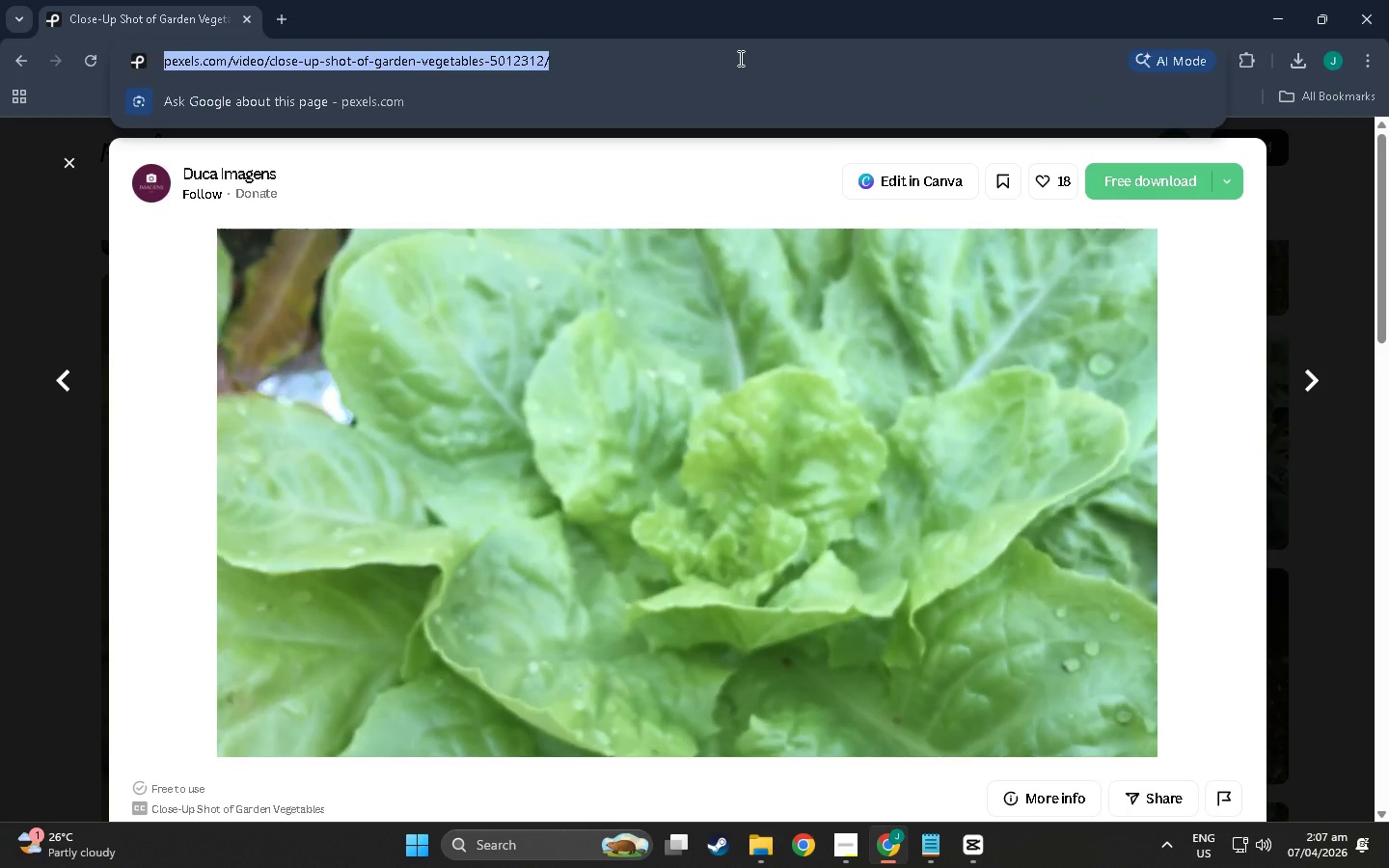 
right_click([739, 58])
 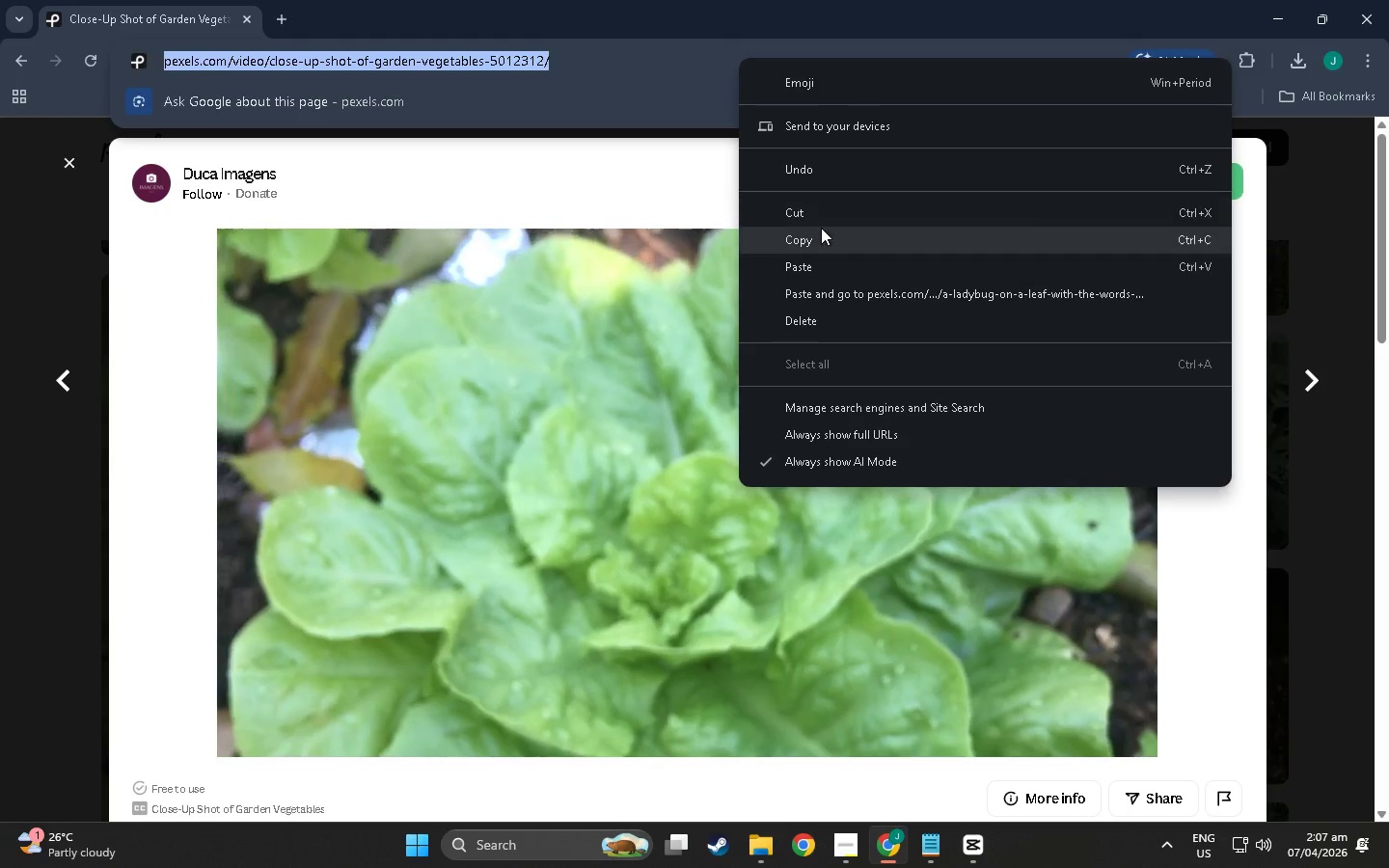 
left_click([822, 231])
 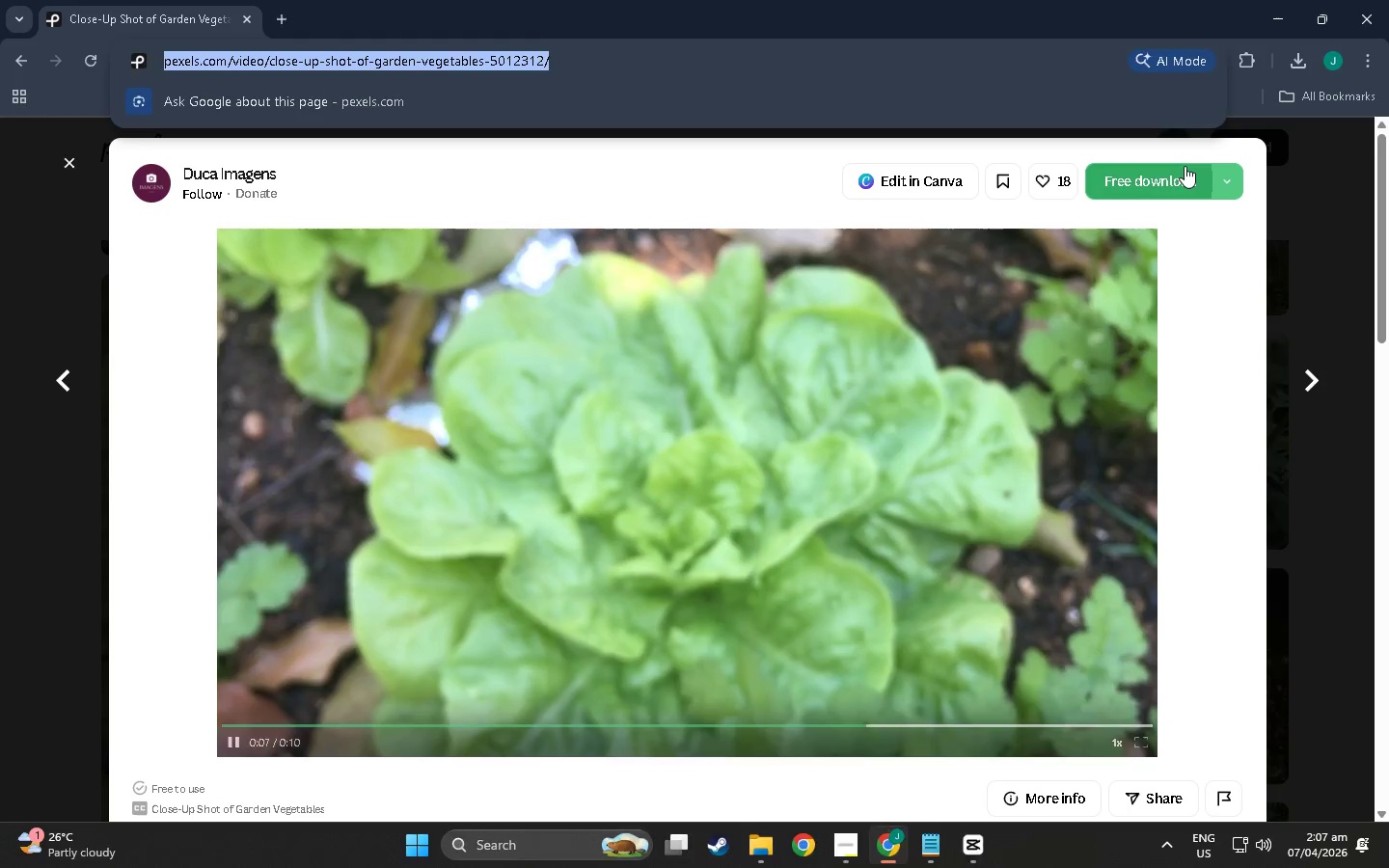 
left_click([1190, 166])
 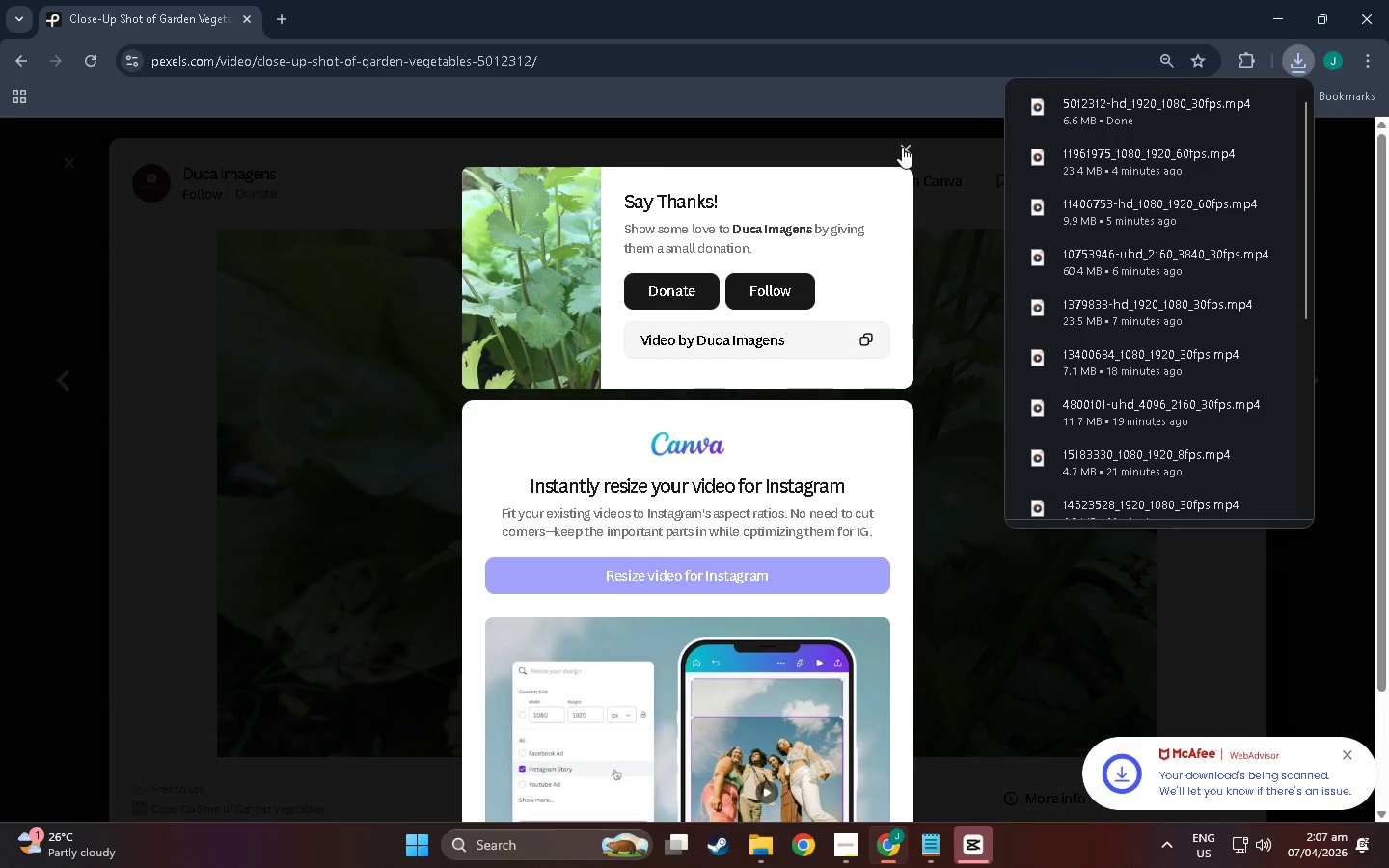 
left_click([902, 147])
 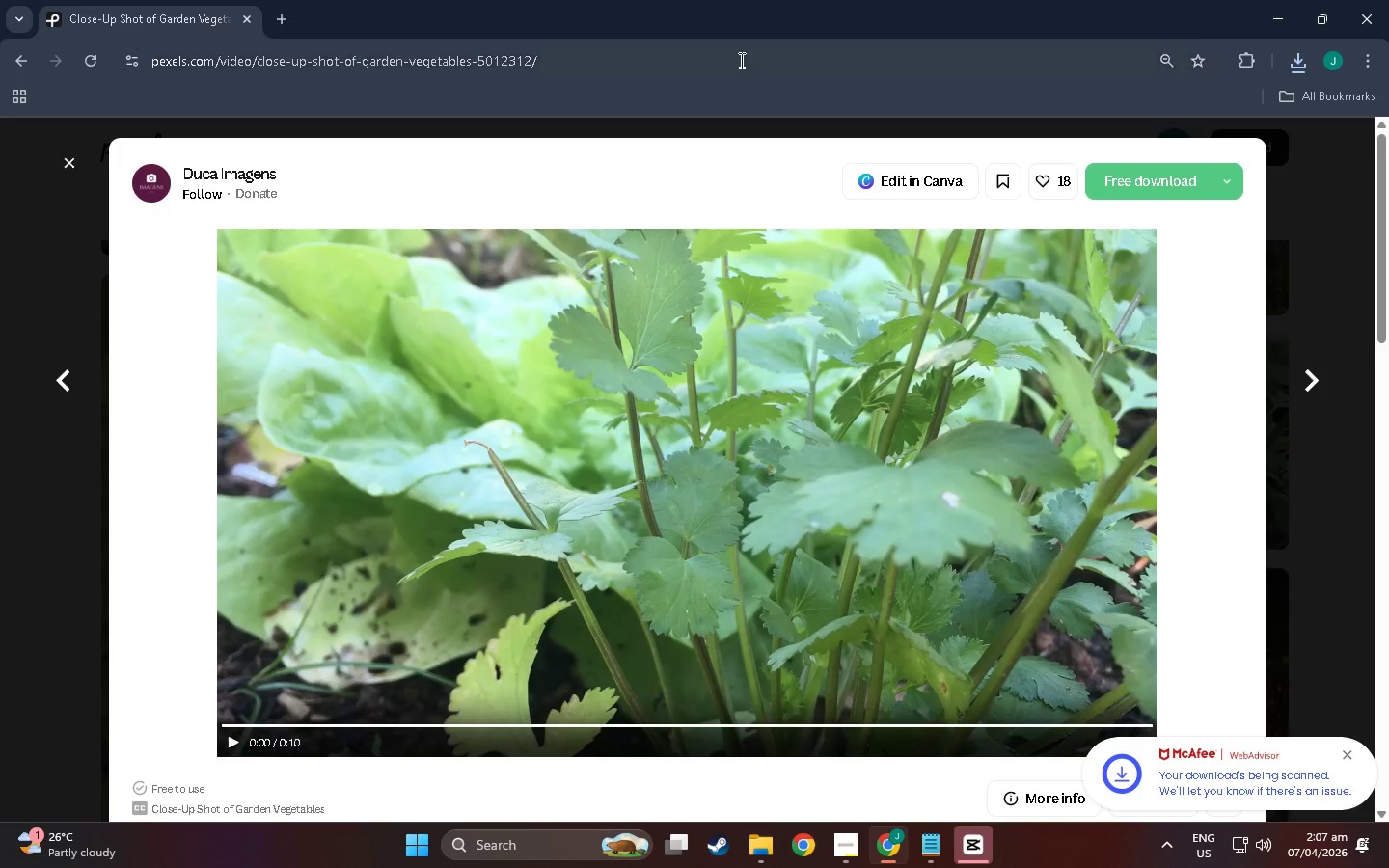 
left_click([740, 60])
 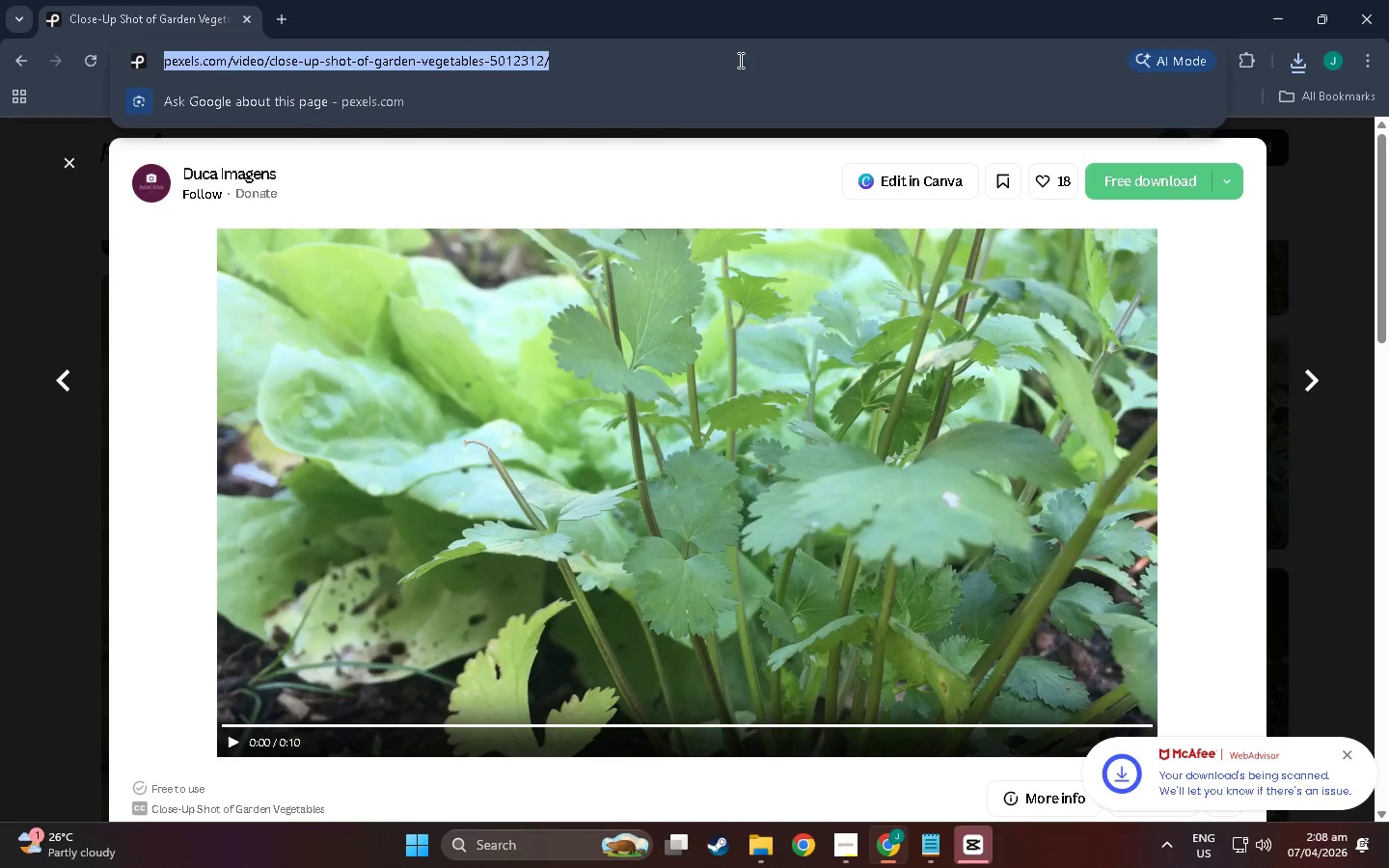 
right_click([739, 59])
 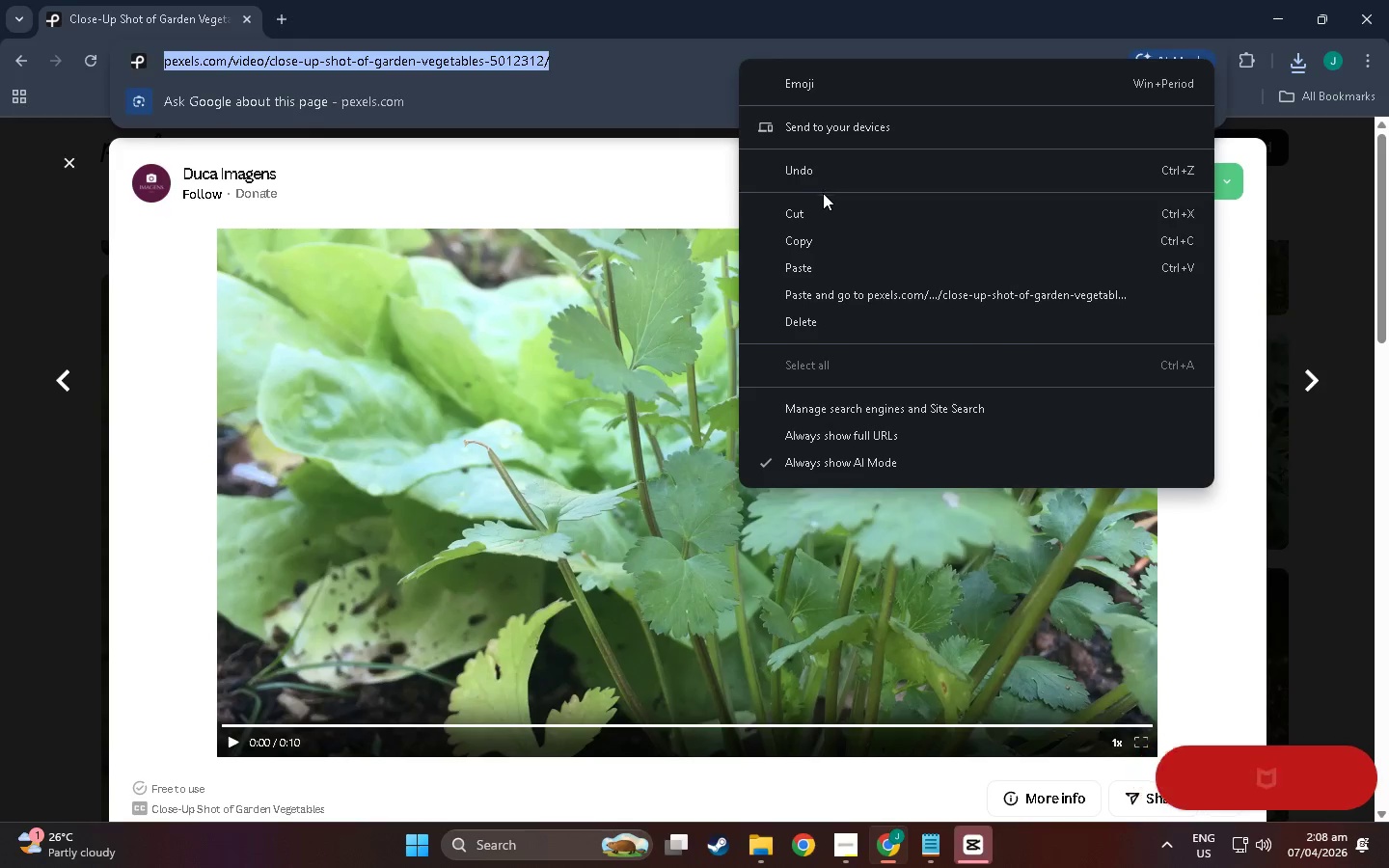 
left_click([827, 246])
 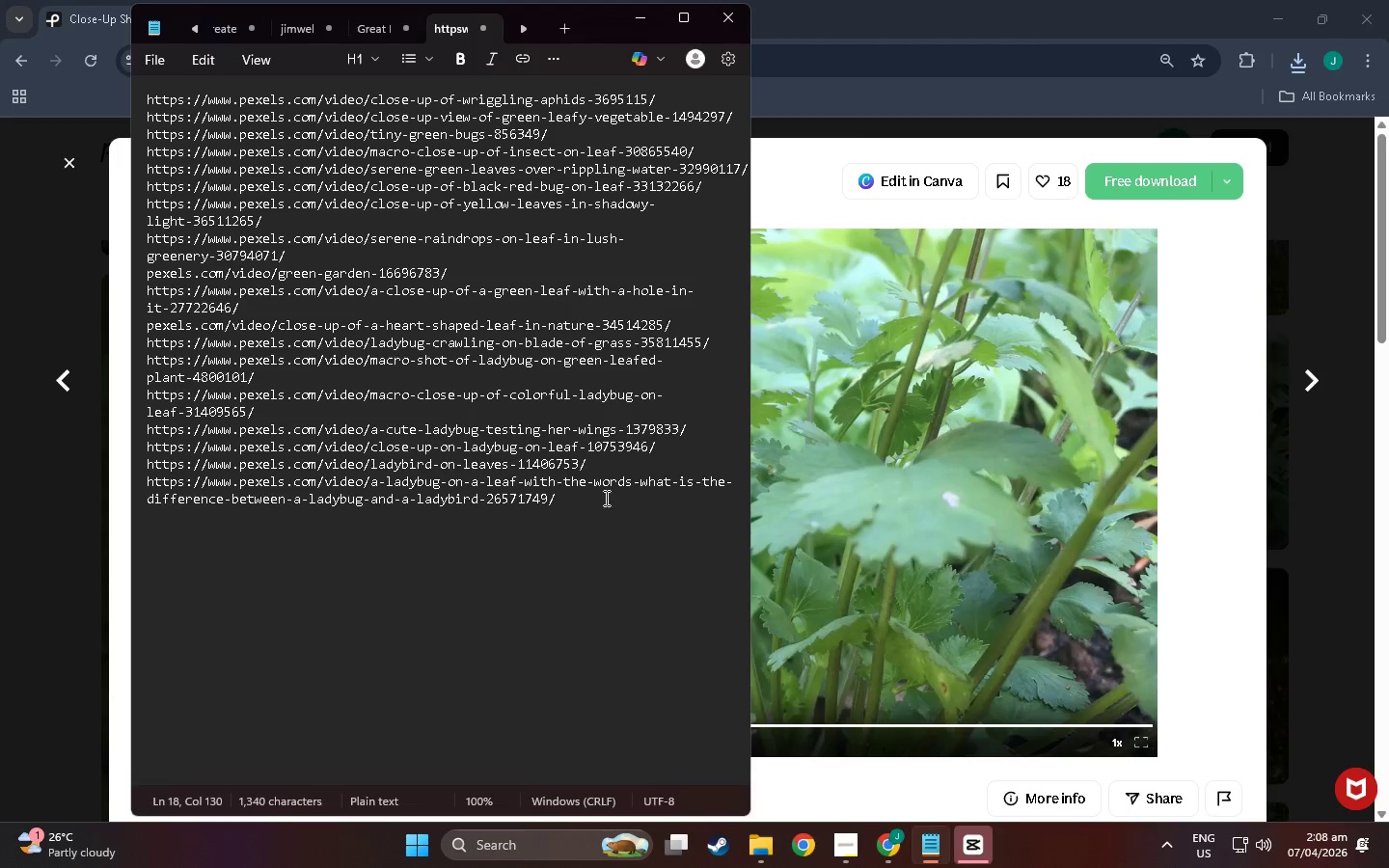 
left_click([612, 511])
 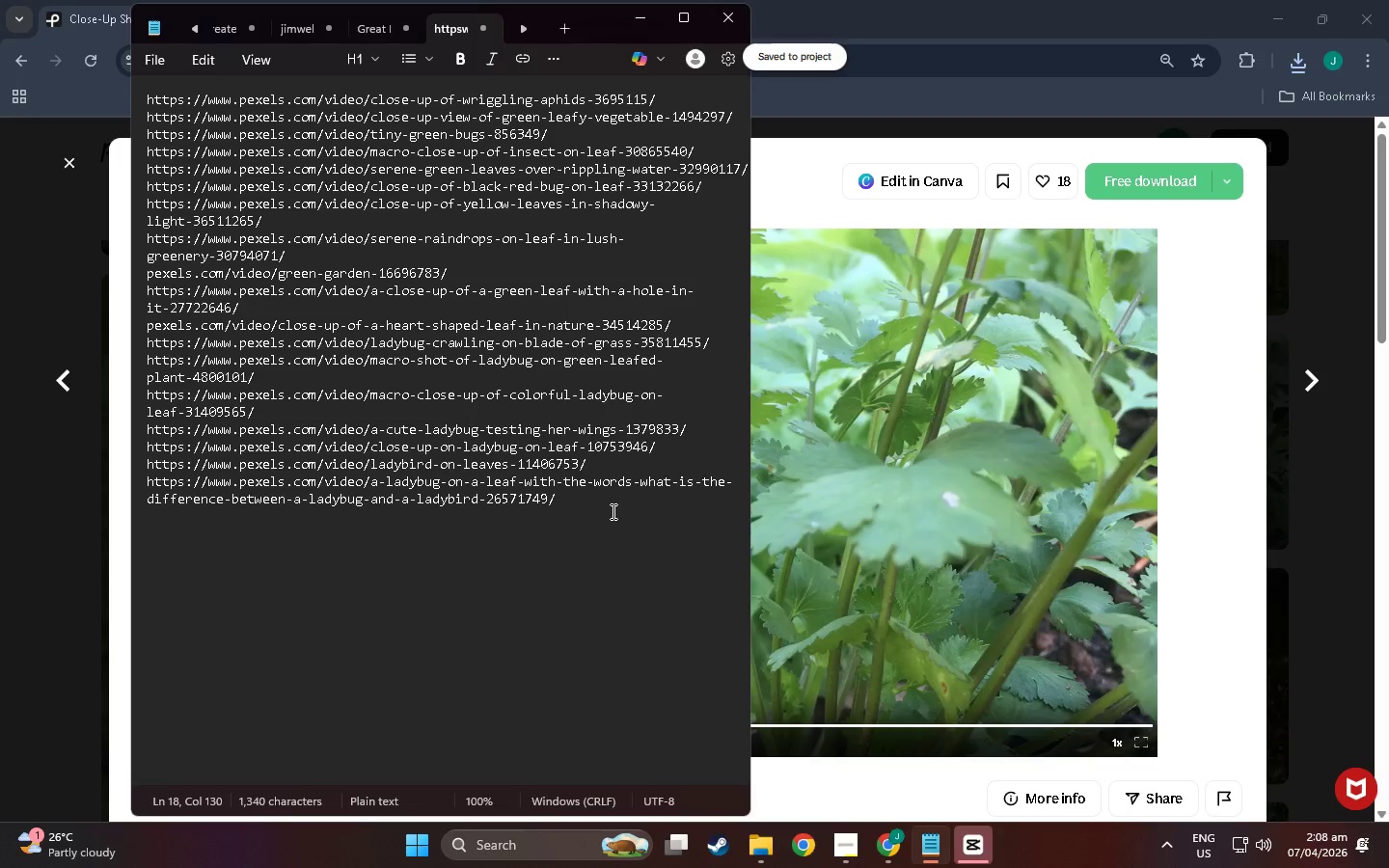 
key(NumpadEnter)
 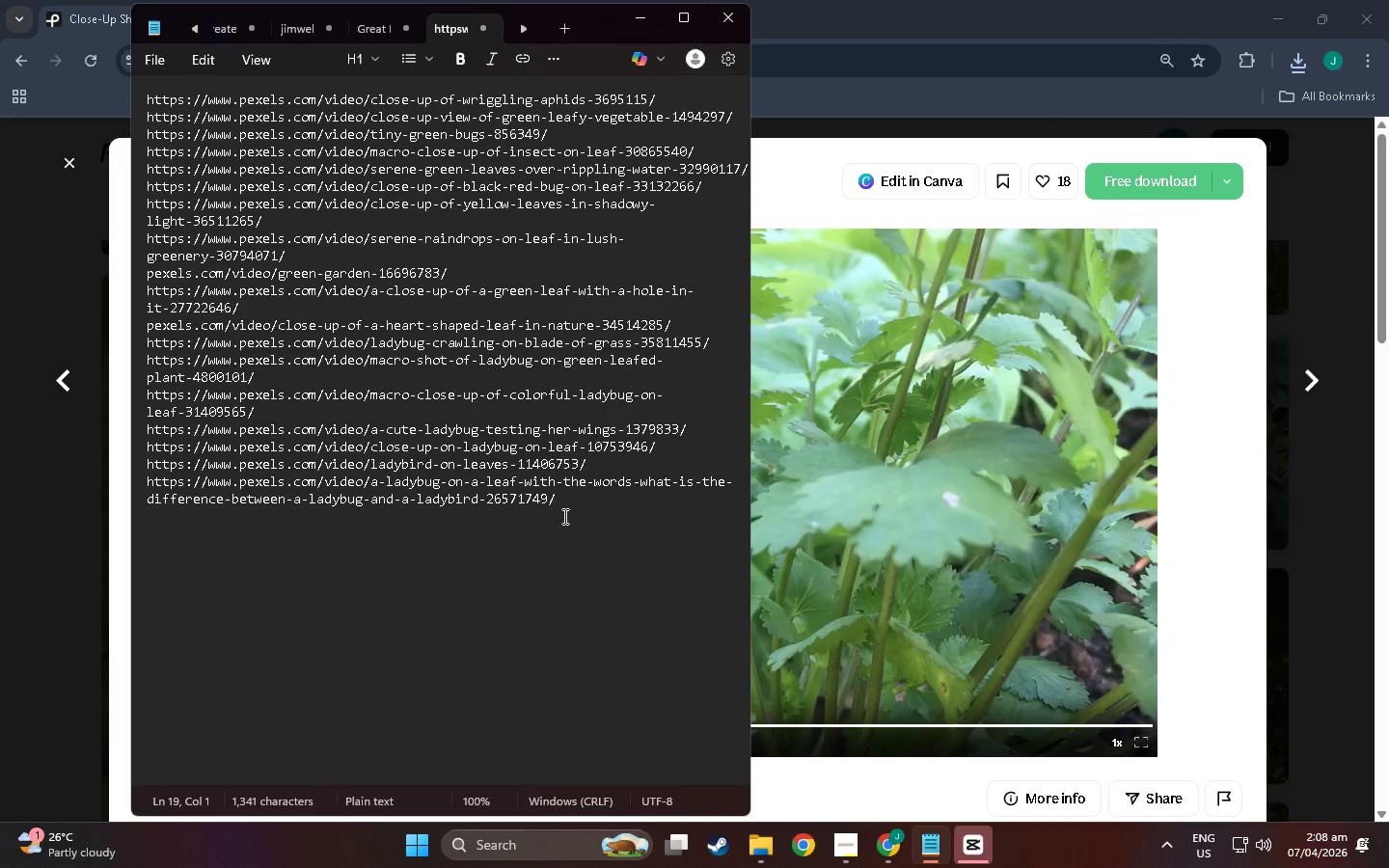 
right_click([555, 516])
 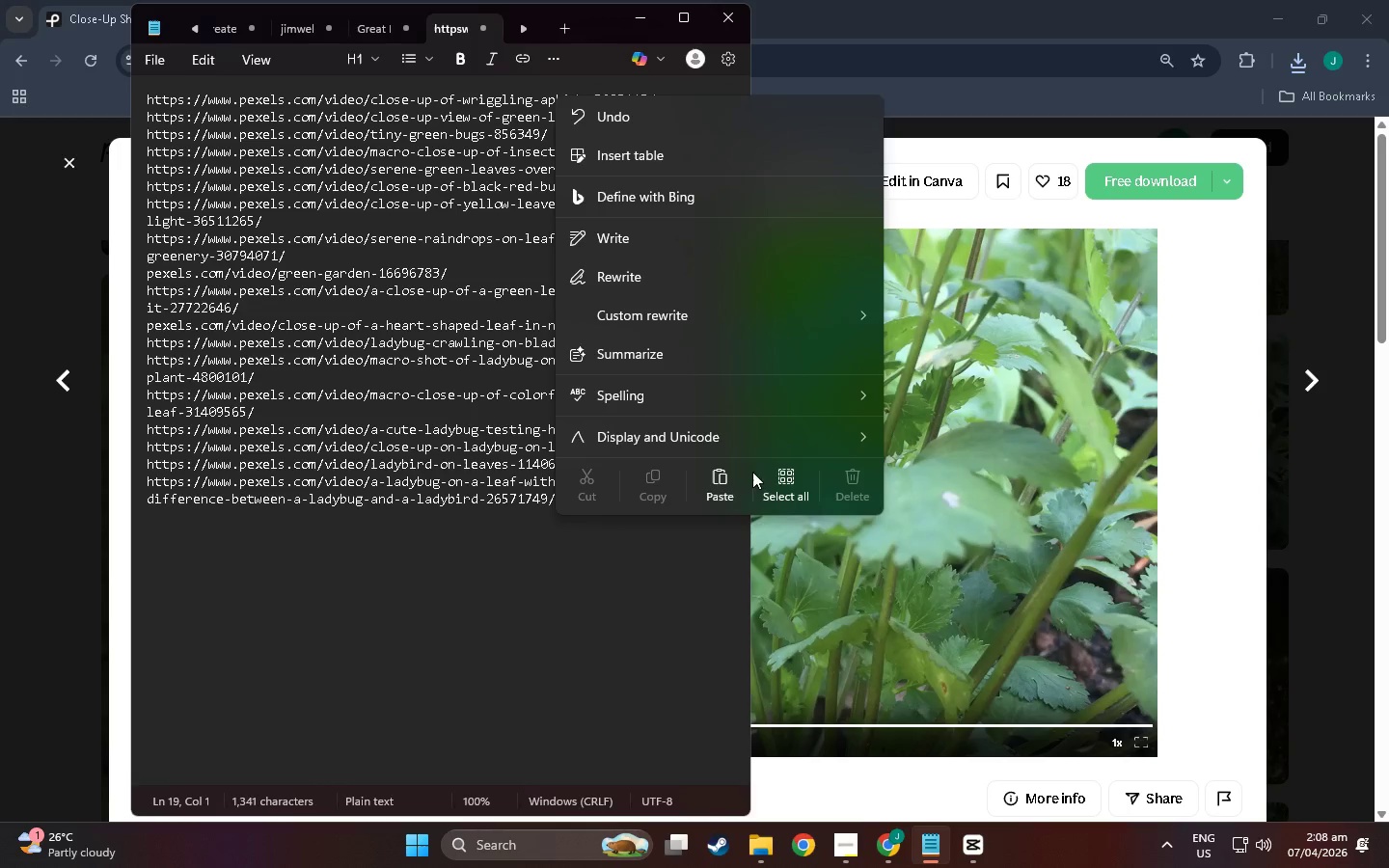 
left_click([706, 485])
 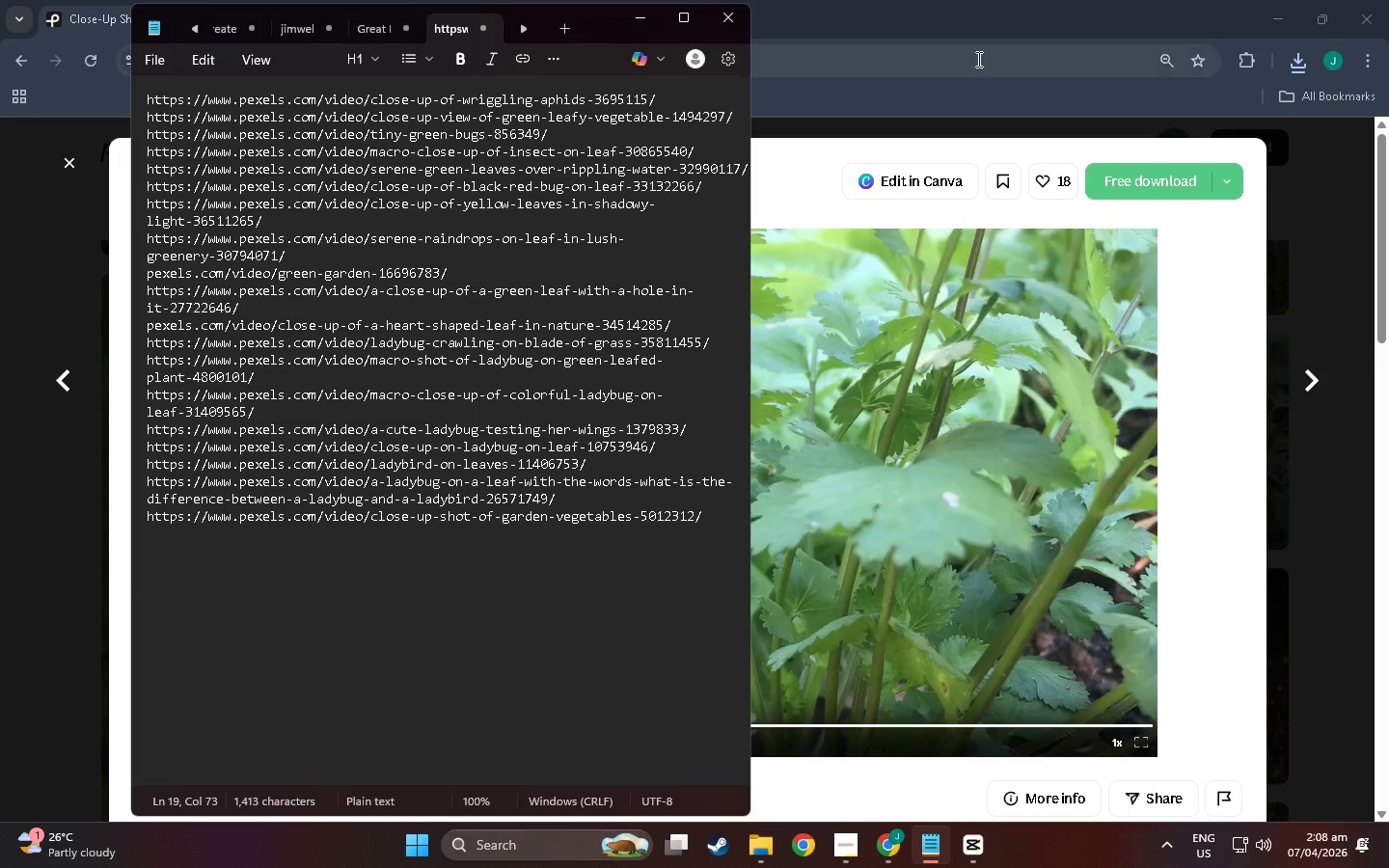 
left_click([942, 0])
 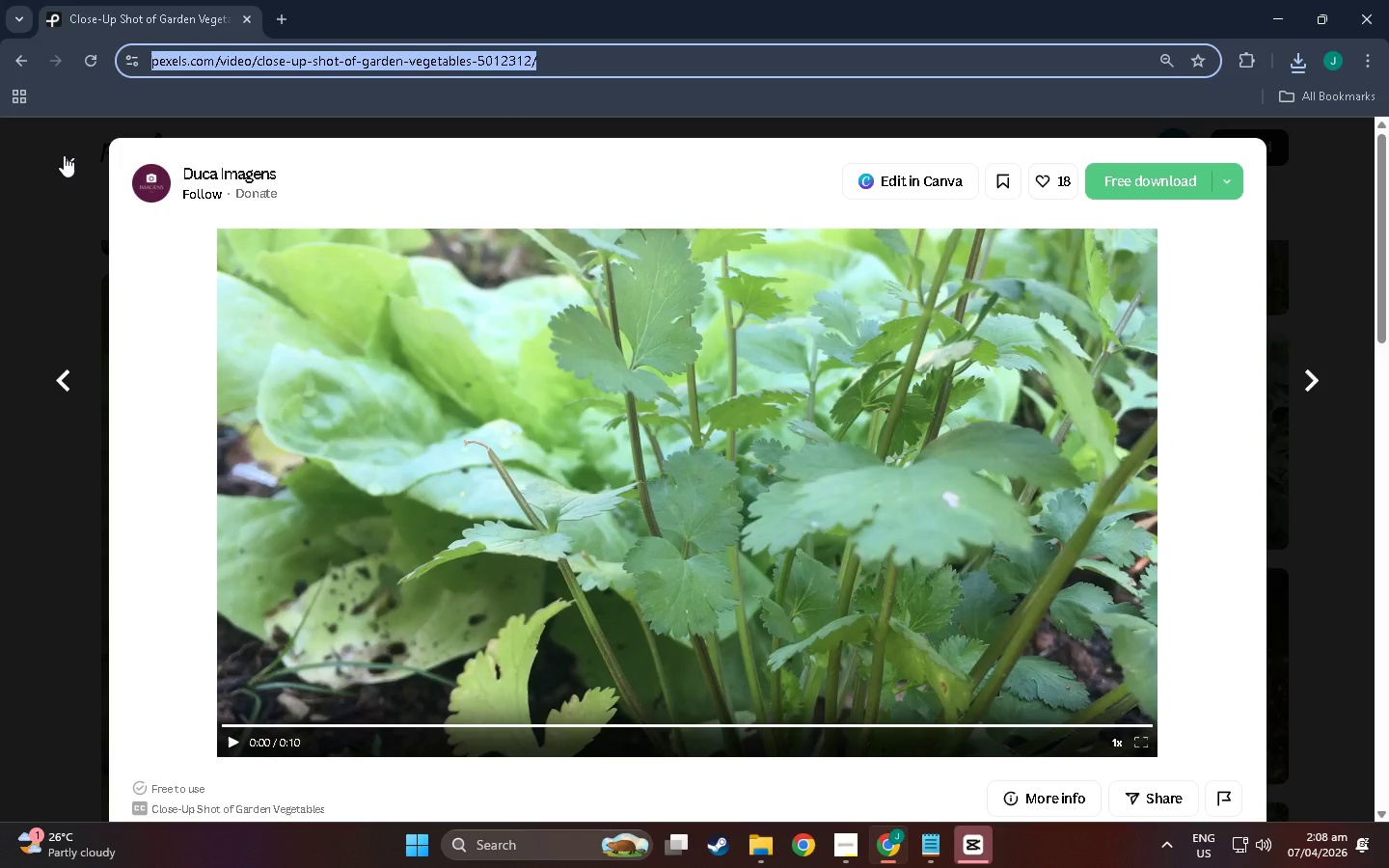 
left_click([64, 155])
 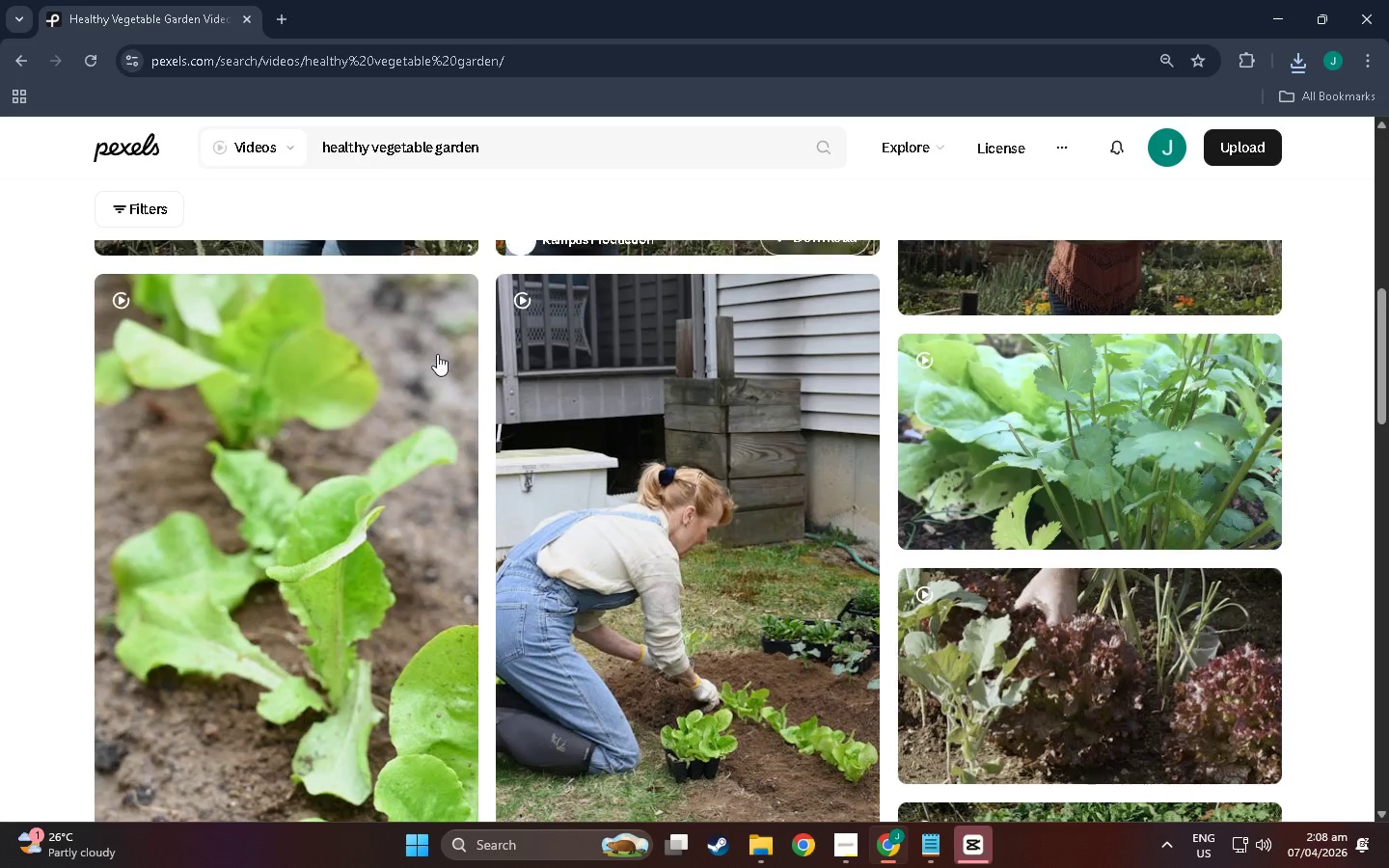 
scroll: coordinate [560, 526], scroll_direction: up, amount: 5.0
 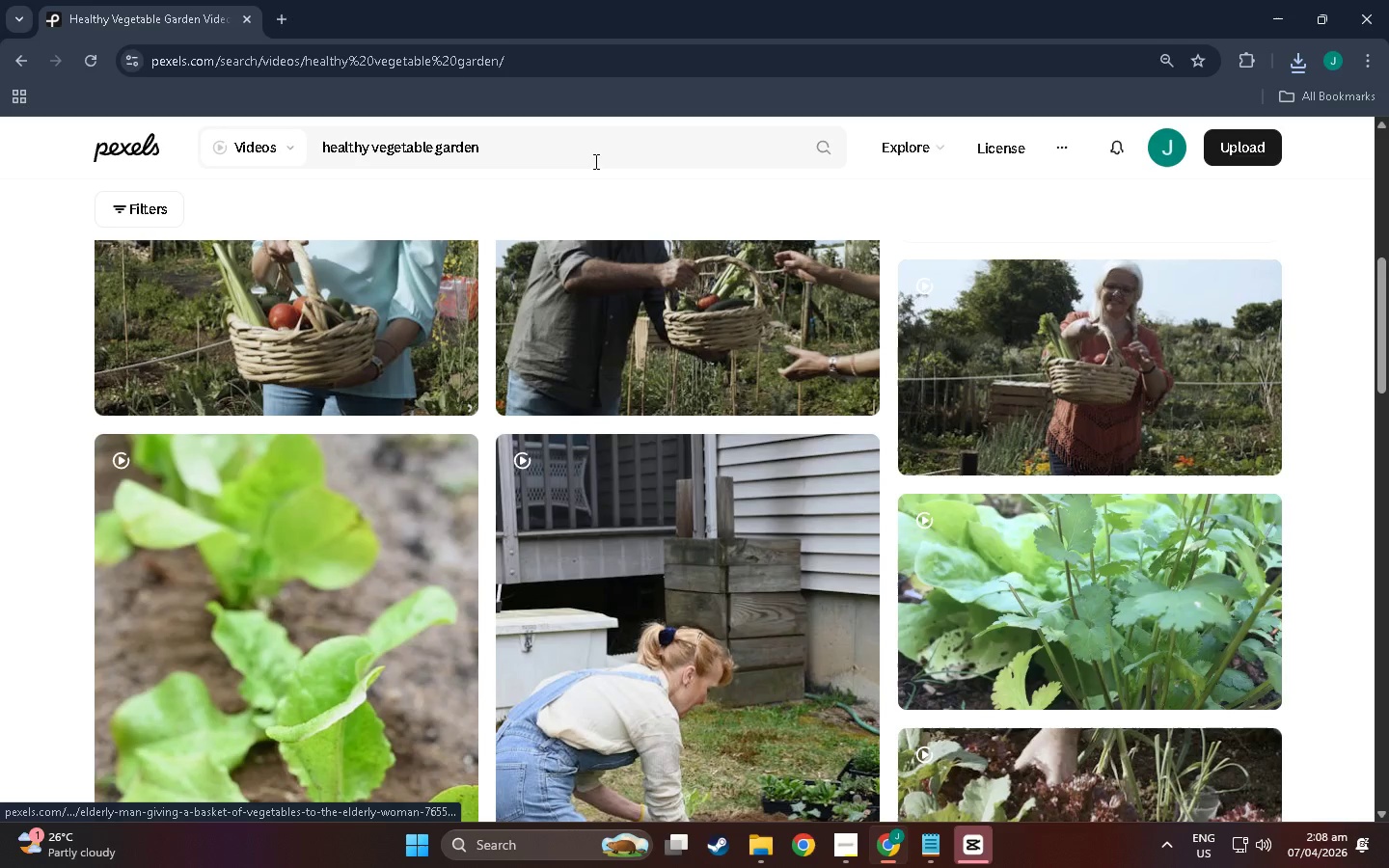 
left_click_drag(start_coordinate=[591, 159], to_coordinate=[0, 170])
 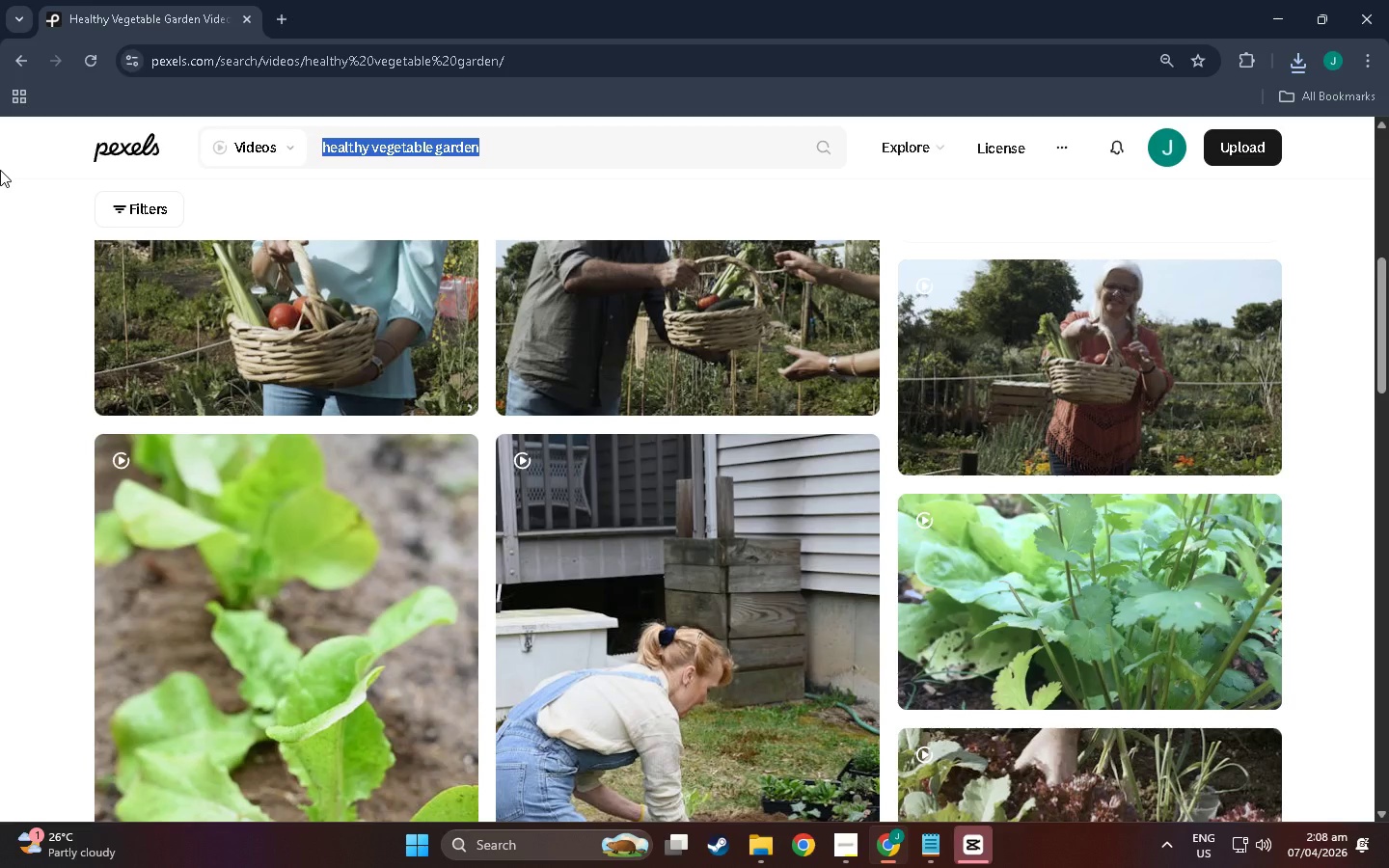 
type(garden soil hands)
 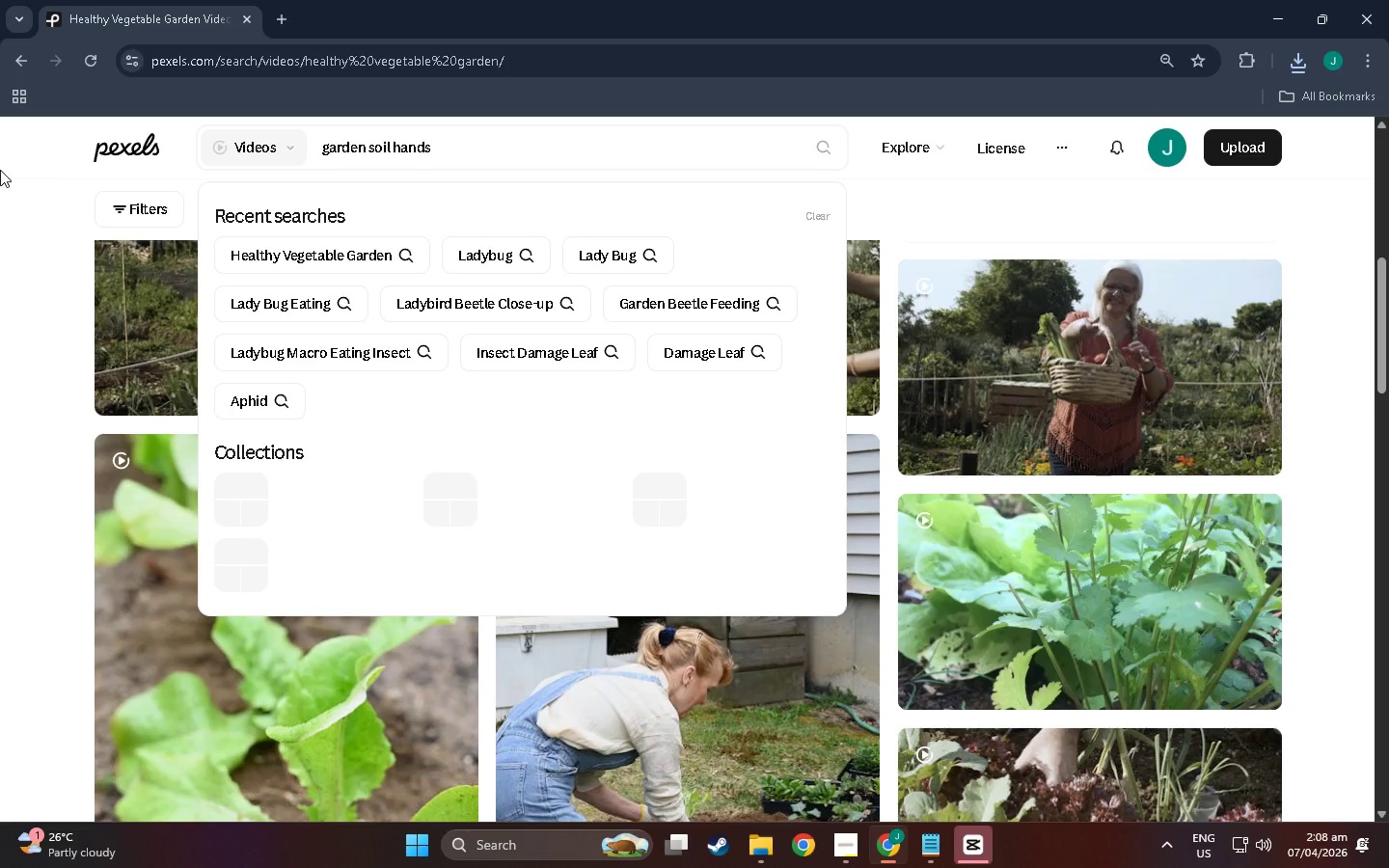 
key(Enter)
 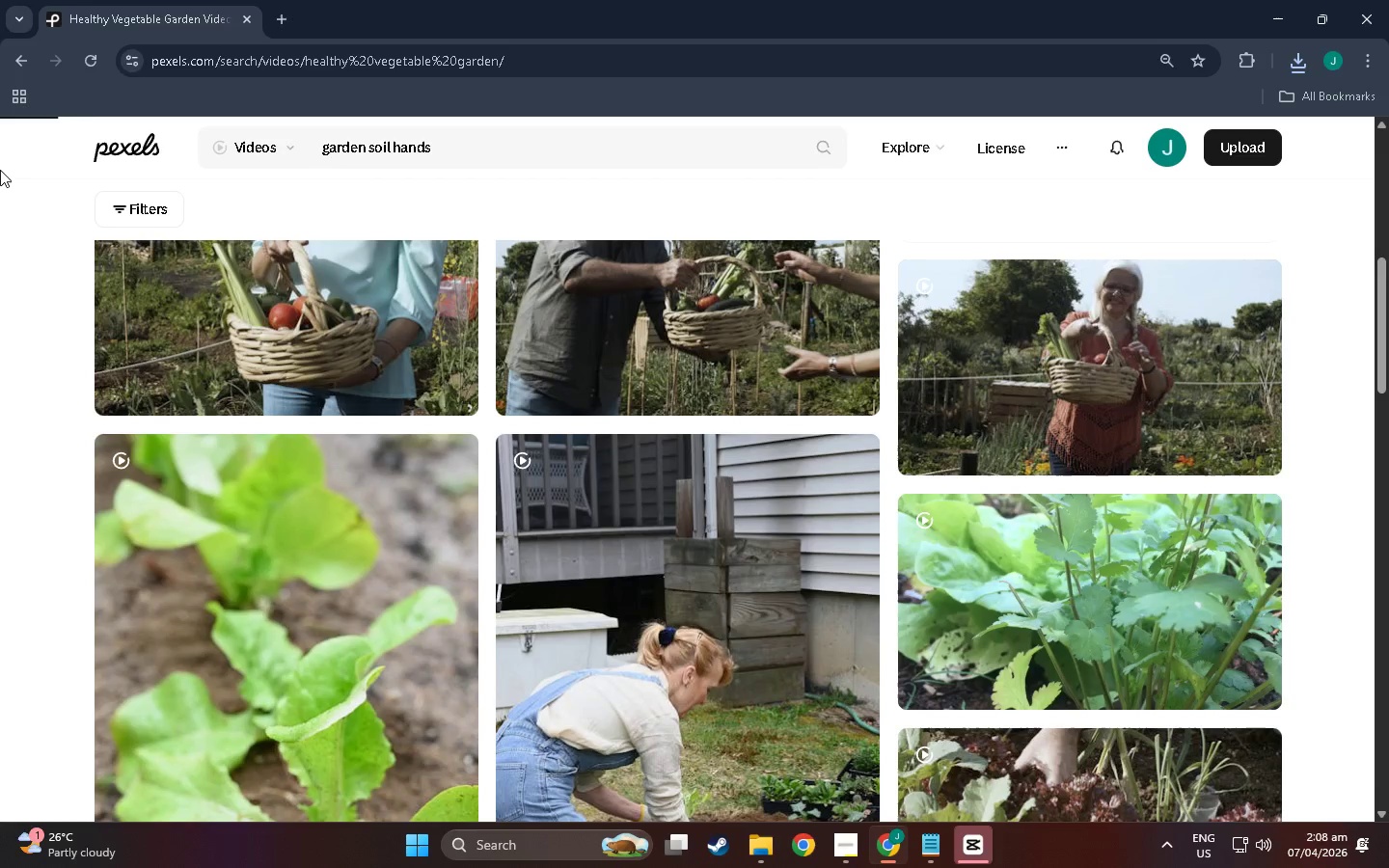 
key(Enter)
 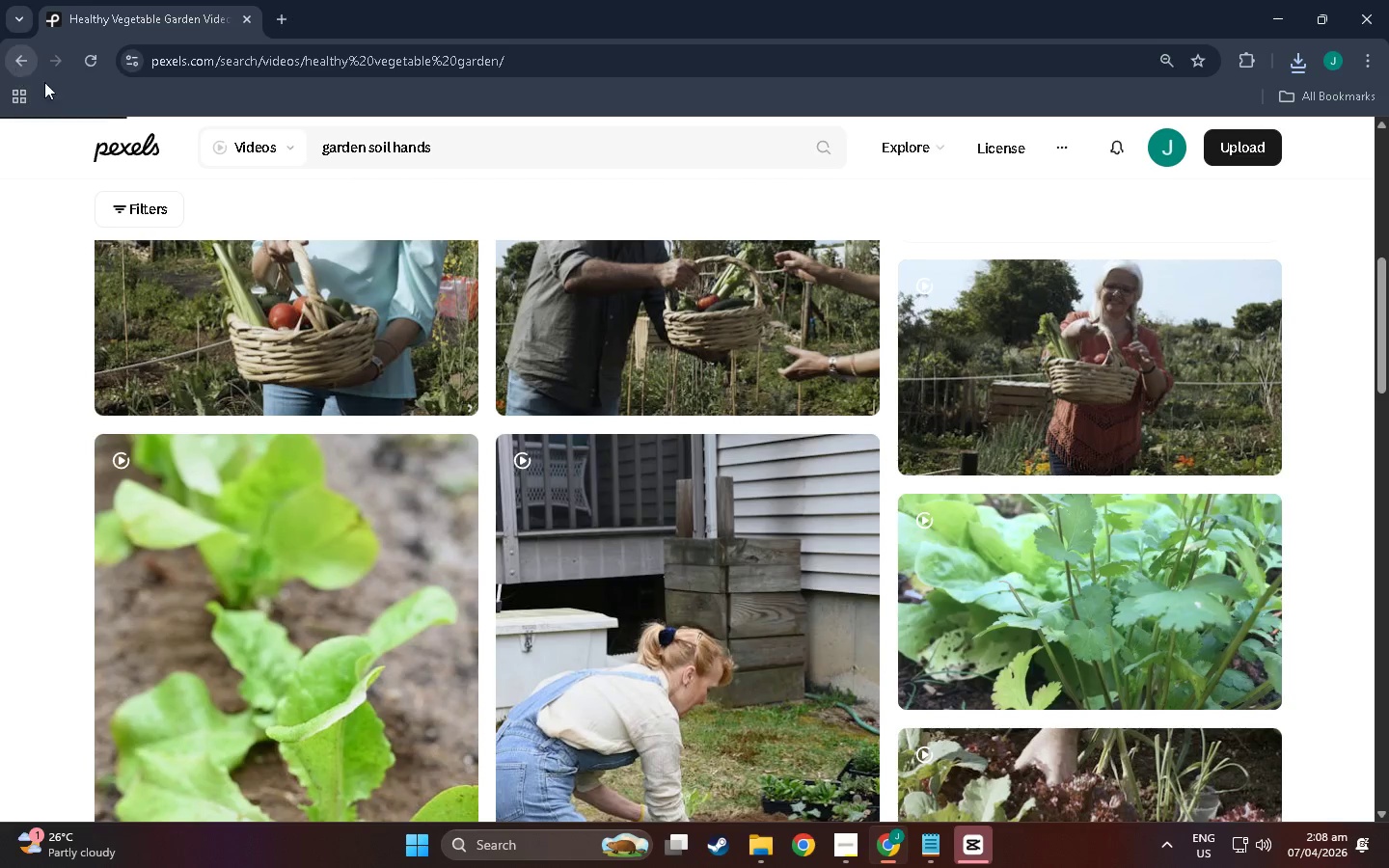 
scroll: coordinate [554, 350], scroll_direction: down, amount: 16.0
 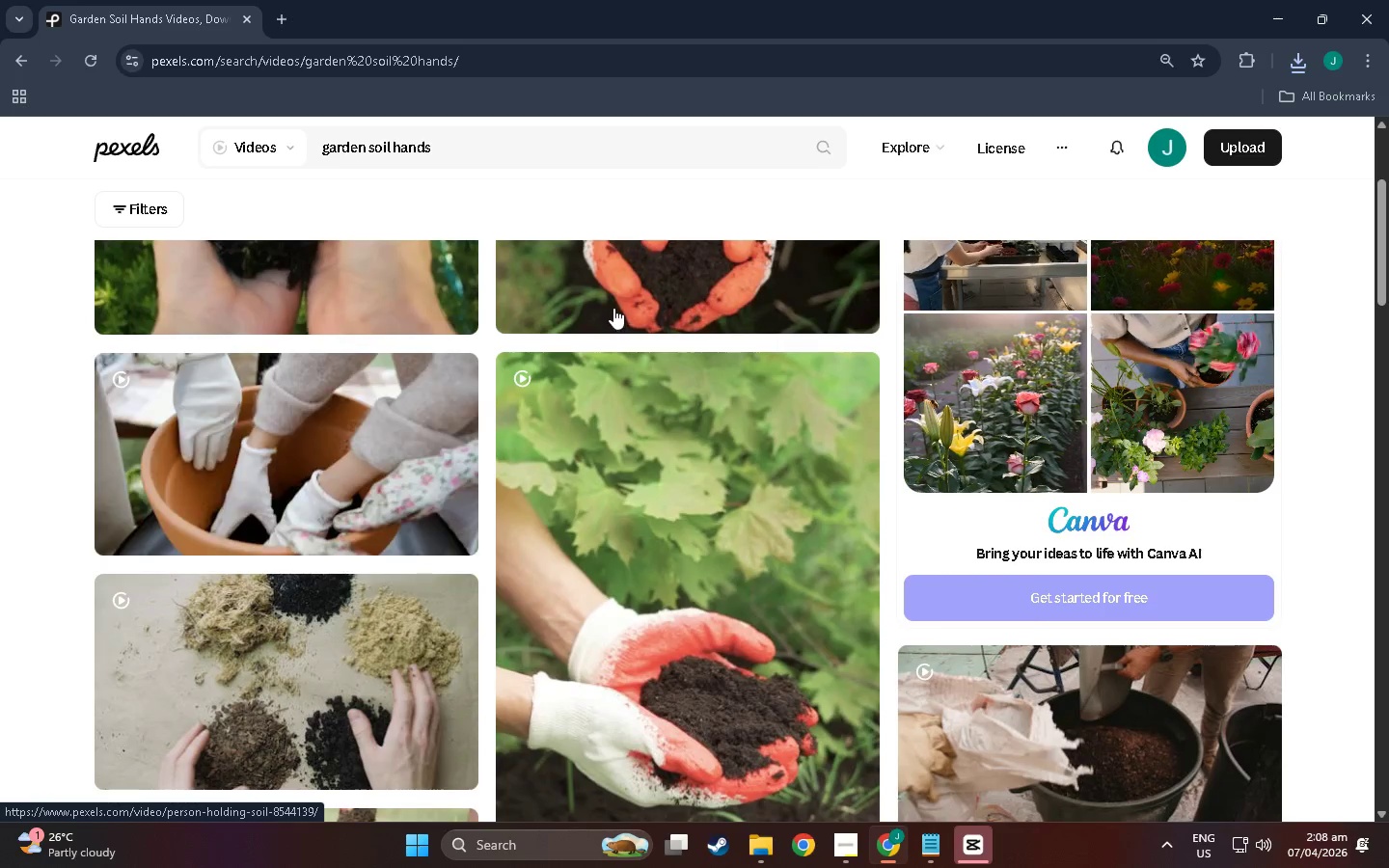 
scroll: coordinate [678, 469], scroll_direction: up, amount: 11.0
 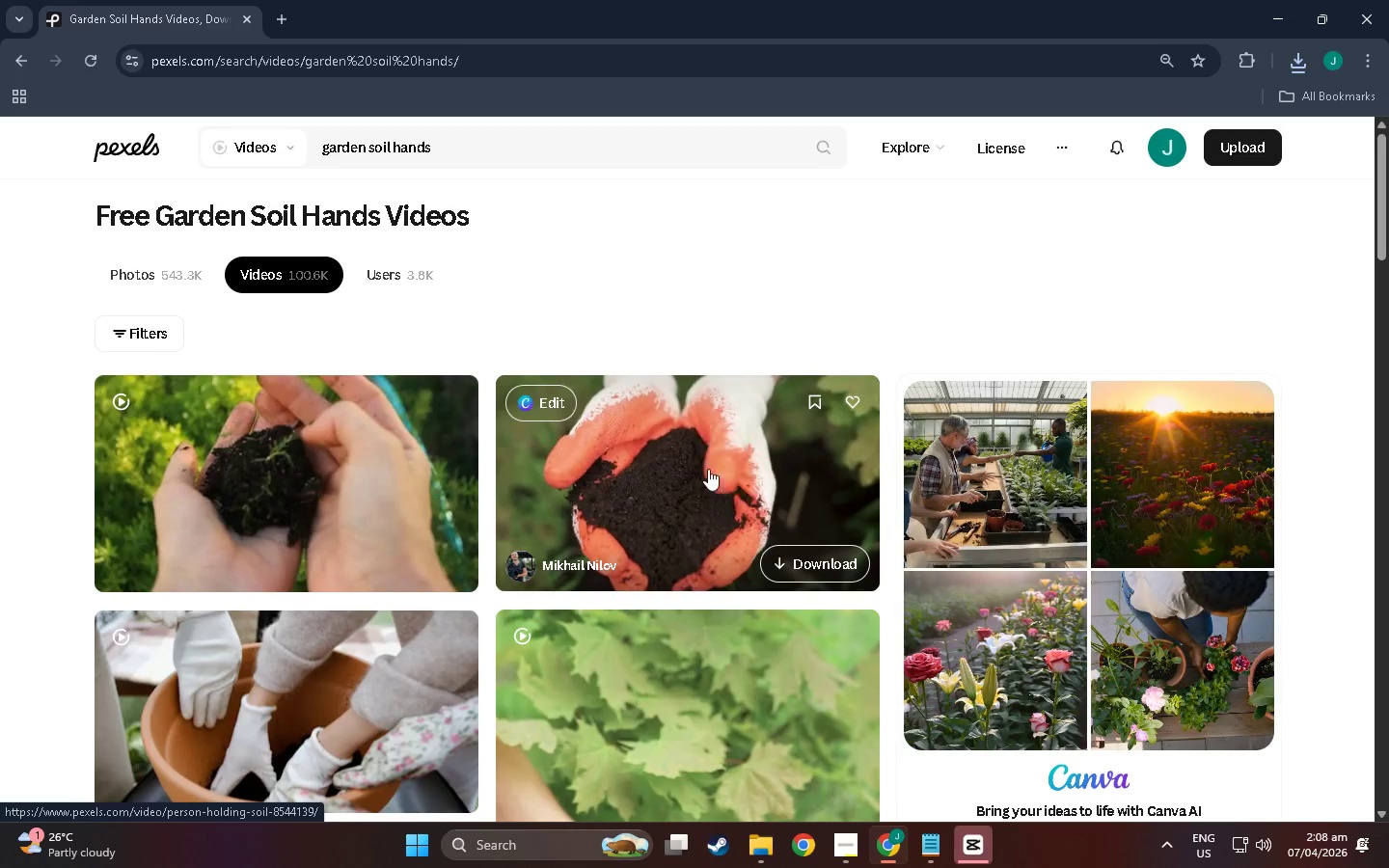 
scroll: coordinate [709, 448], scroll_direction: down, amount: 17.0
 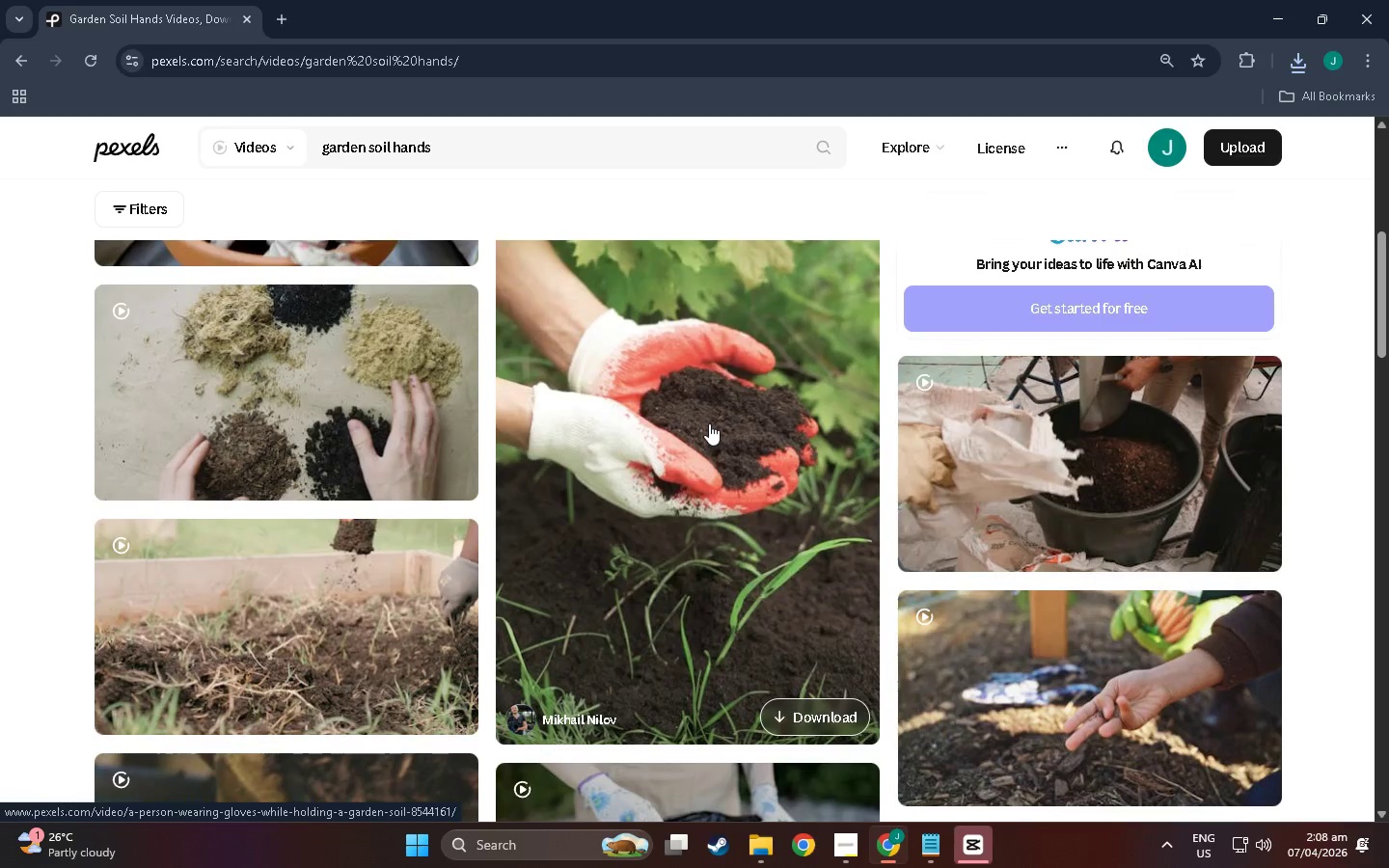 
scroll: coordinate [709, 423], scroll_direction: up, amount: 4.0
 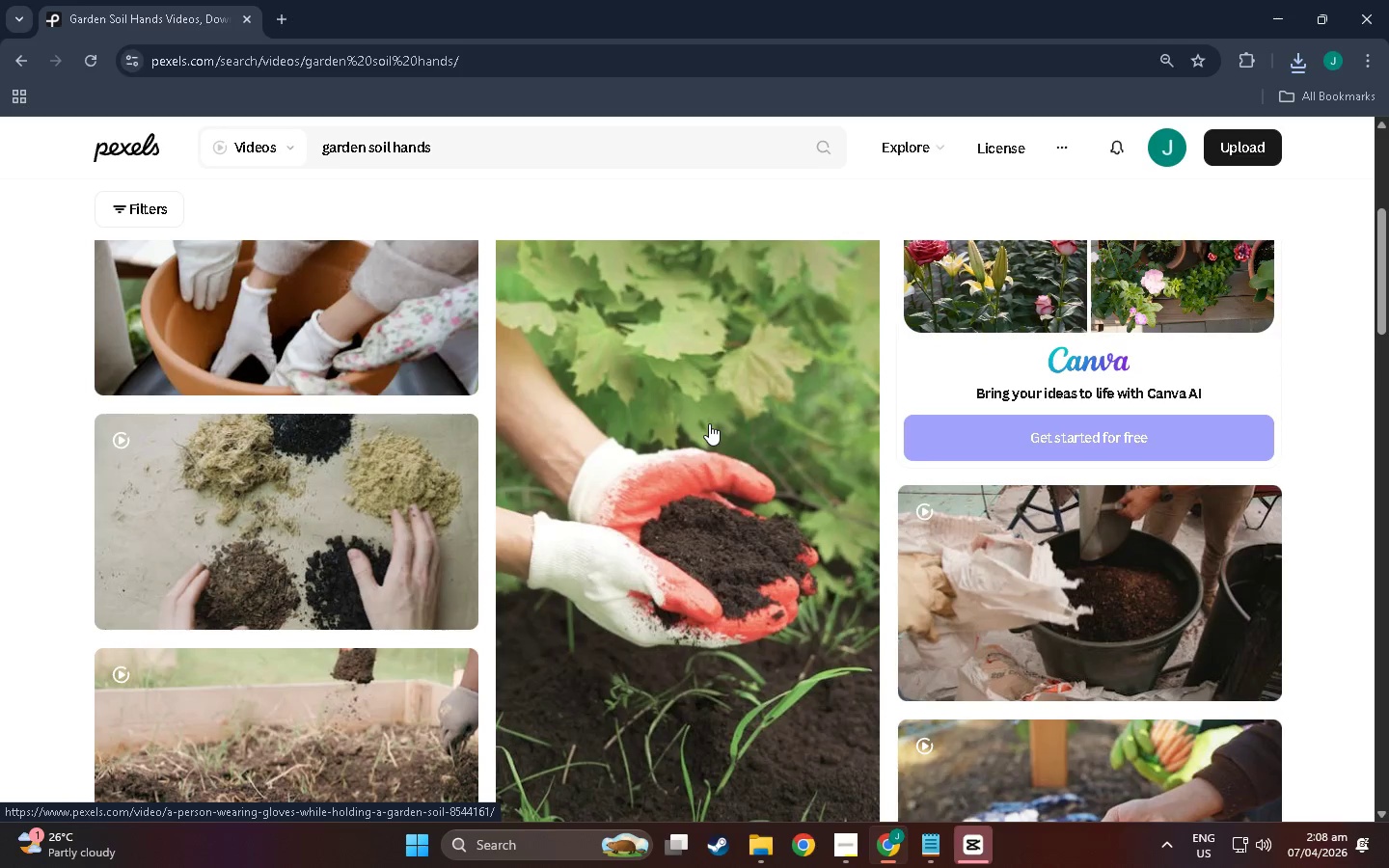 
scroll: coordinate [753, 610], scroll_direction: down, amount: 8.0
 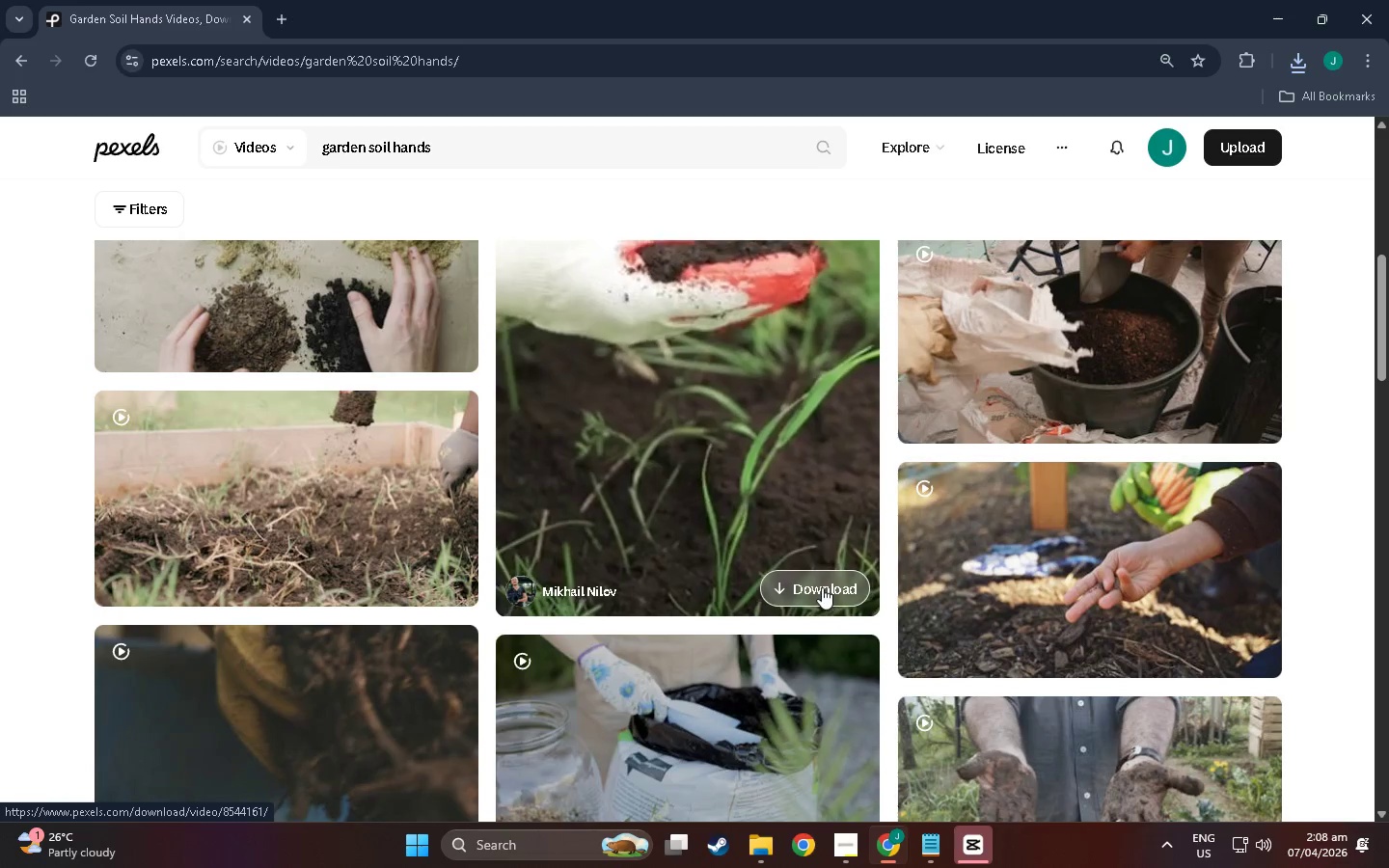 
left_click([793, 509])
 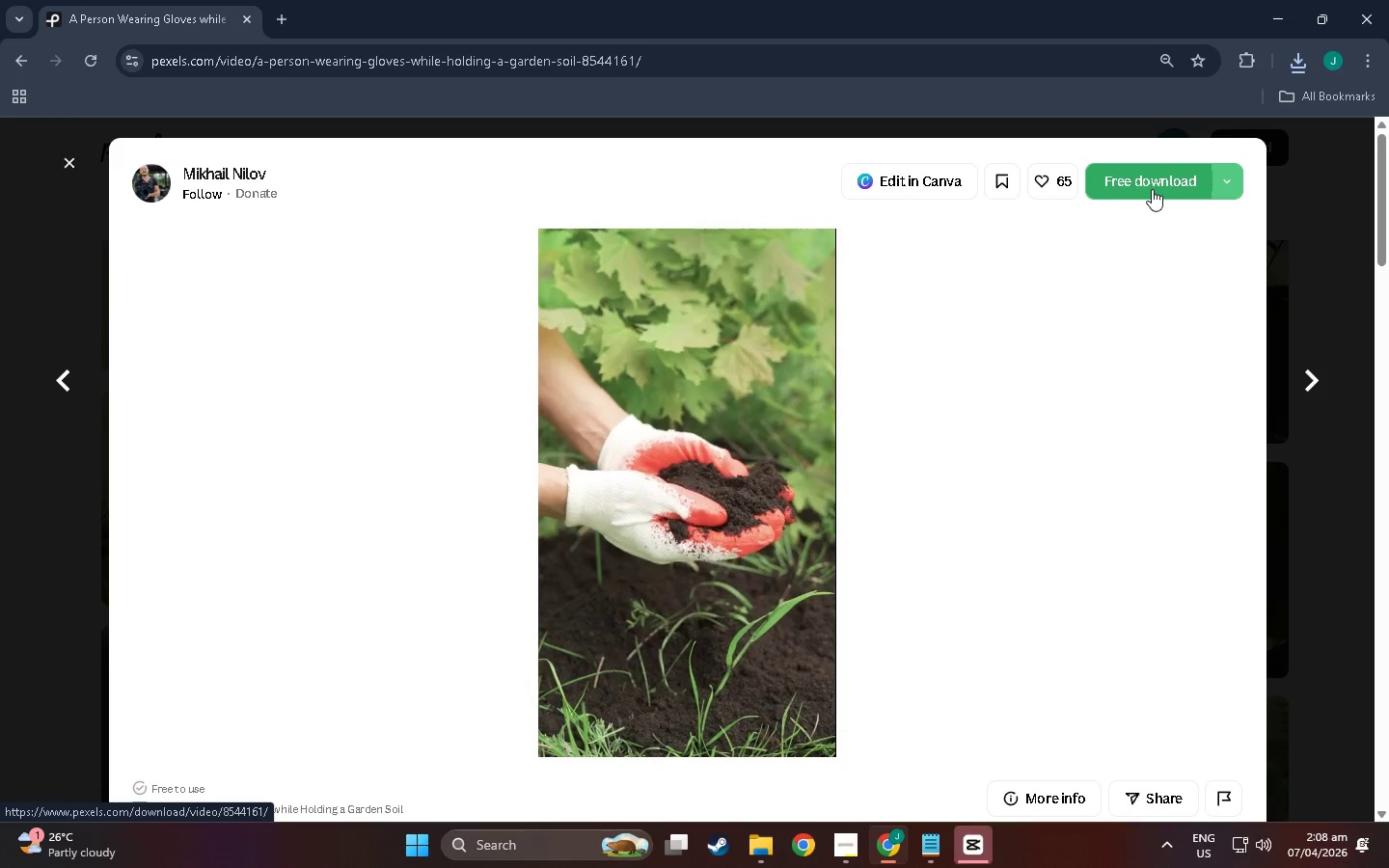 
right_click([803, 63])
 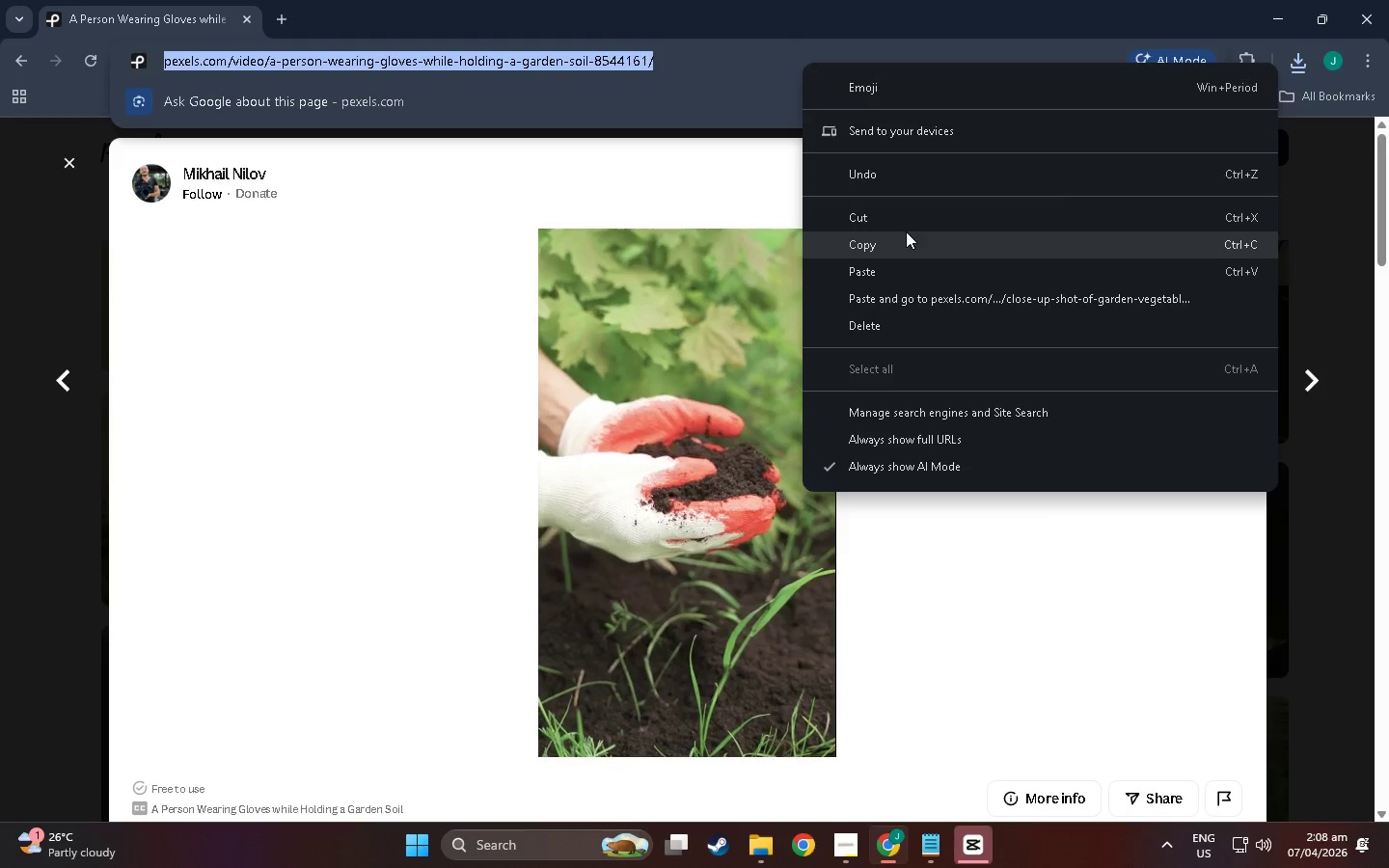 
left_click([908, 235])
 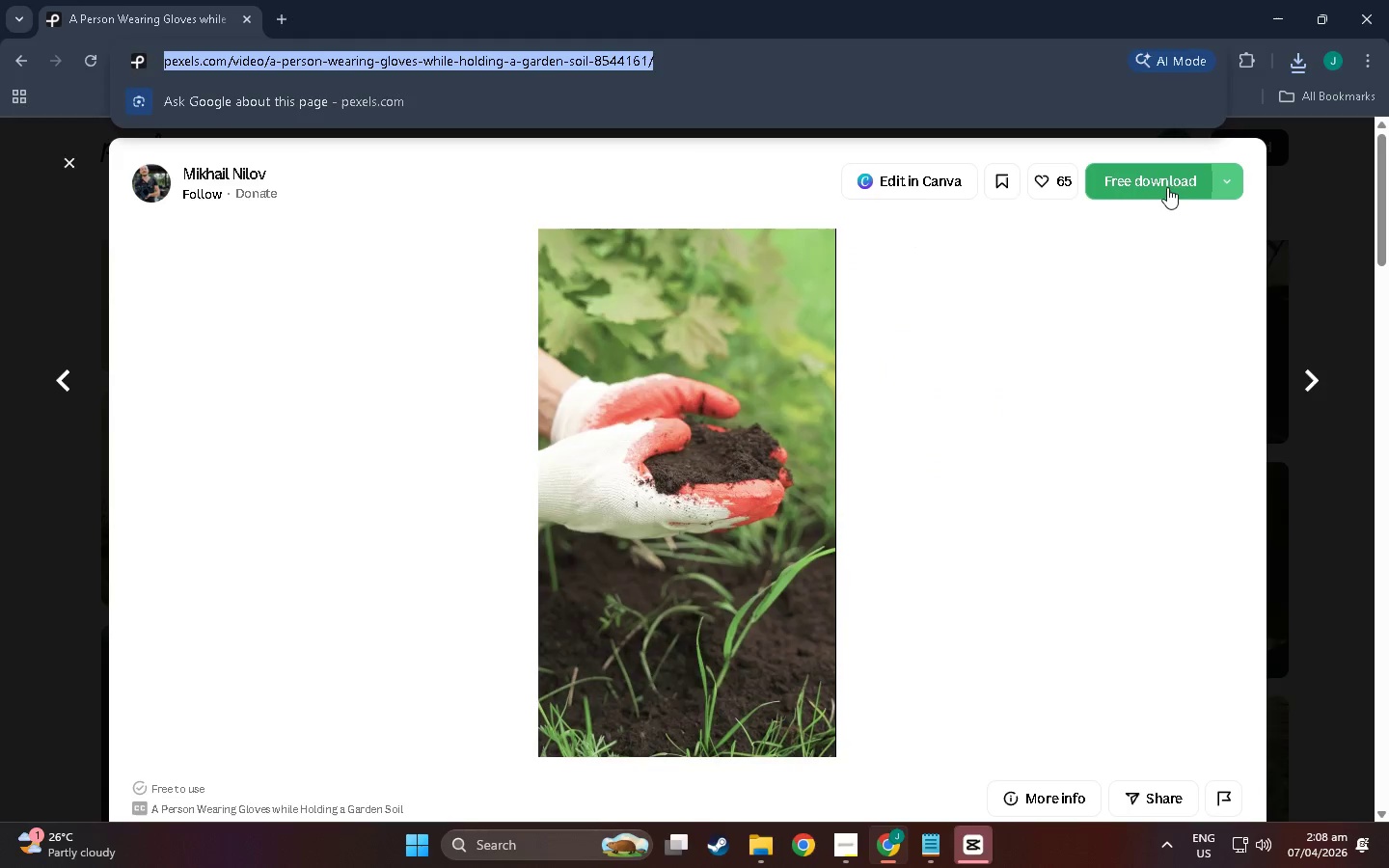 
left_click([1172, 187])
 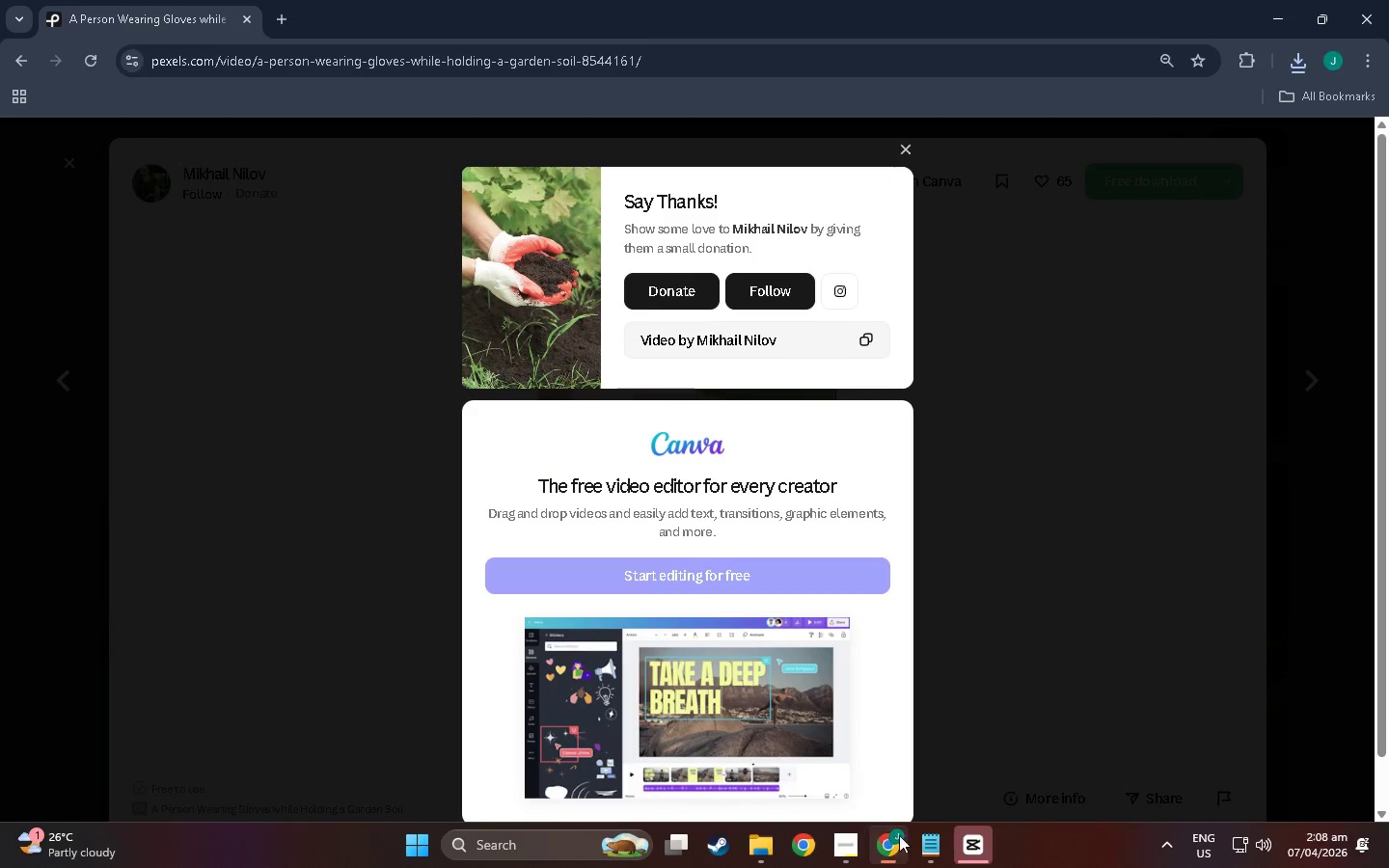 
left_click([927, 841])
 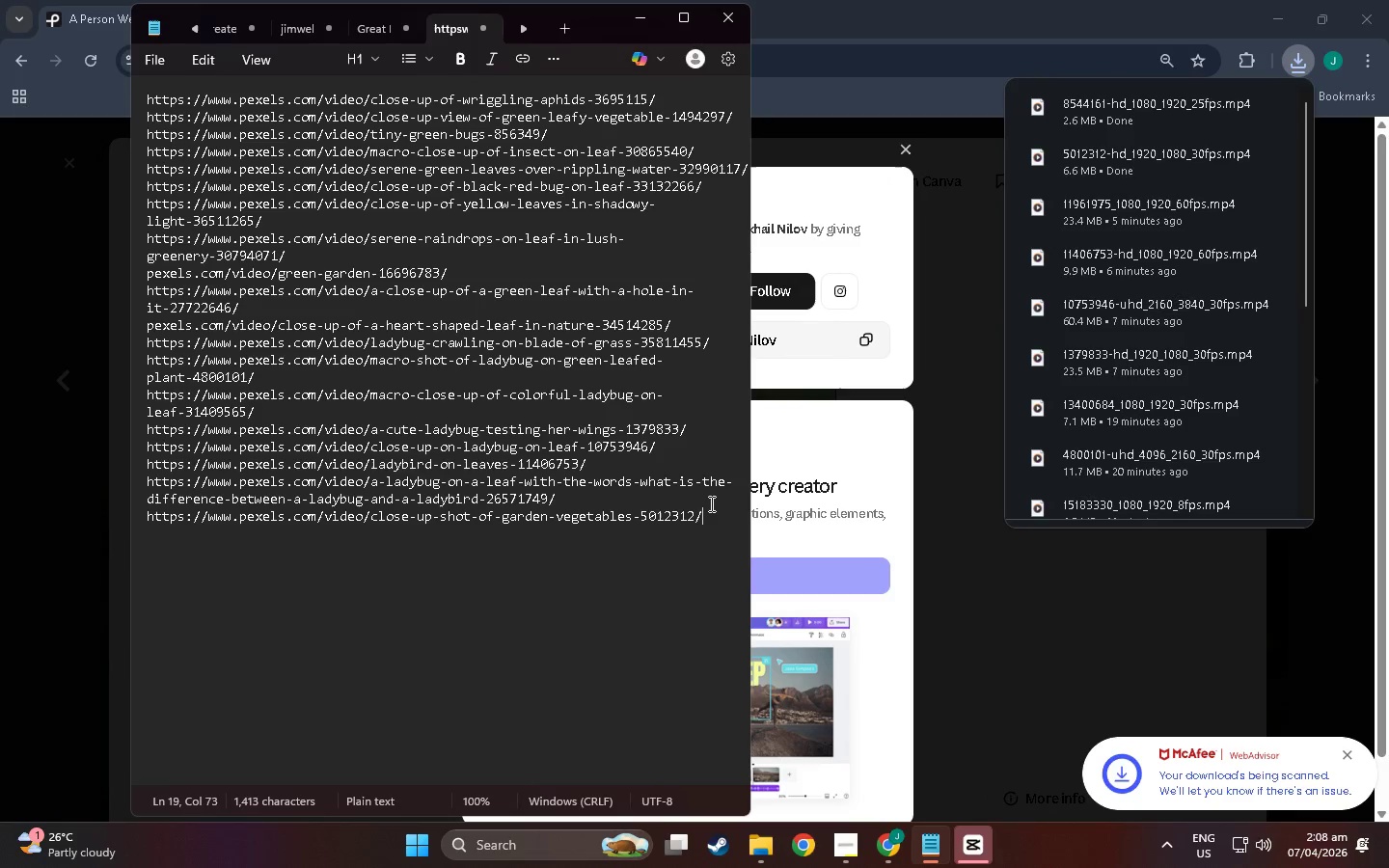 
key(NumpadEnter)
 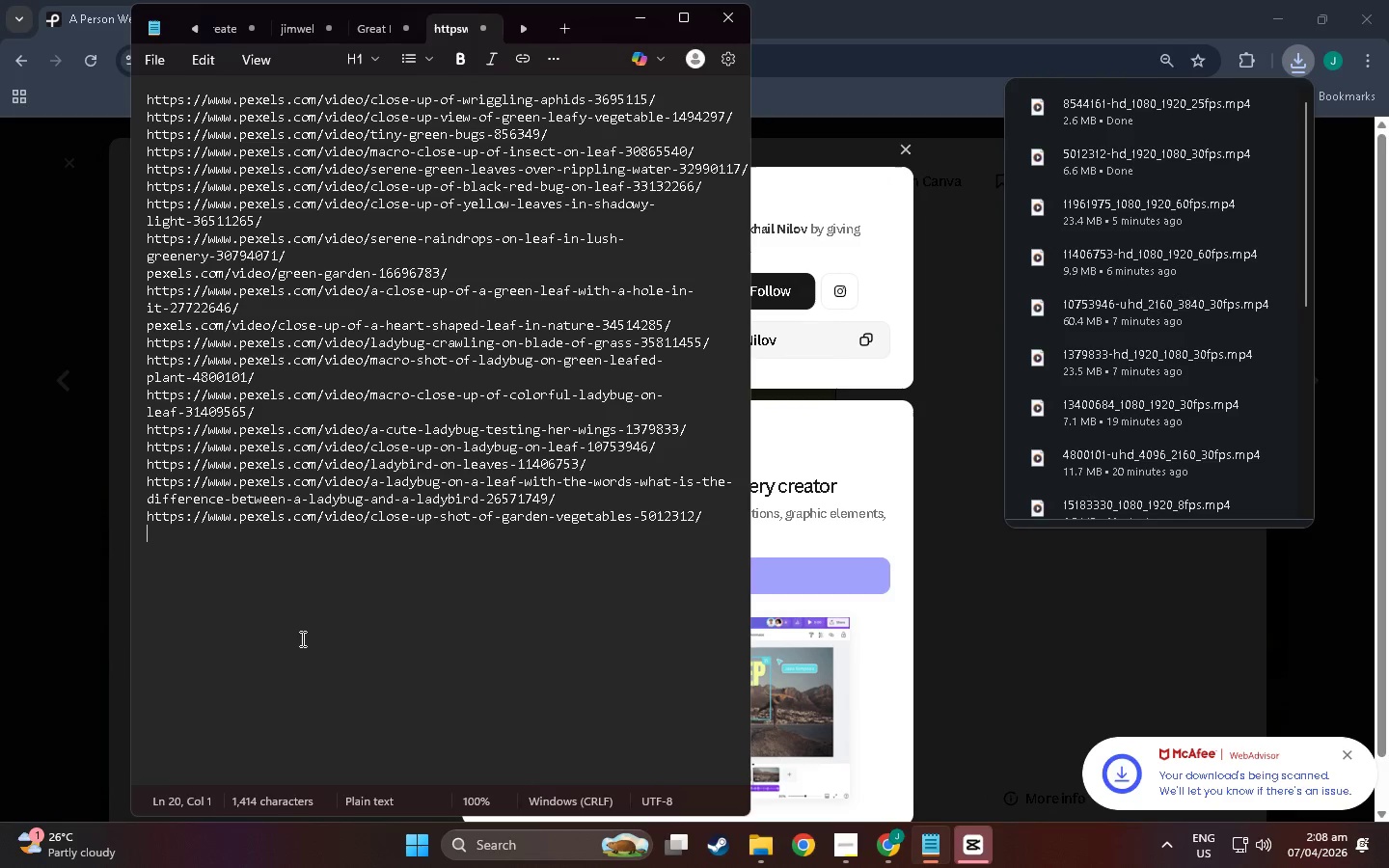 
key(Control+V)
 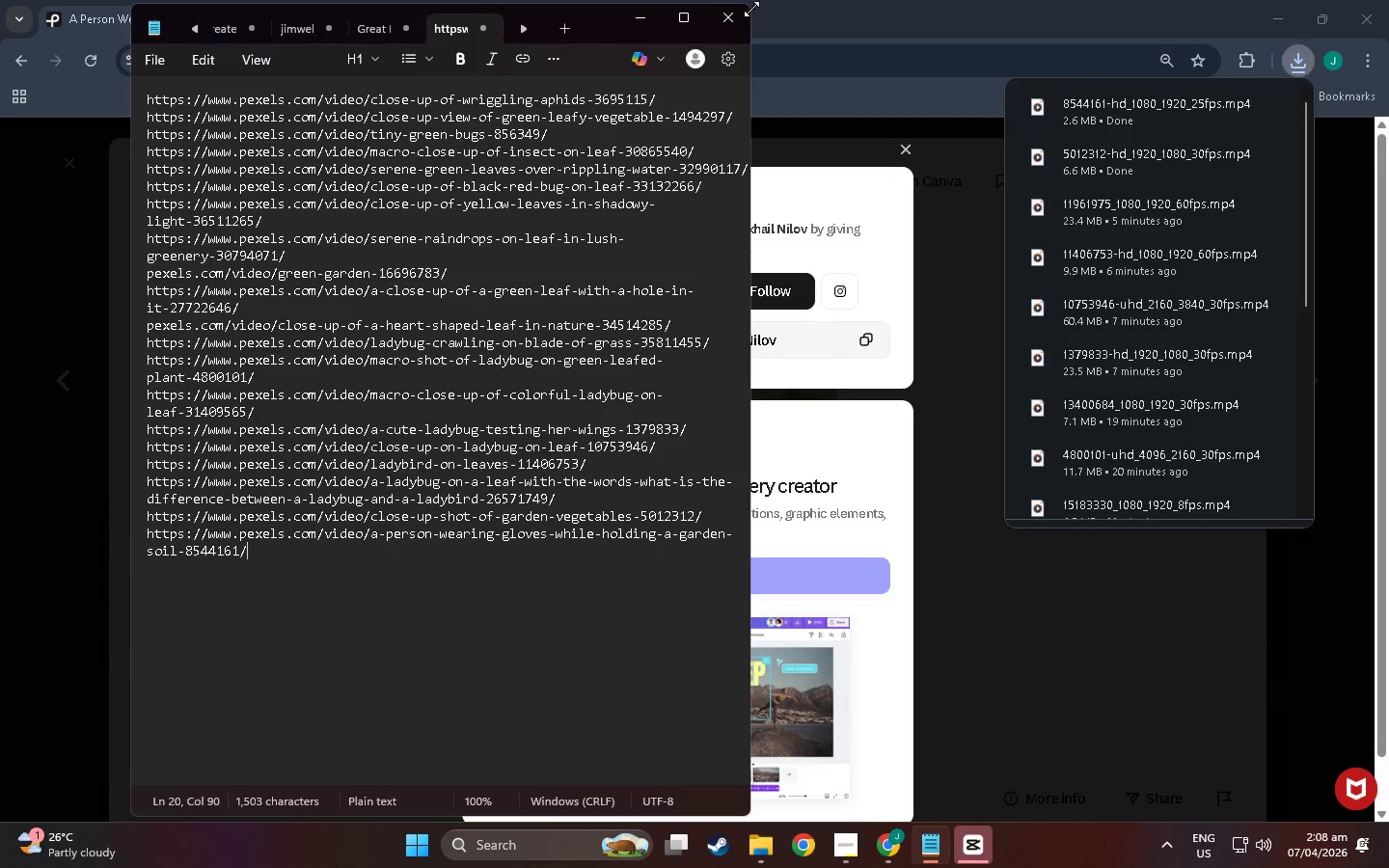 
left_click([1053, 0])
 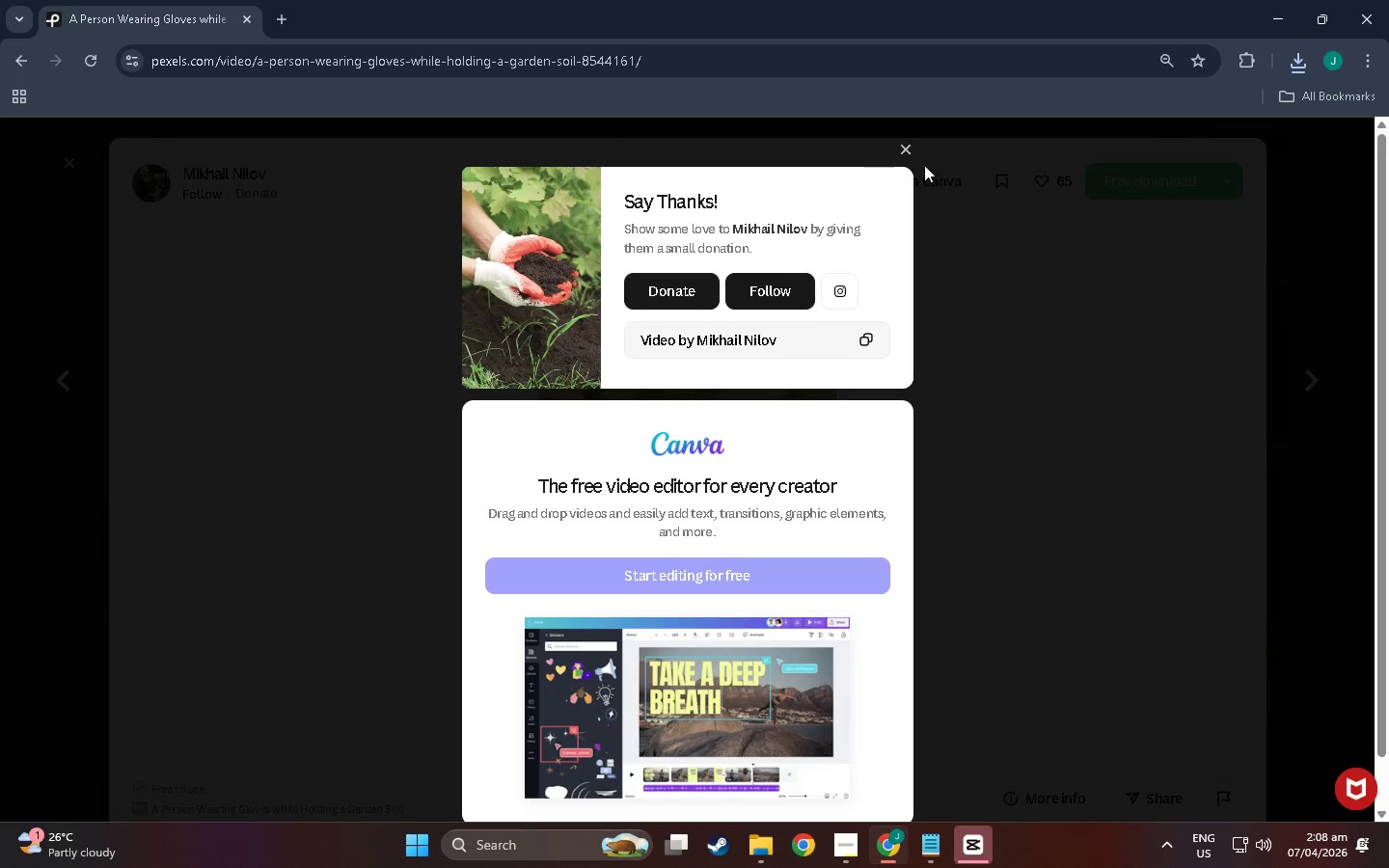 
left_click([904, 145])
 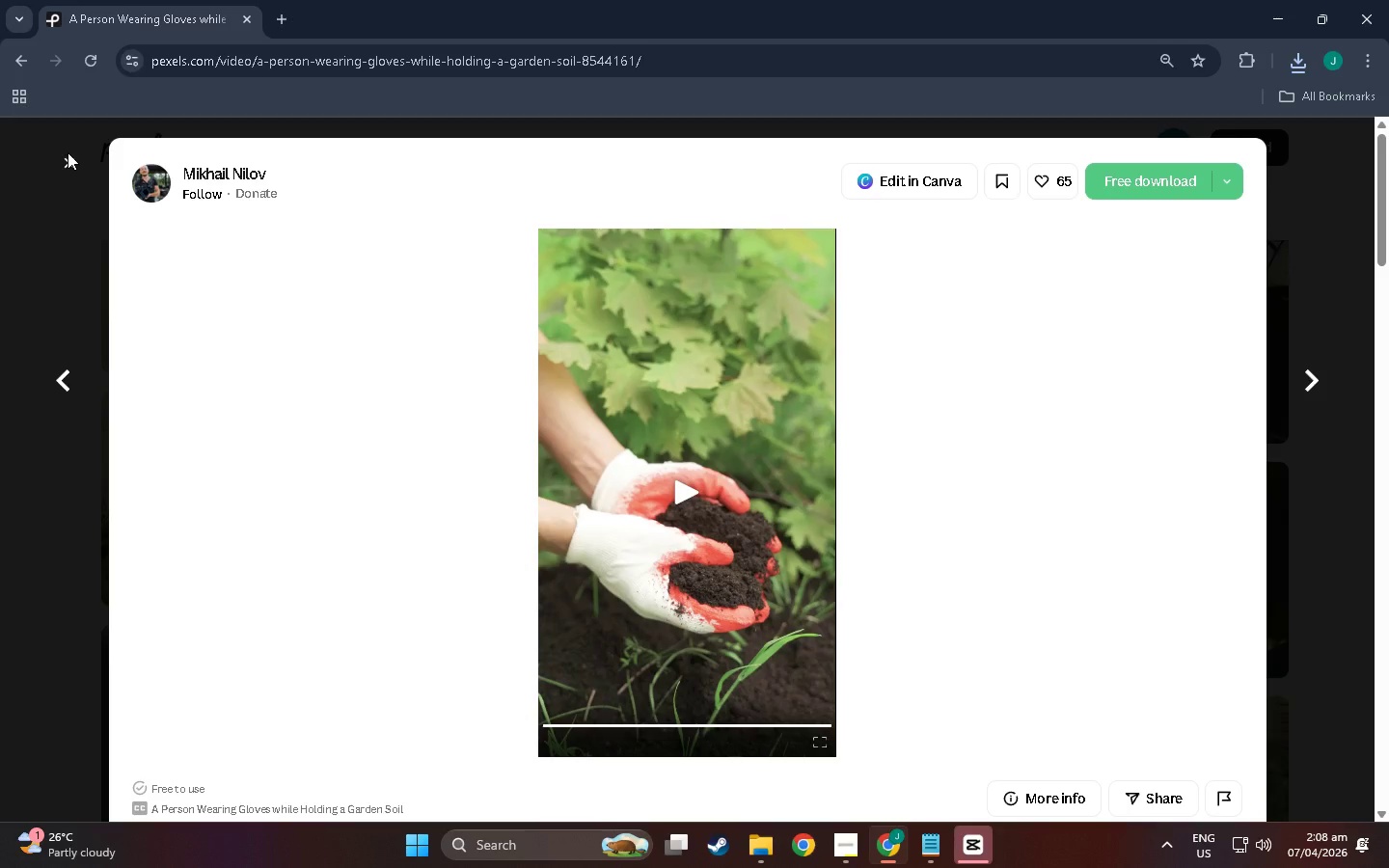 
double_click([72, 167])
 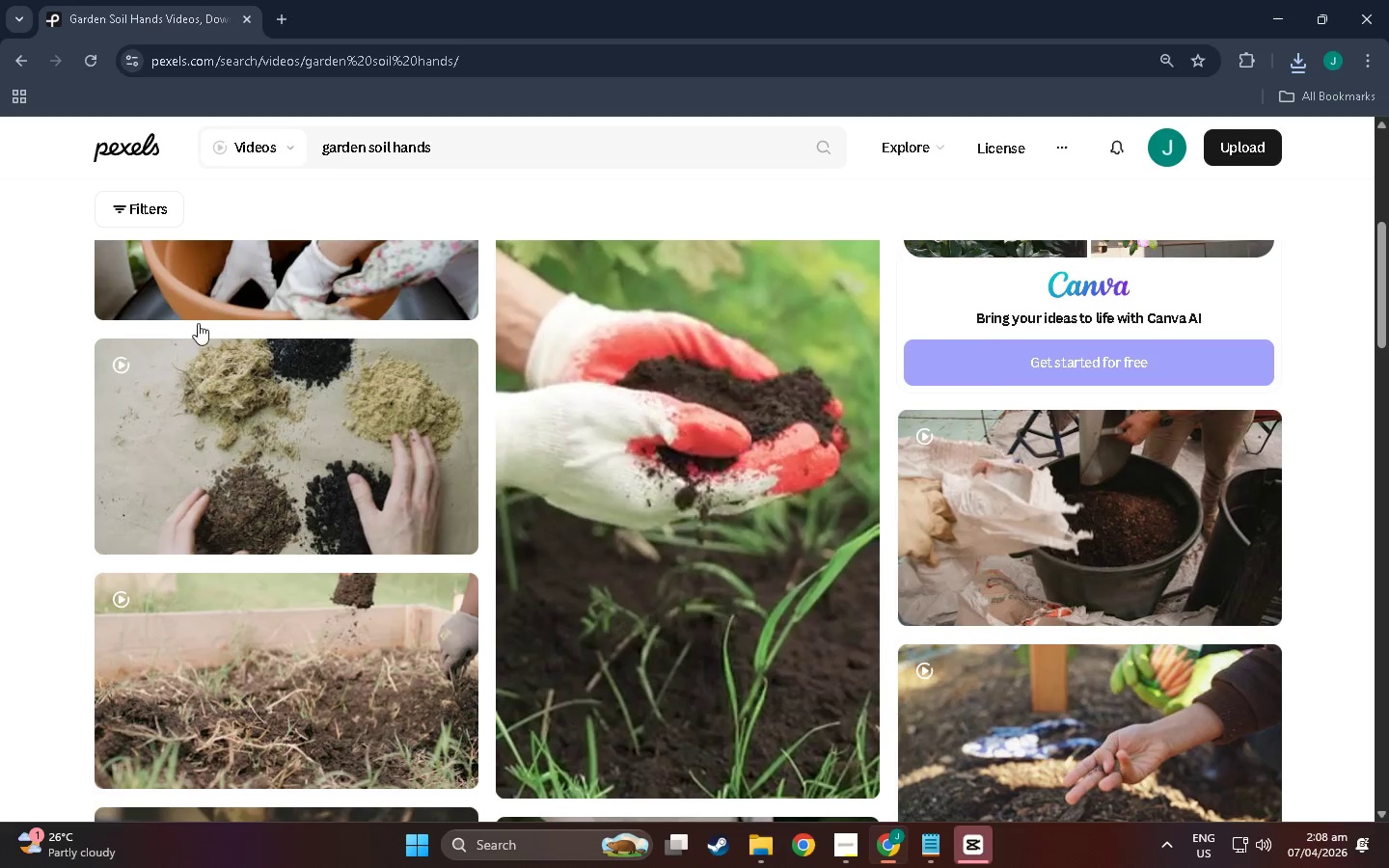 
left_click([694, 393])
 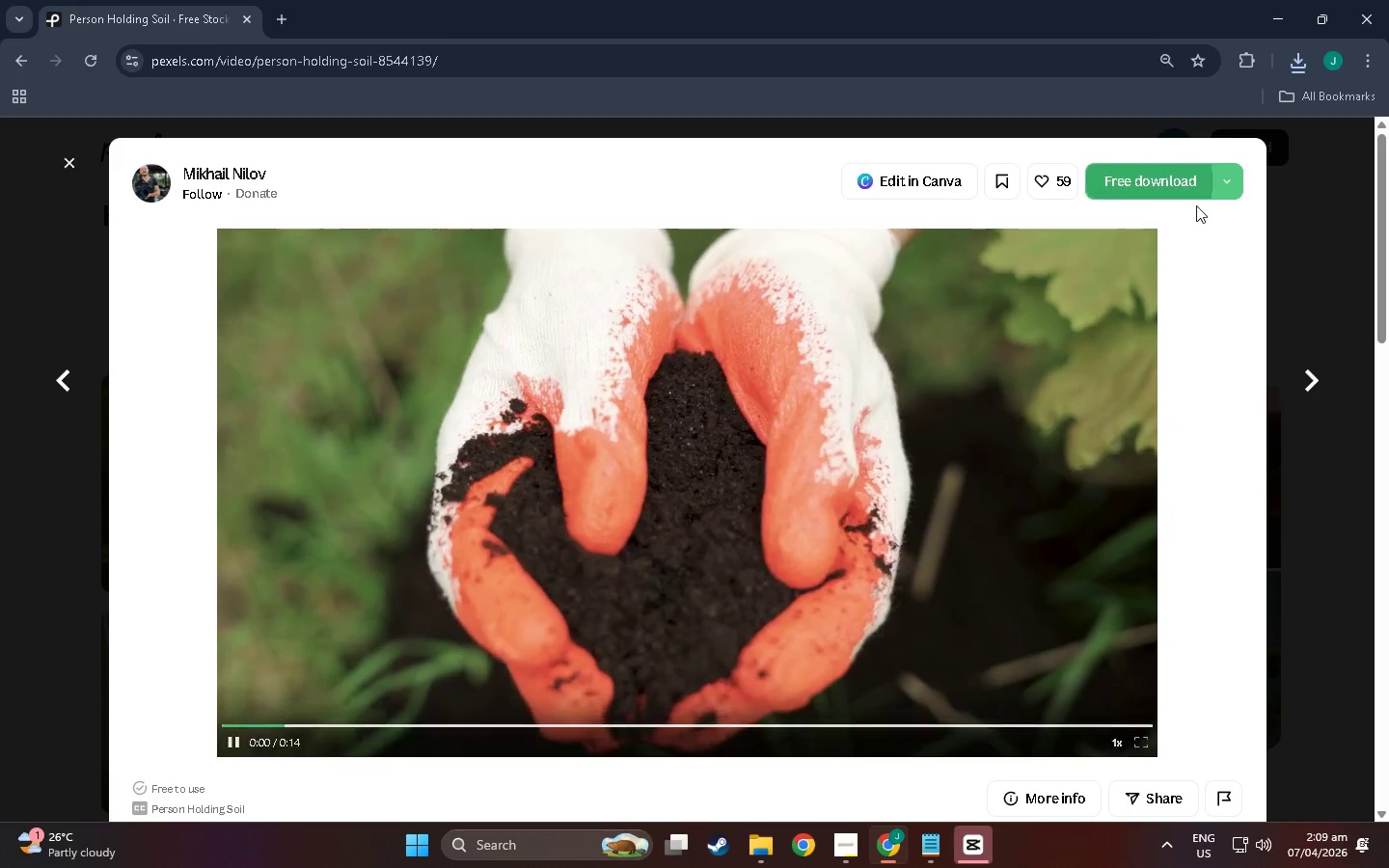 
scroll: coordinate [712, 509], scroll_direction: up, amount: 16.0
 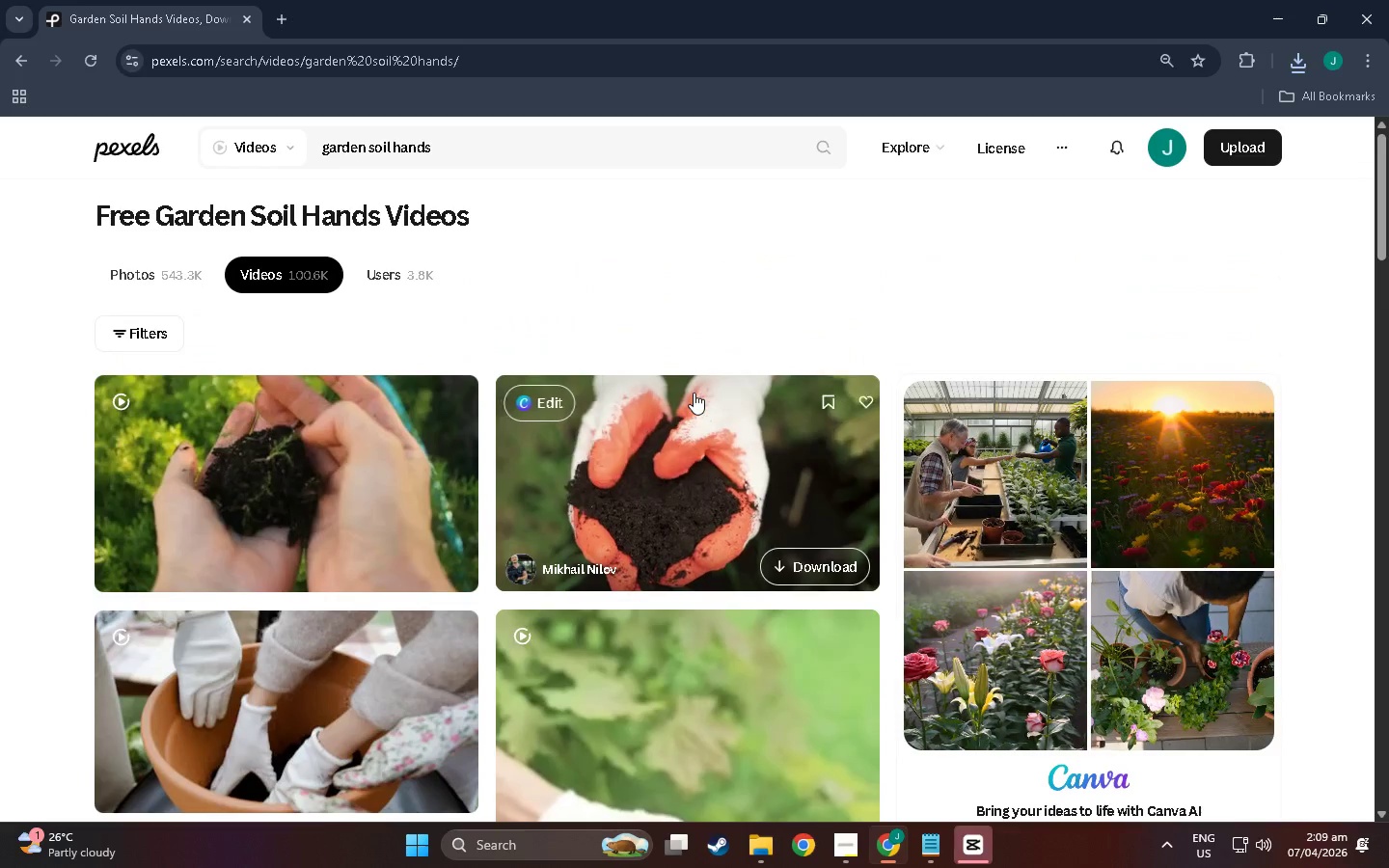 
left_click([1168, 181])
 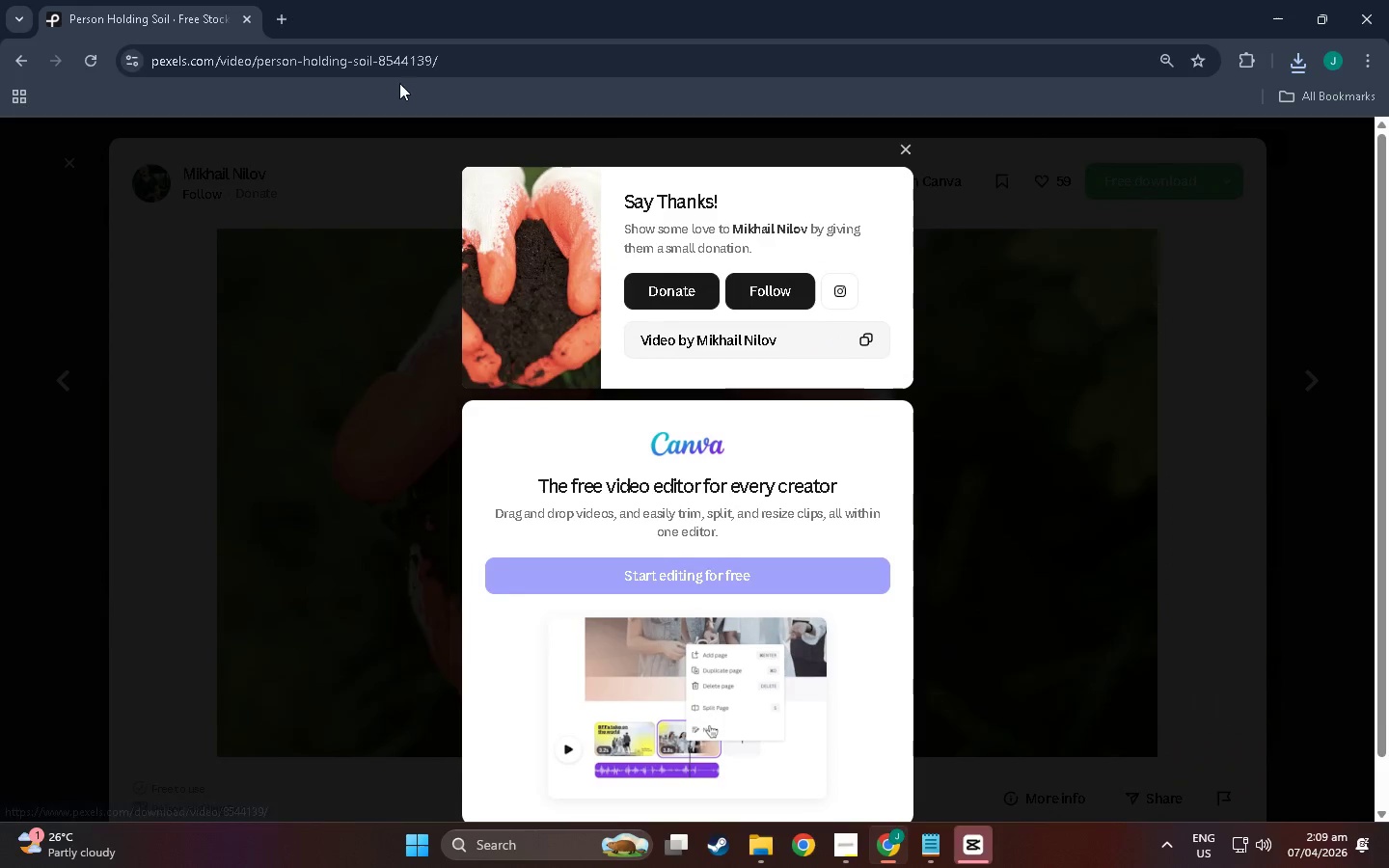 
left_click([455, 65])
 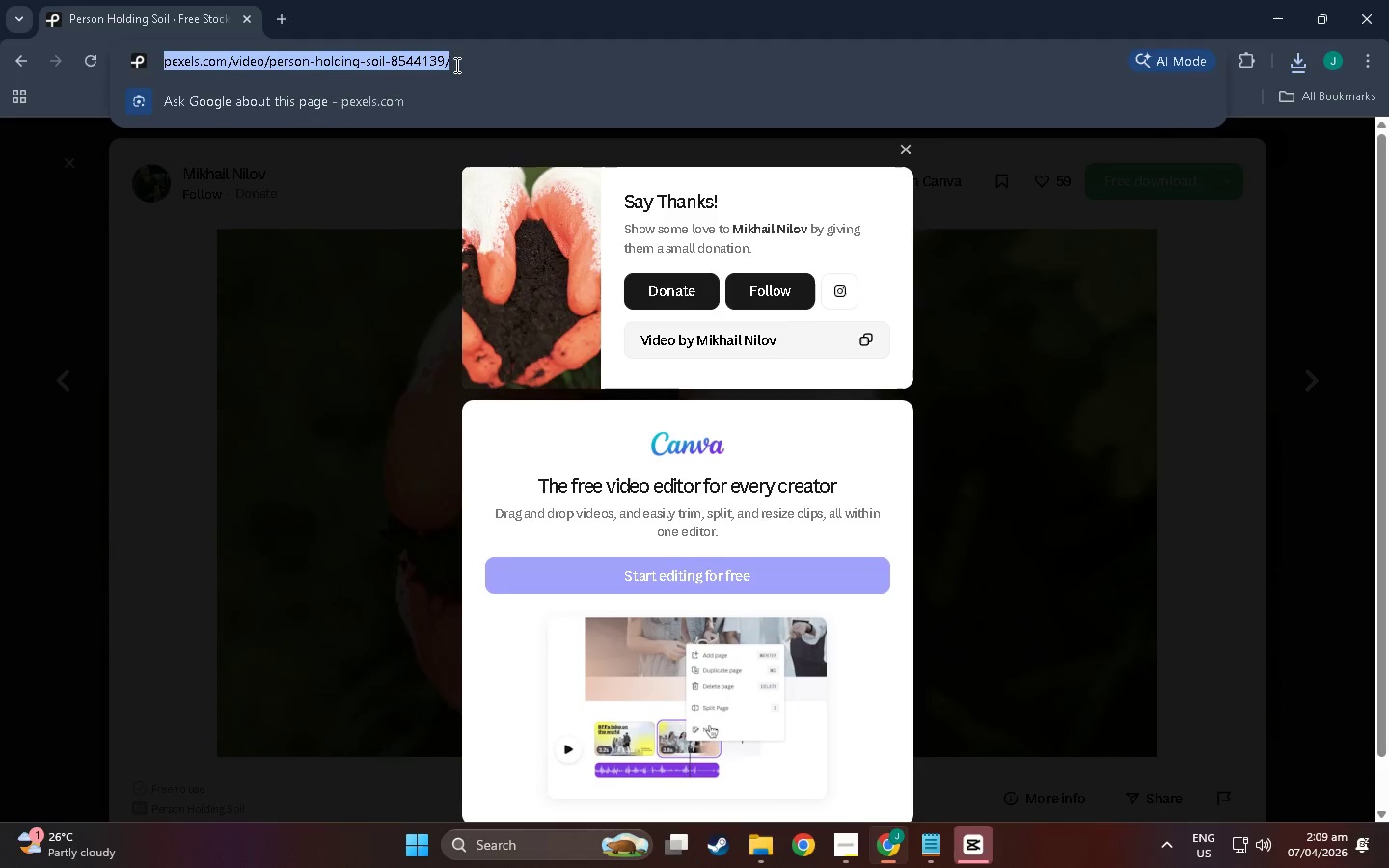 
right_click([455, 65])
 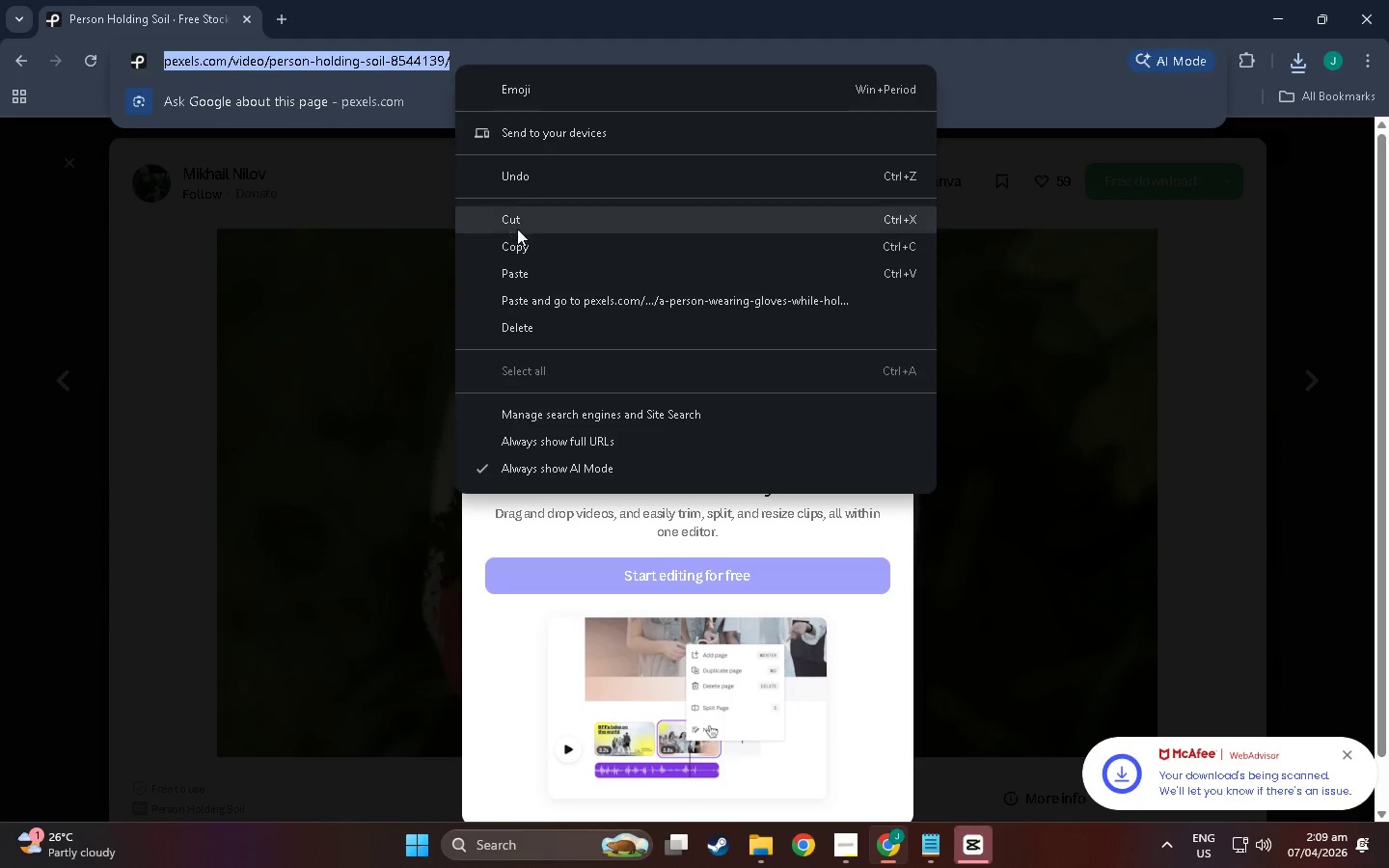 
left_click([524, 244])
 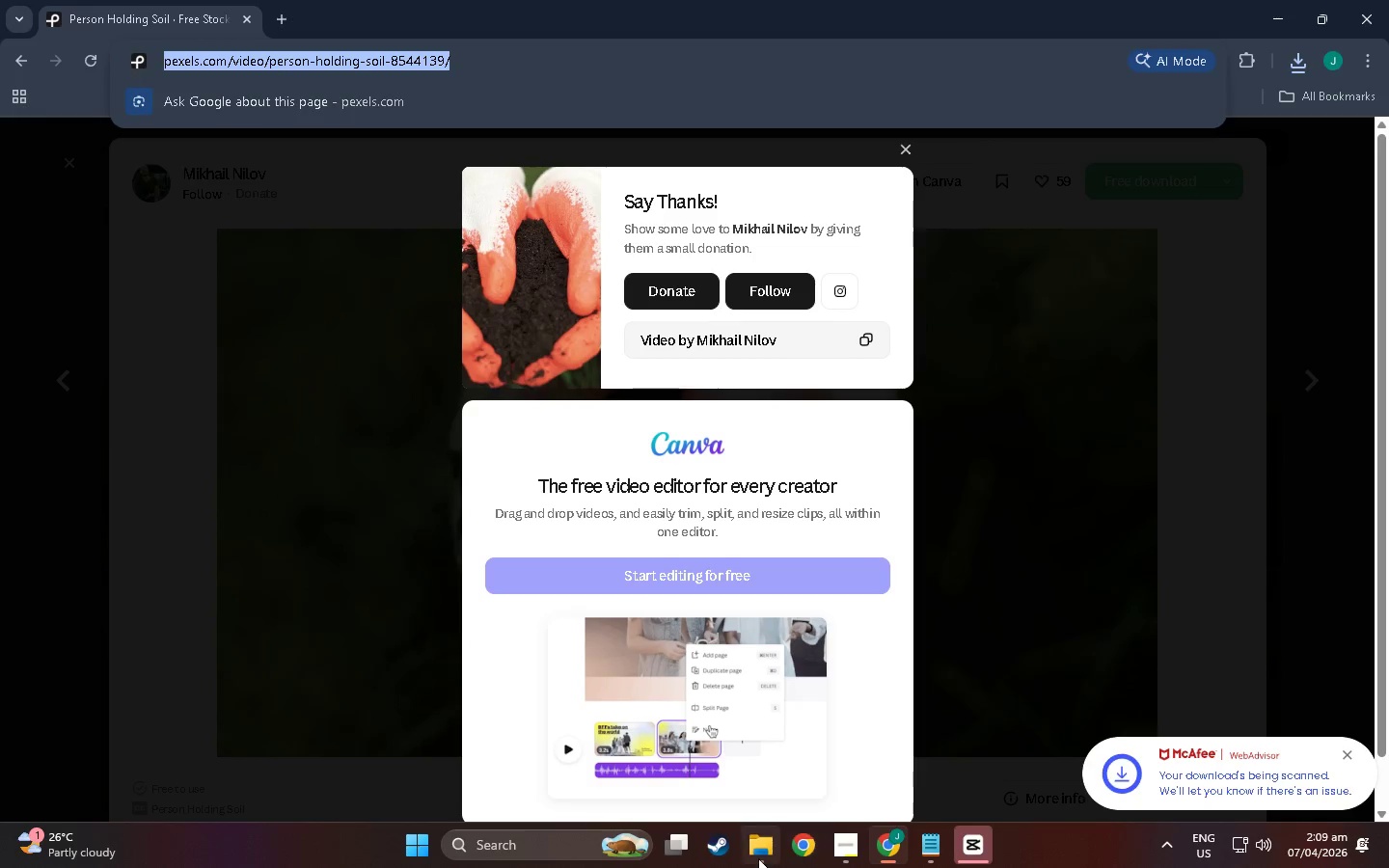 
left_click([929, 840])
 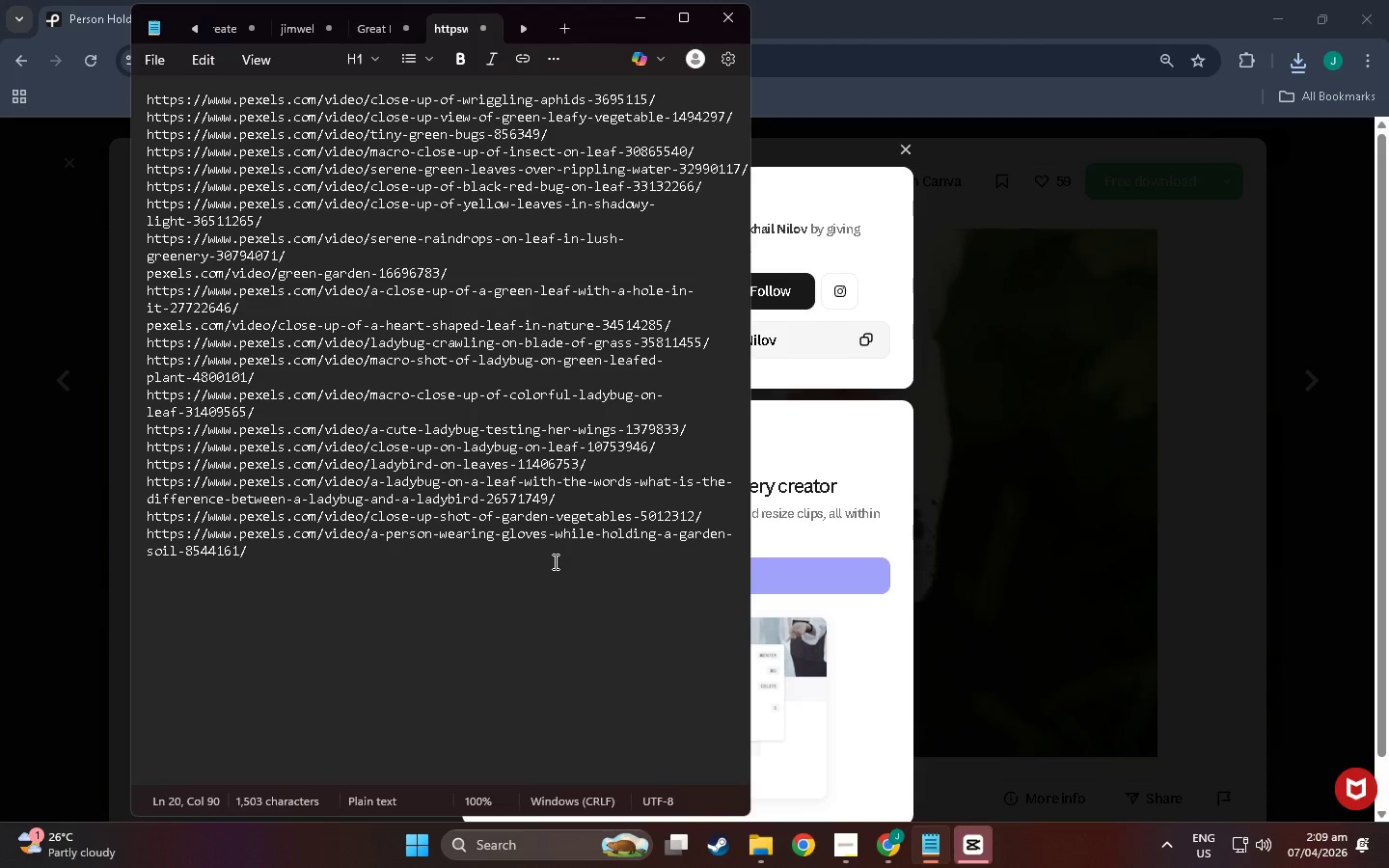 
key(NumpadEnter)
 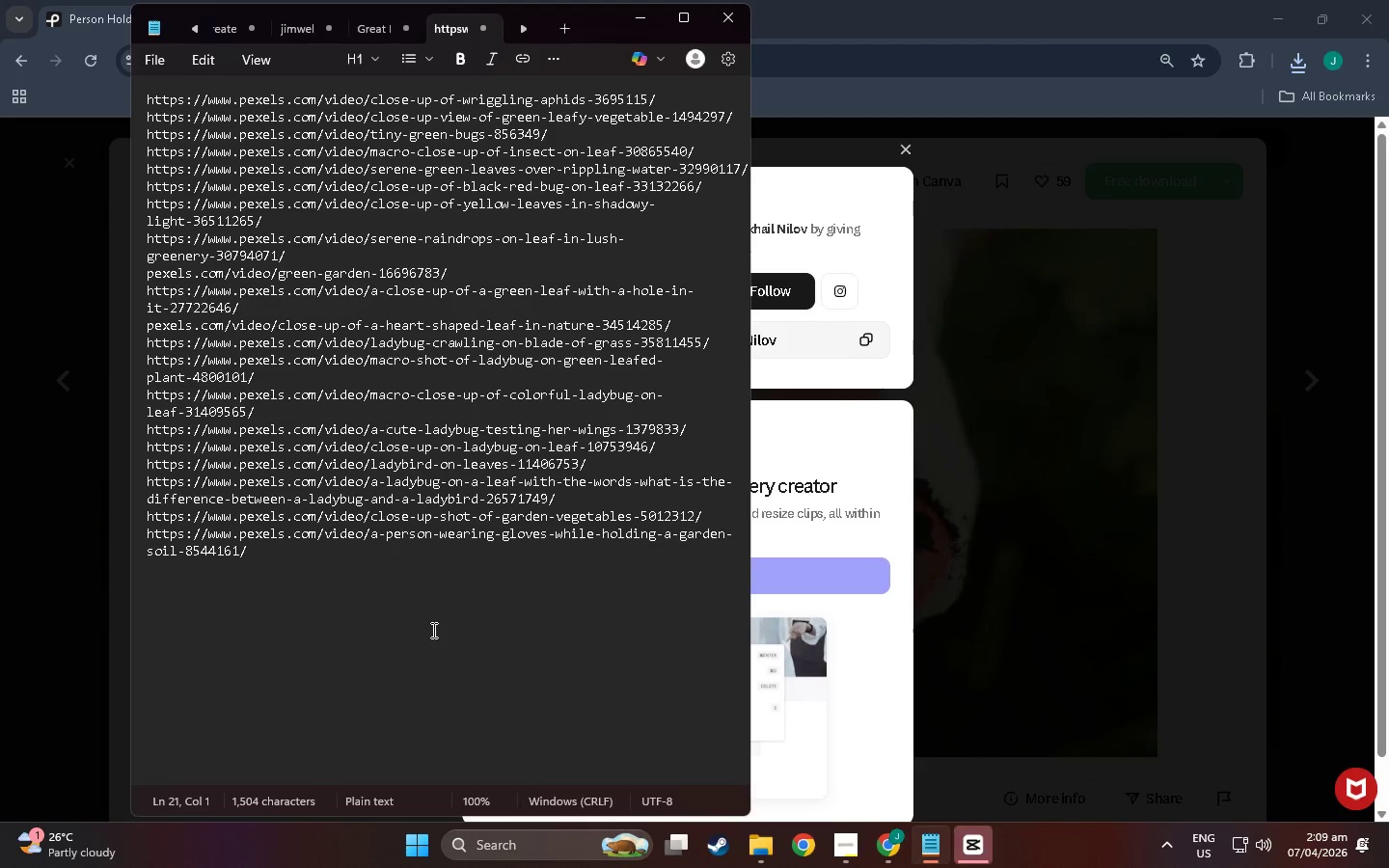 
right_click([350, 559])
 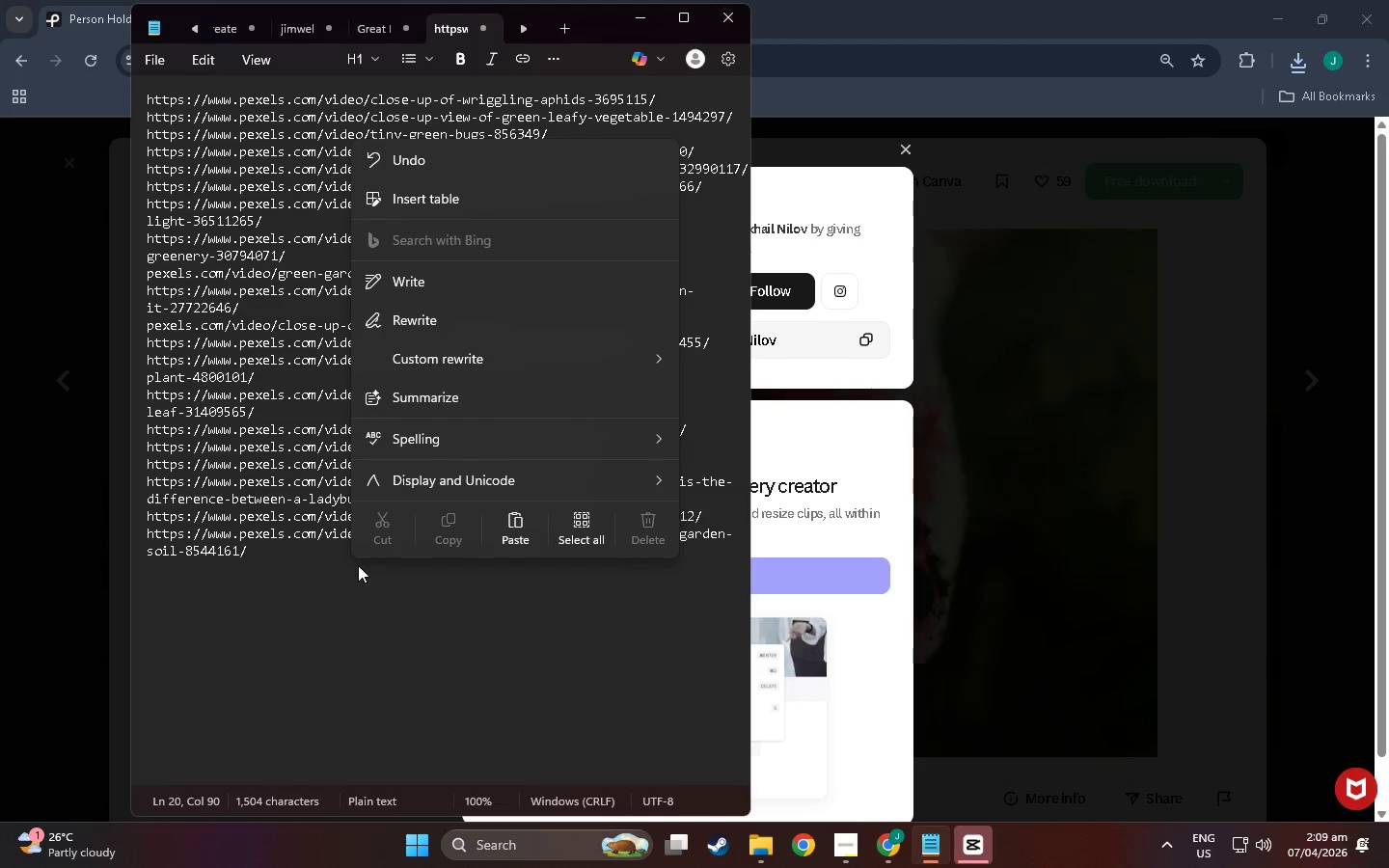 
left_click([259, 587])
 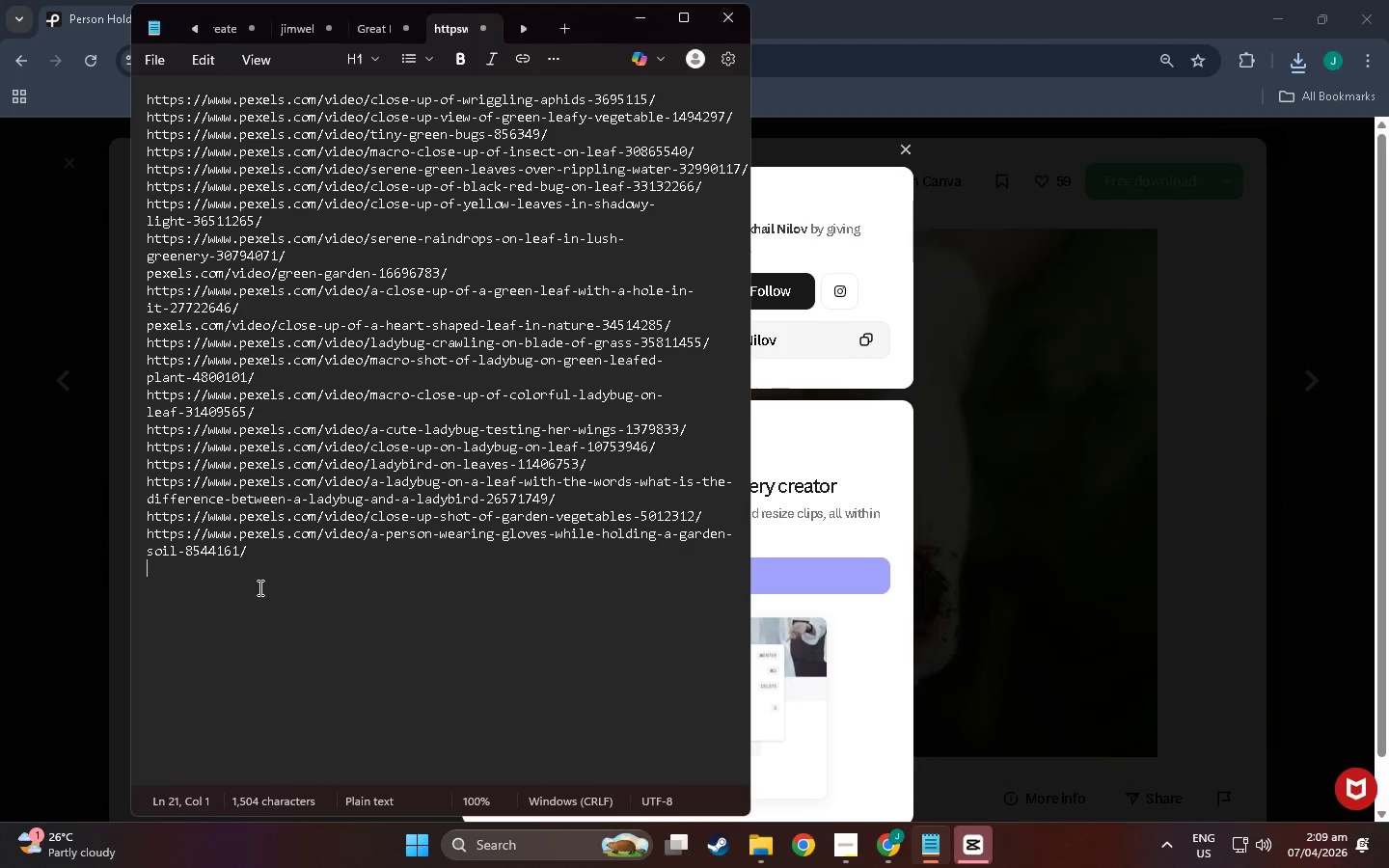 
right_click([259, 587])
 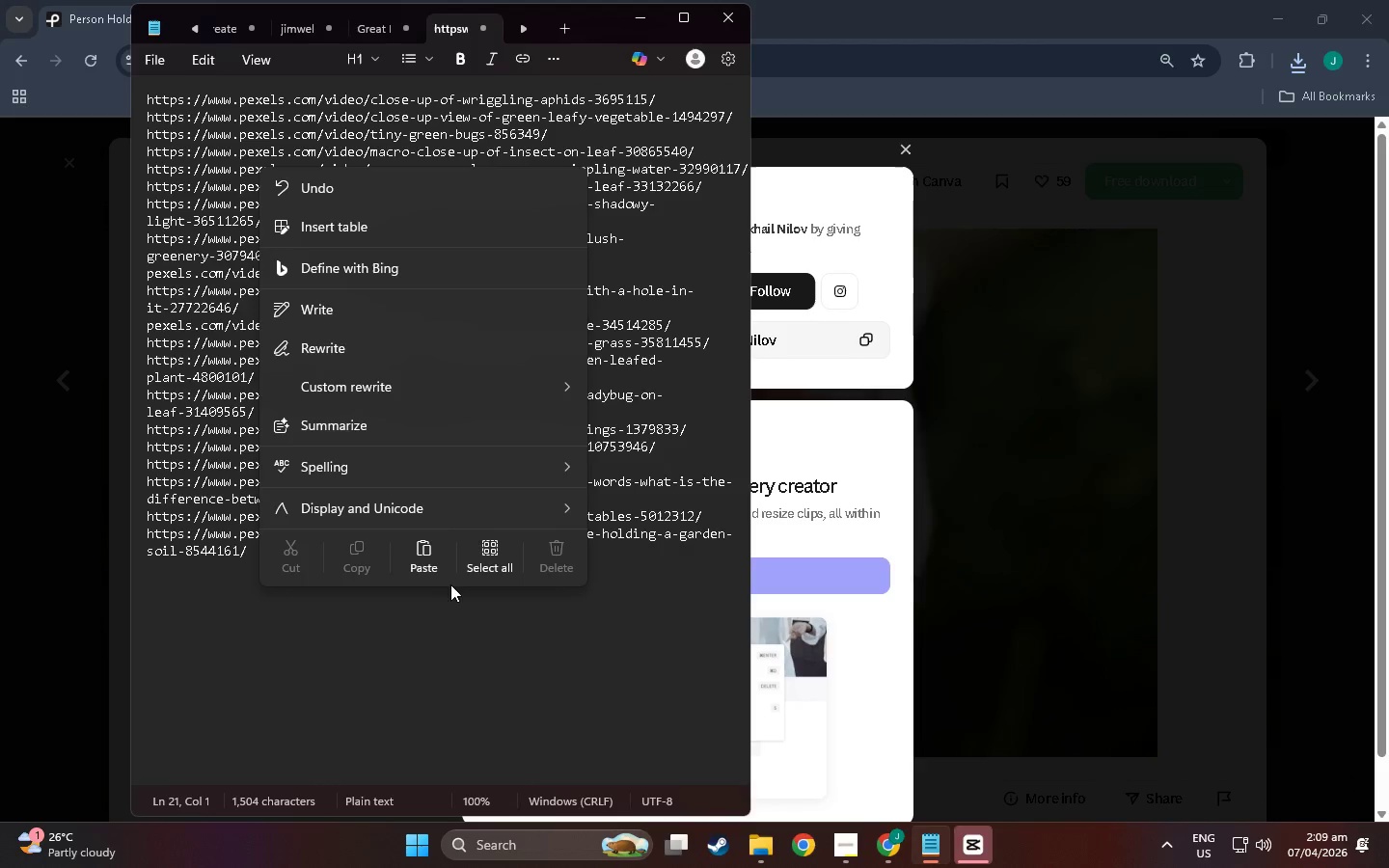 
left_click([441, 569])
 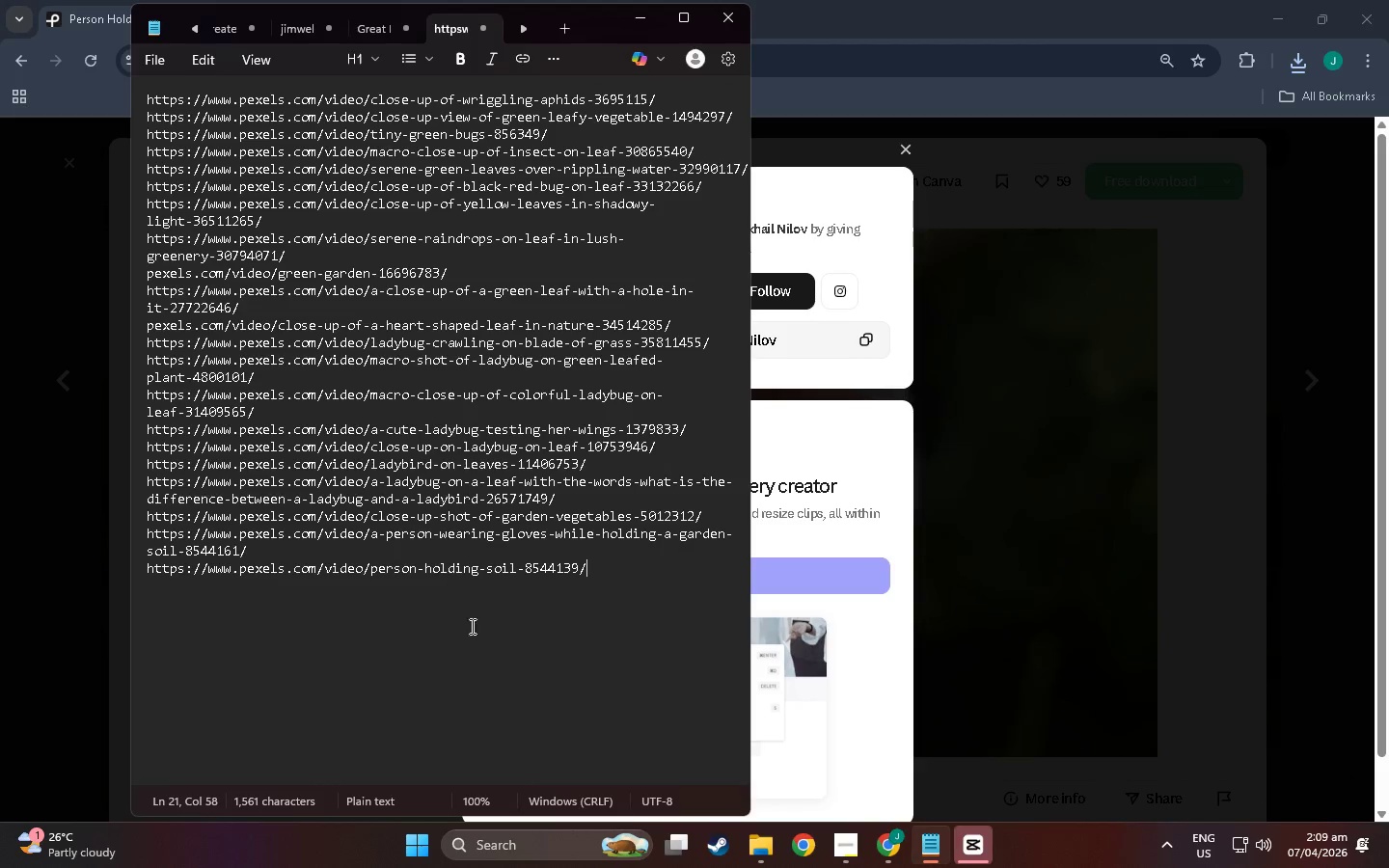 
left_click([489, 631])
 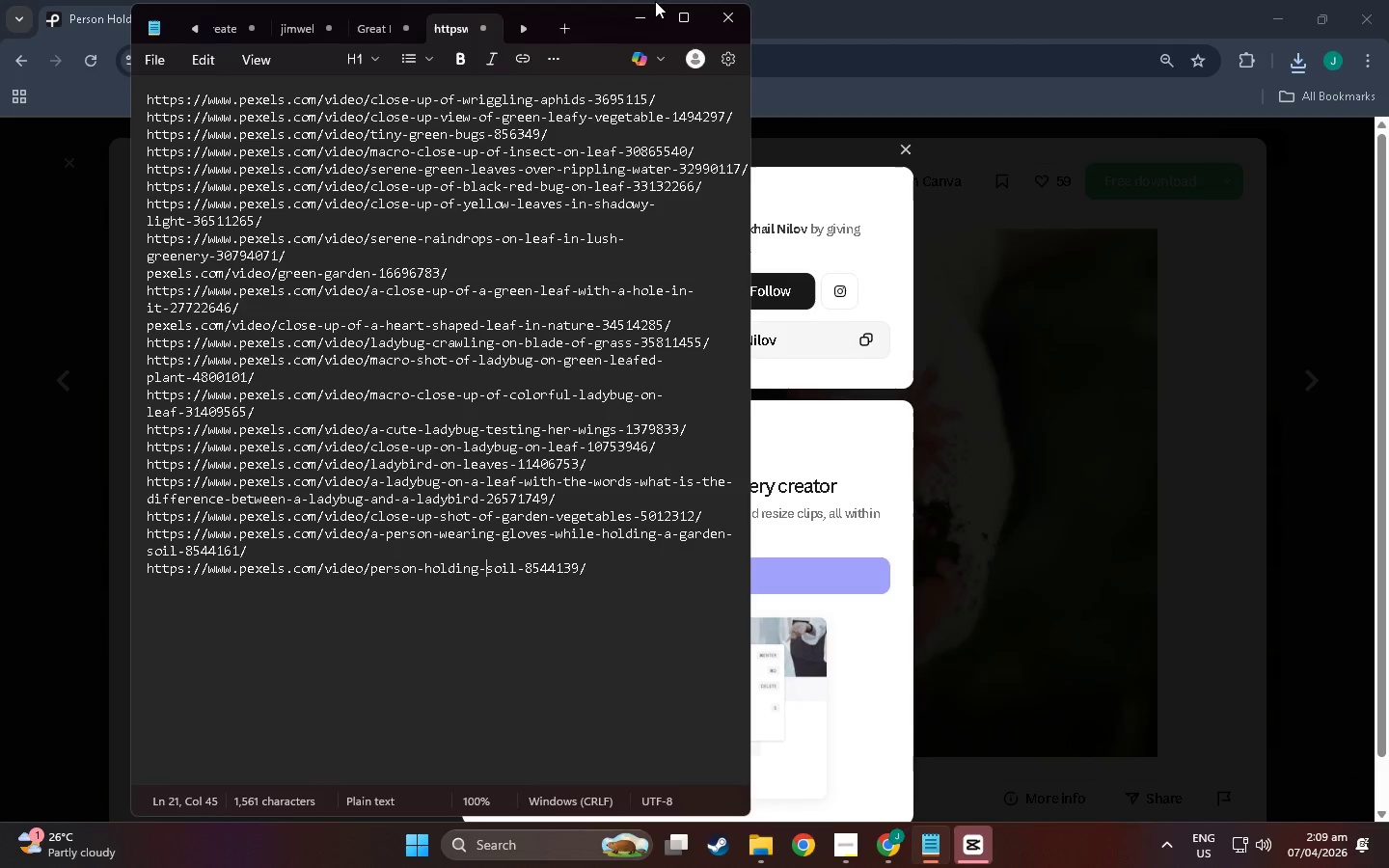 
left_click([649, 10])
 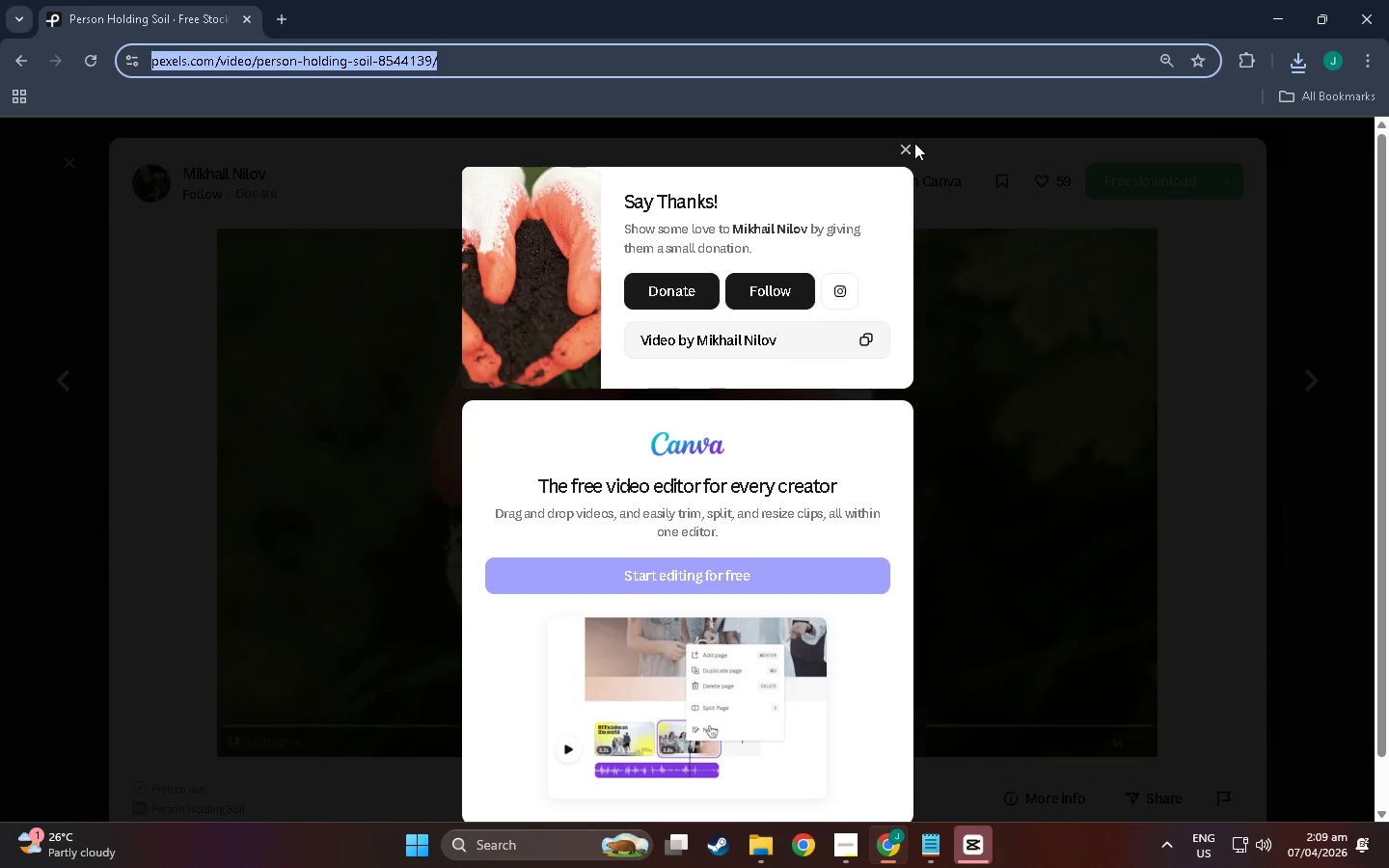 
left_click([900, 142])
 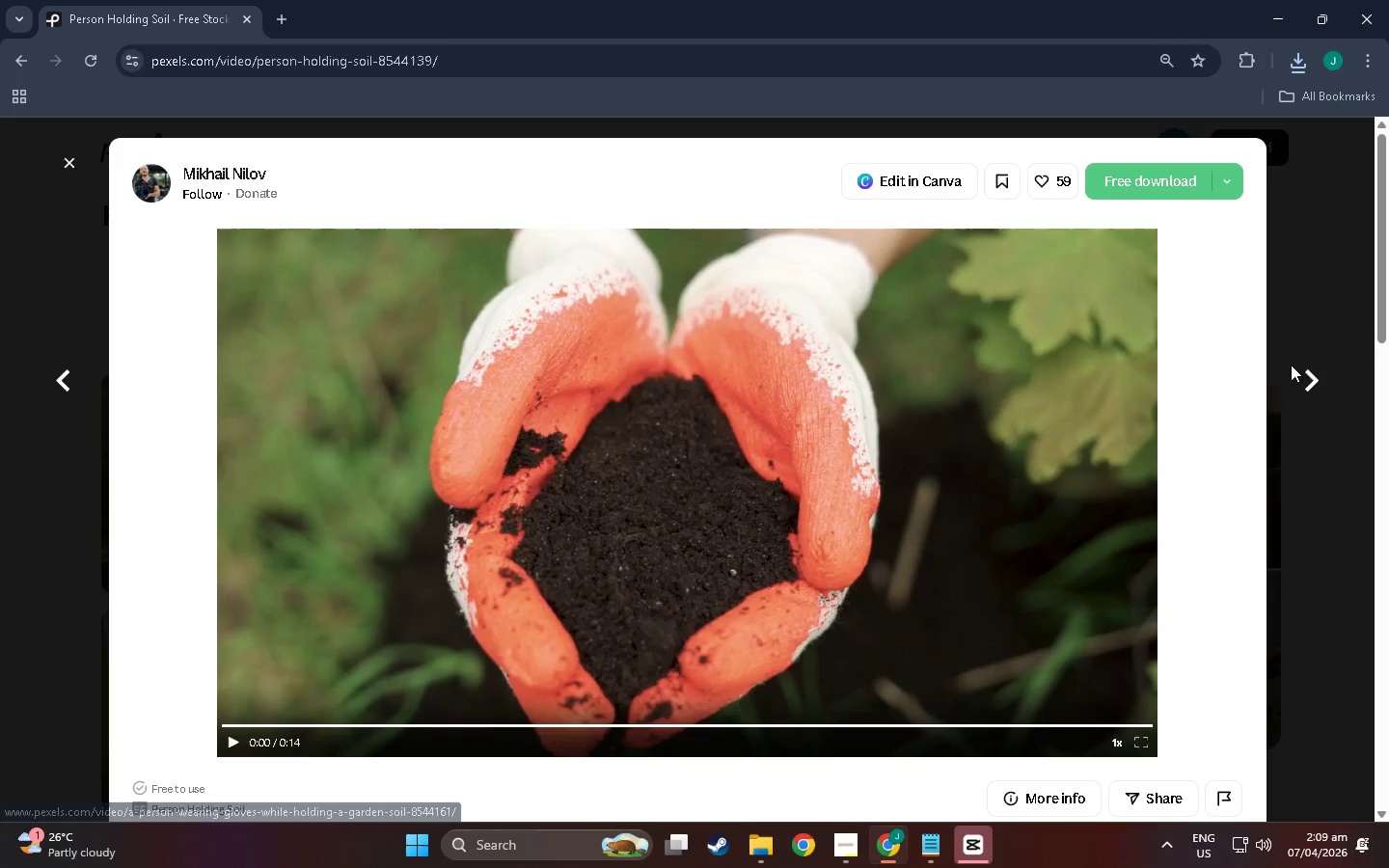 
double_click([1288, 386])
 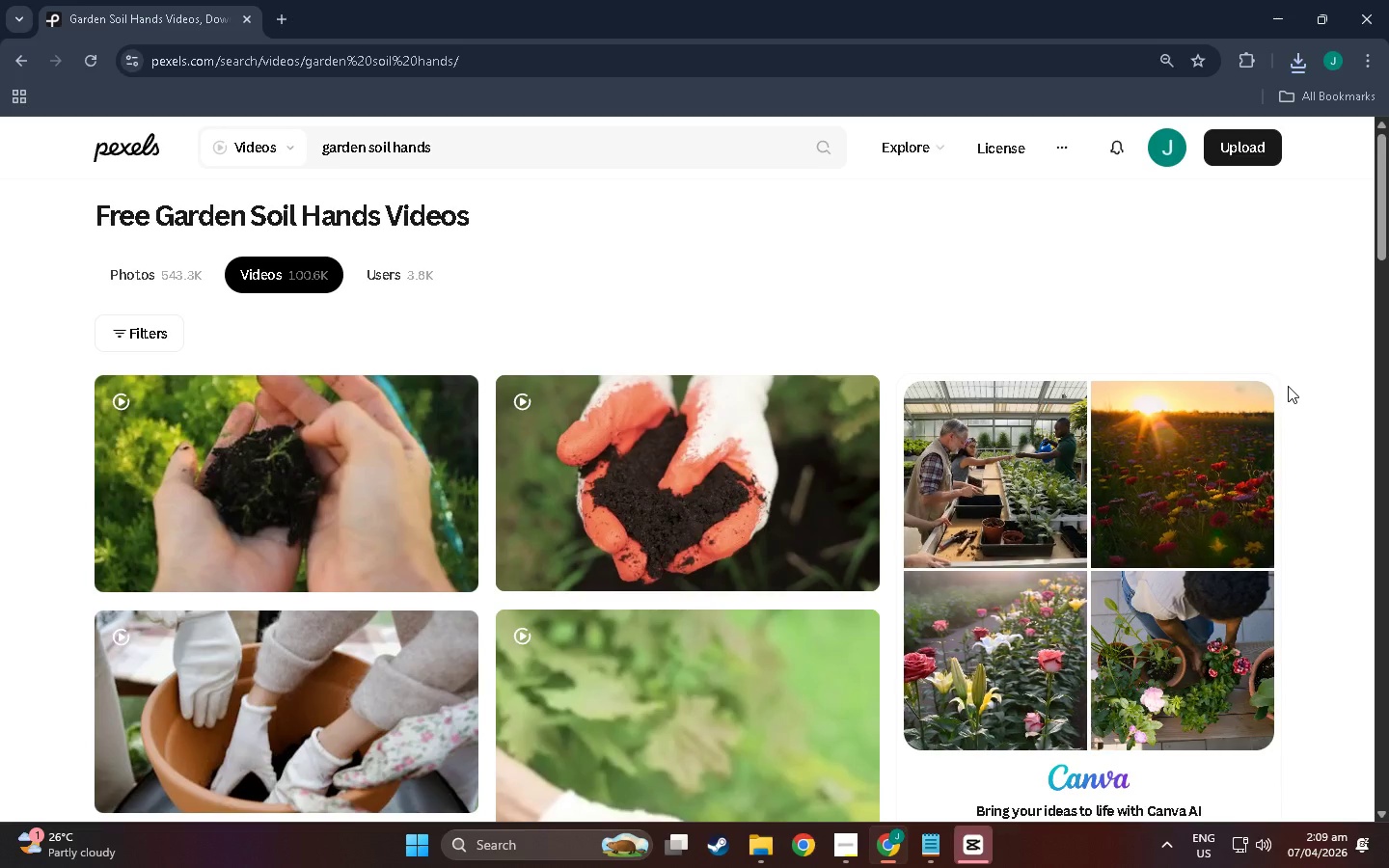 
scroll: coordinate [938, 596], scroll_direction: down, amount: 150.0
 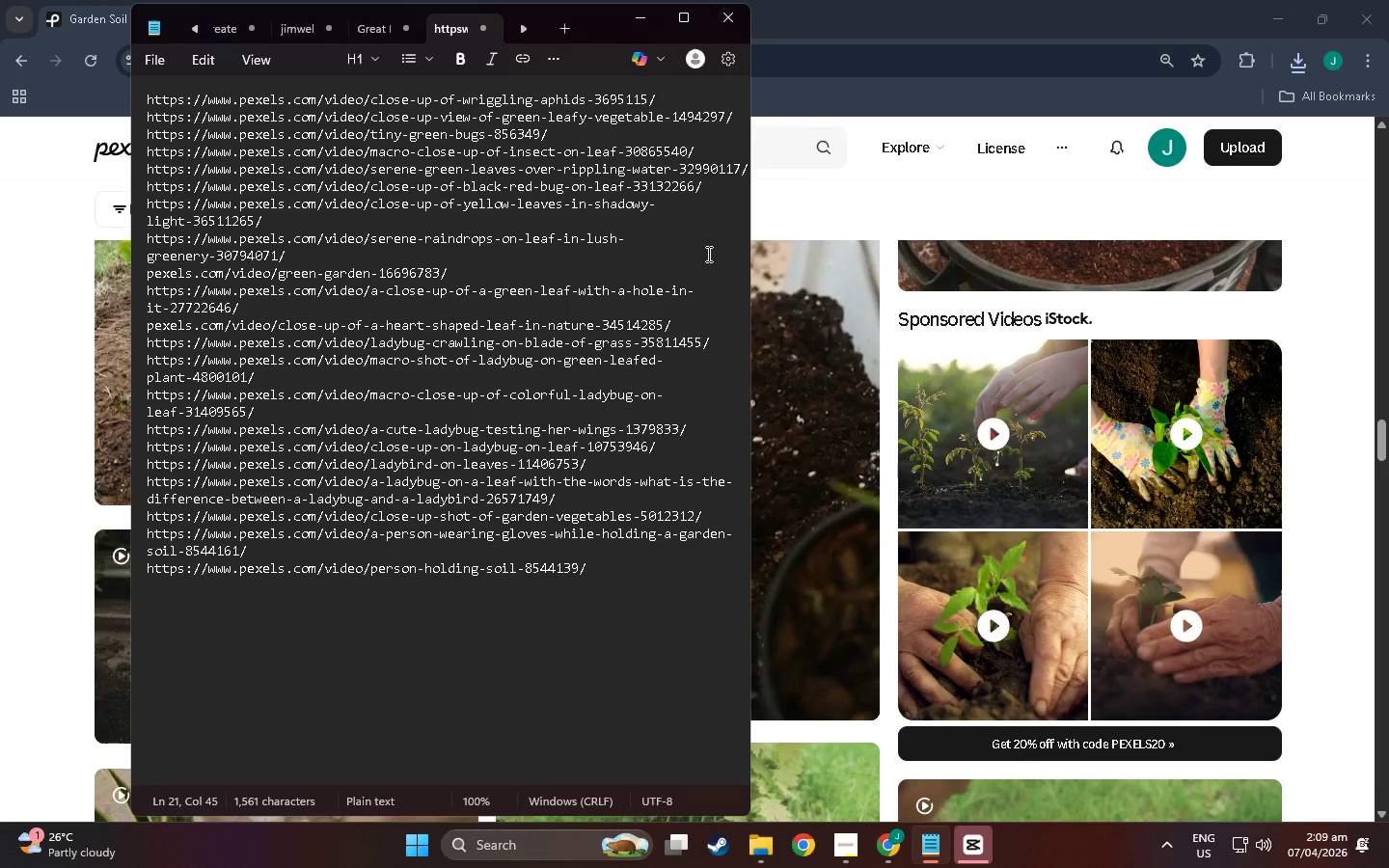 
left_click([648, 13])
 